 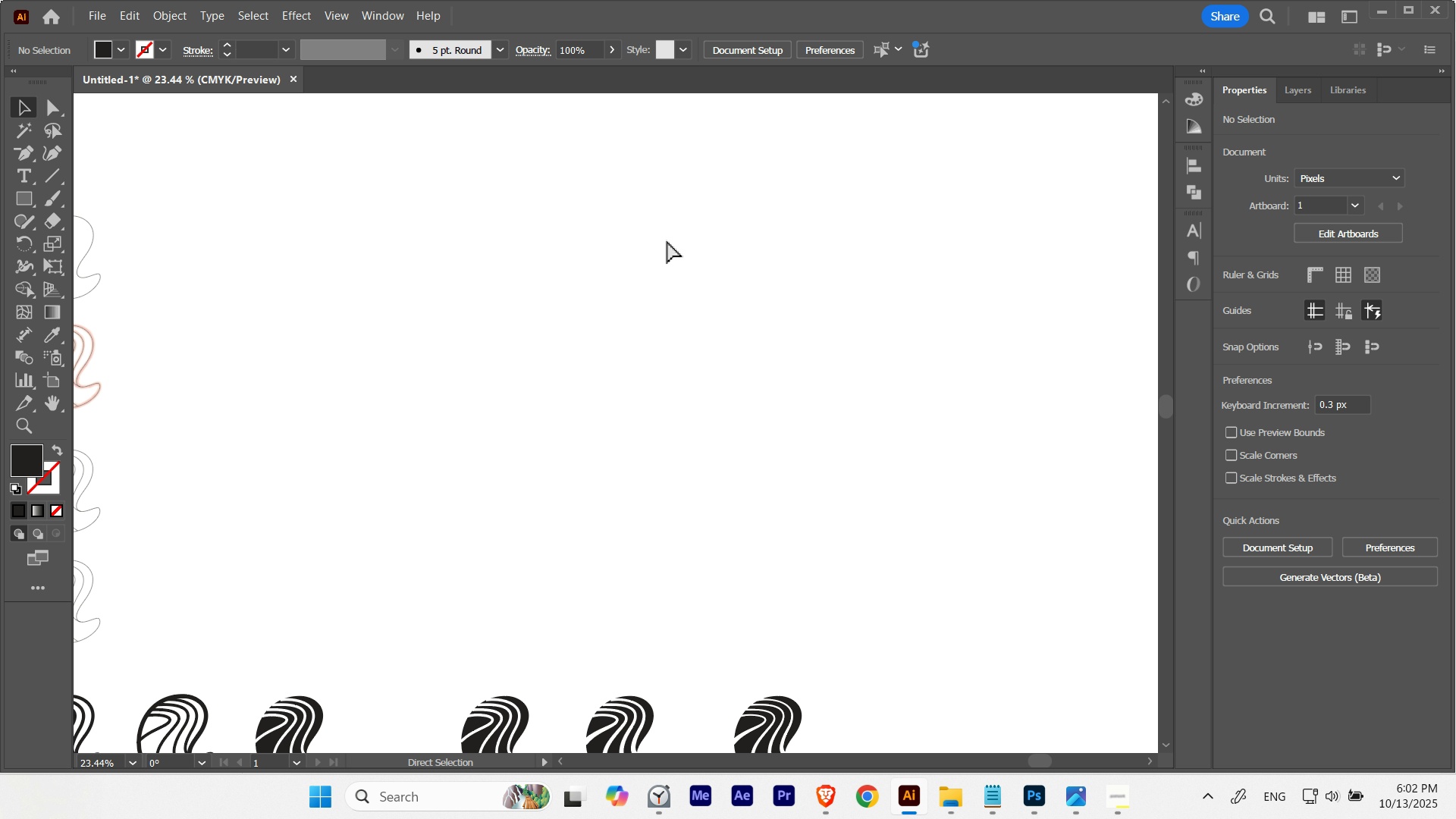 
key(Control+V)
 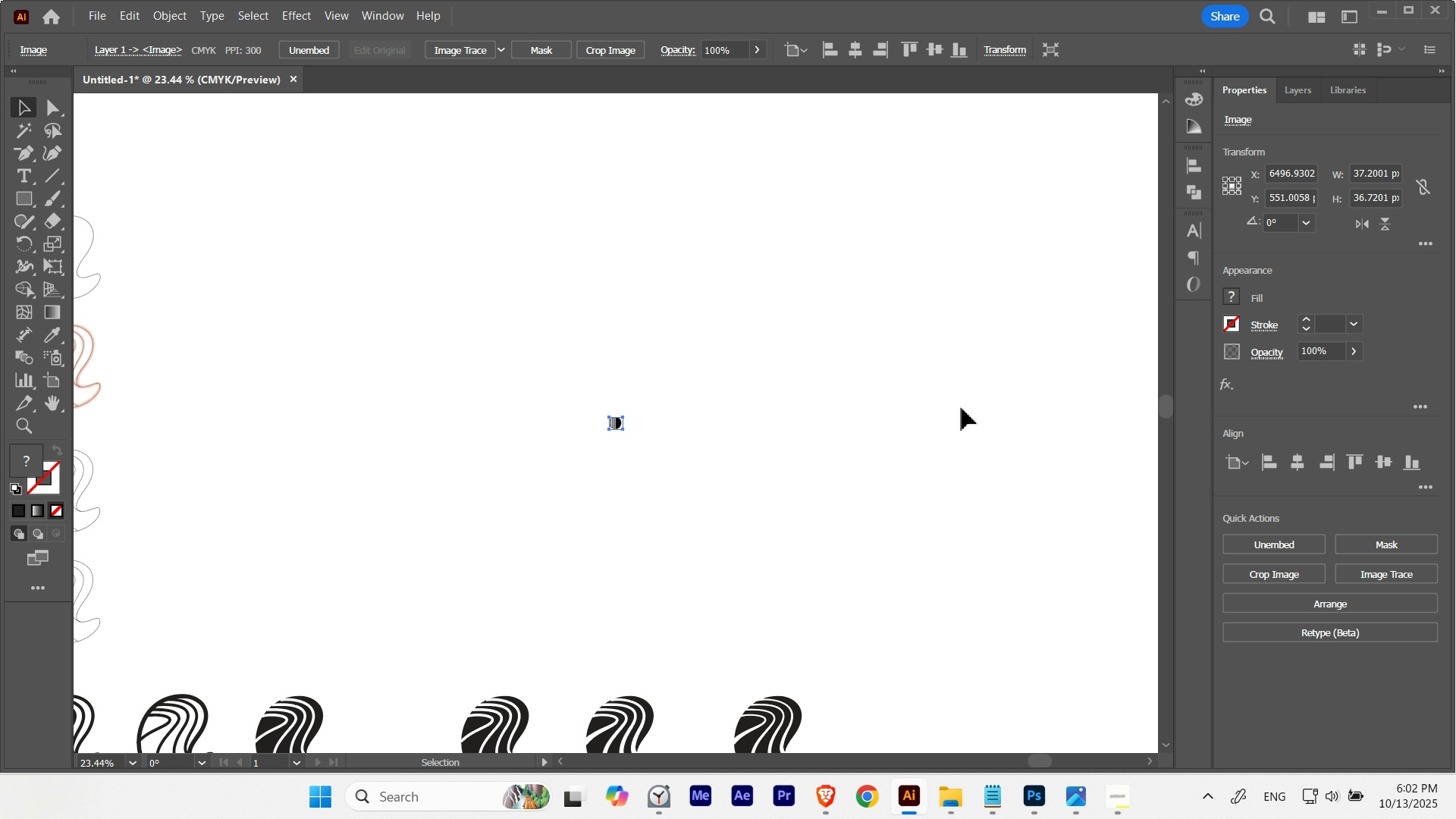 
hold_key(key=Space, duration=2.27)
 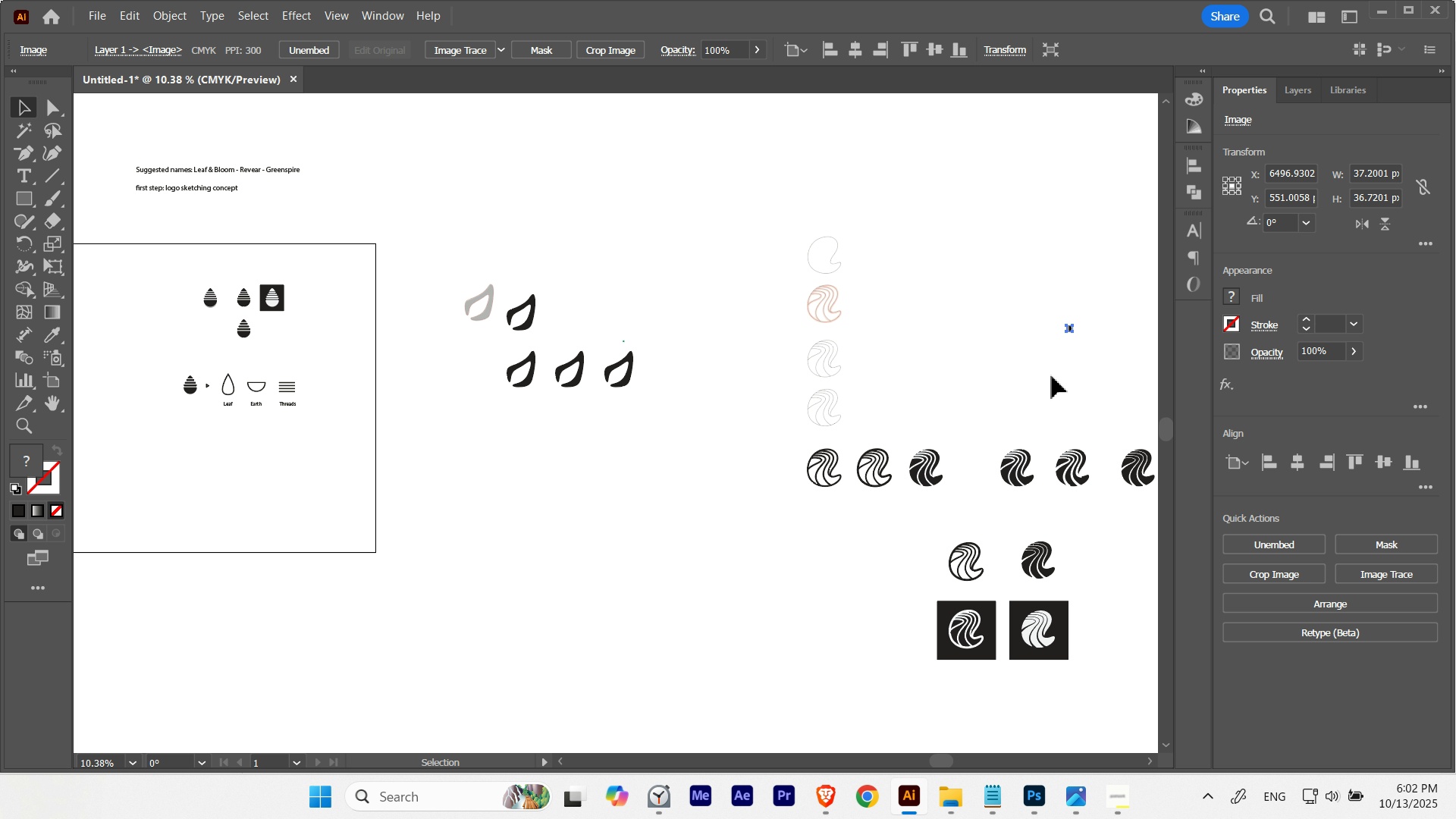 
hold_key(key=ControlLeft, duration=0.69)
 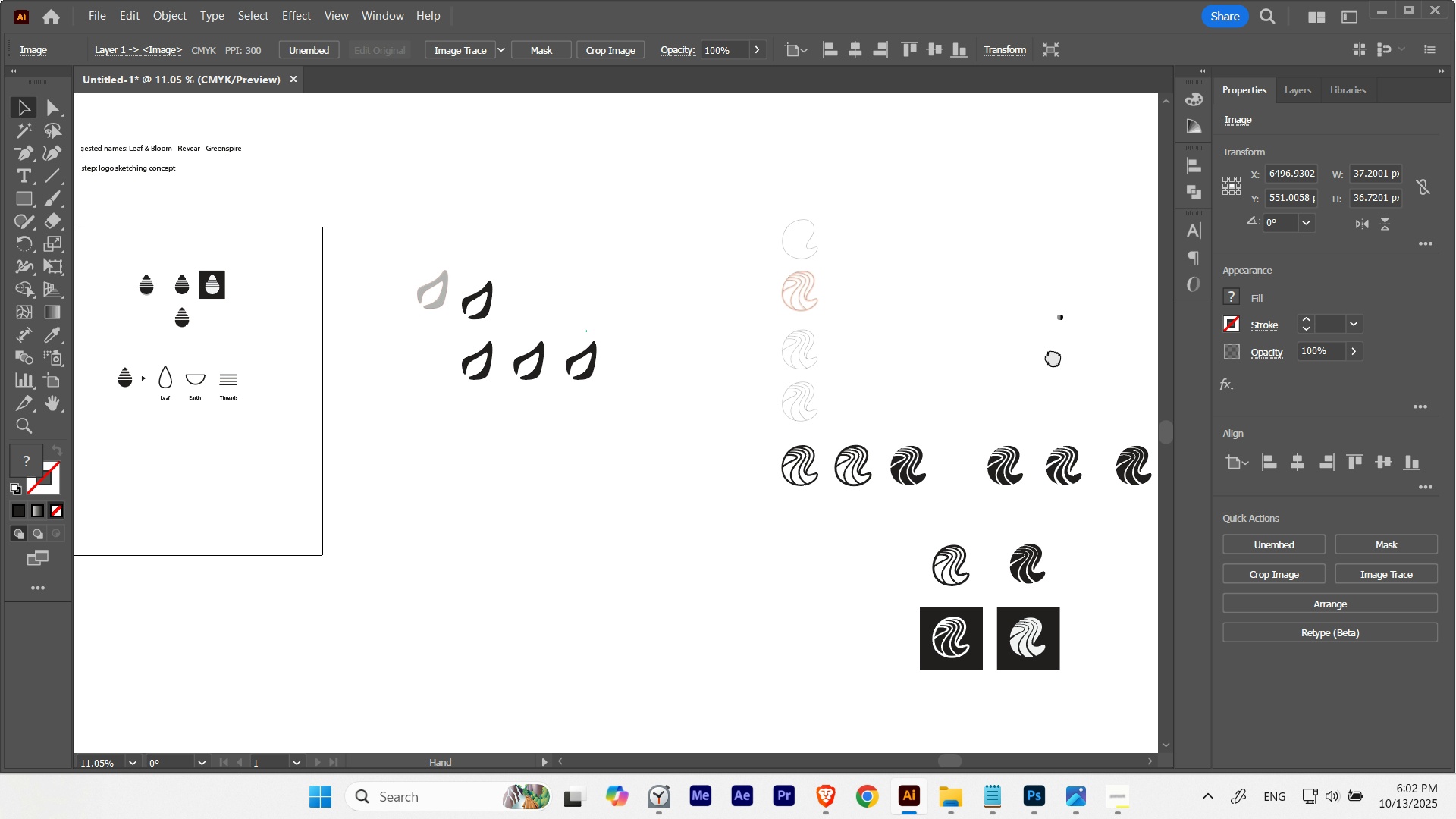 
key(Control+ControlLeft)
 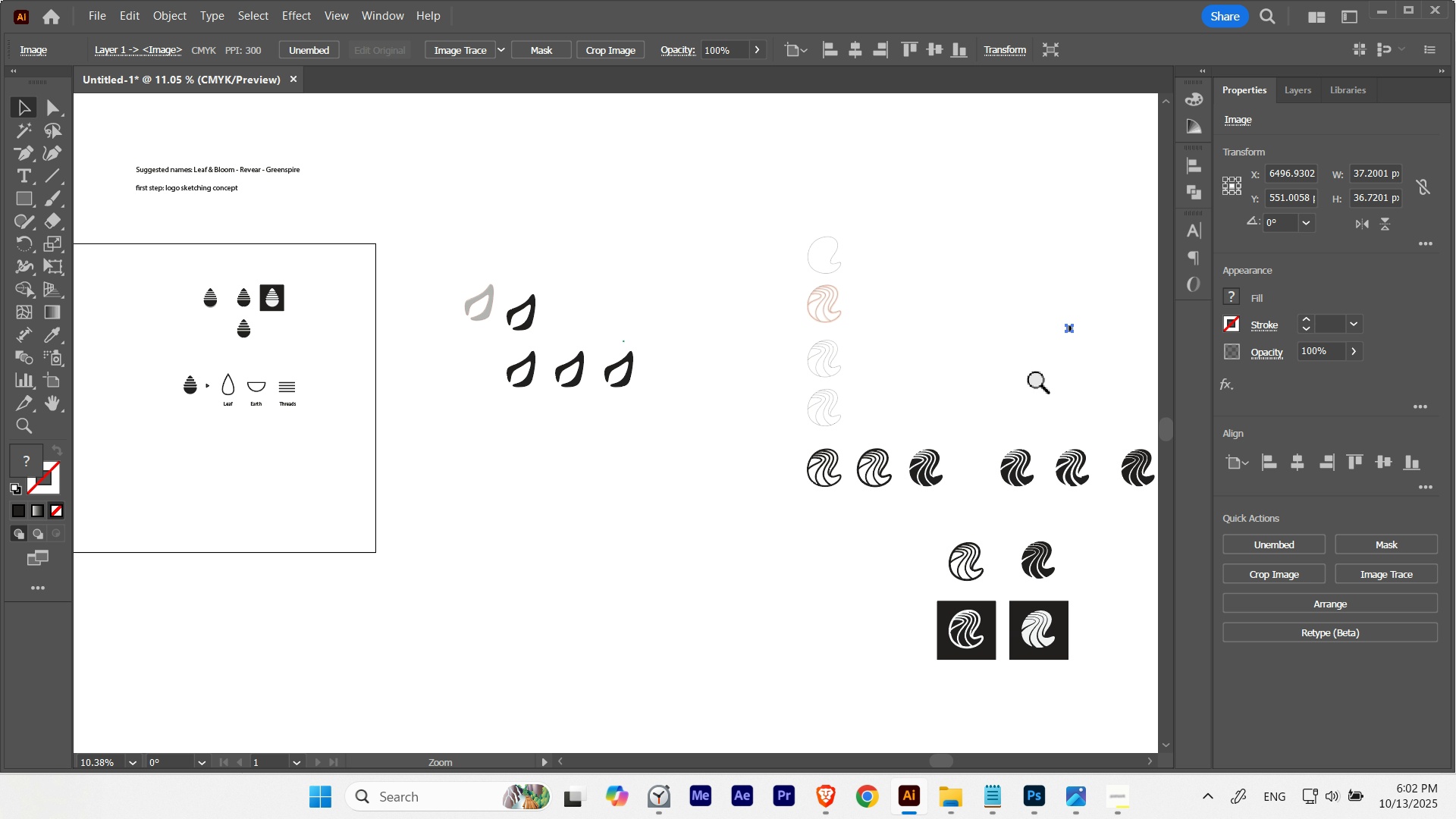 
key(V)
 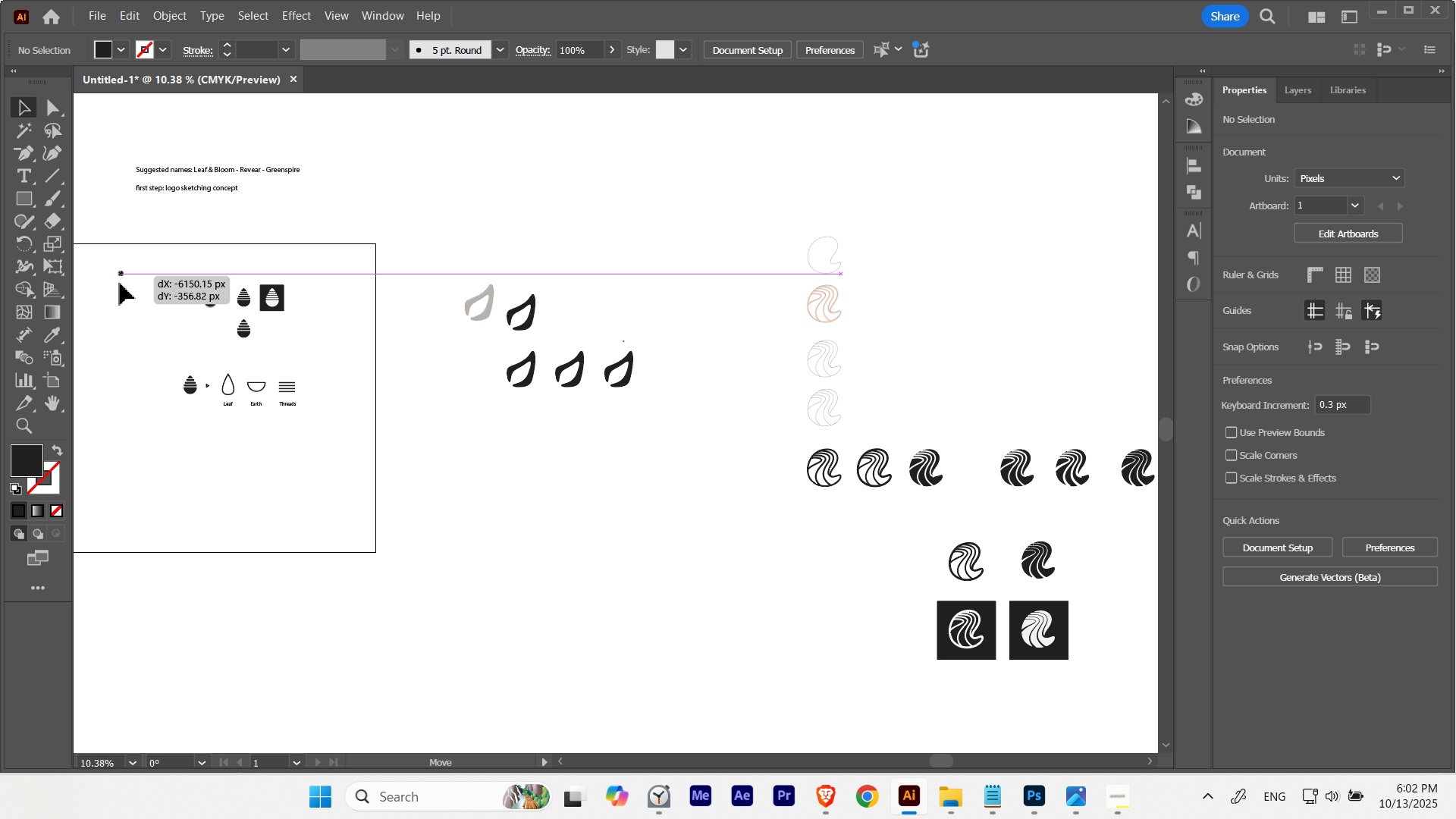 
hold_key(key=Space, duration=0.83)
 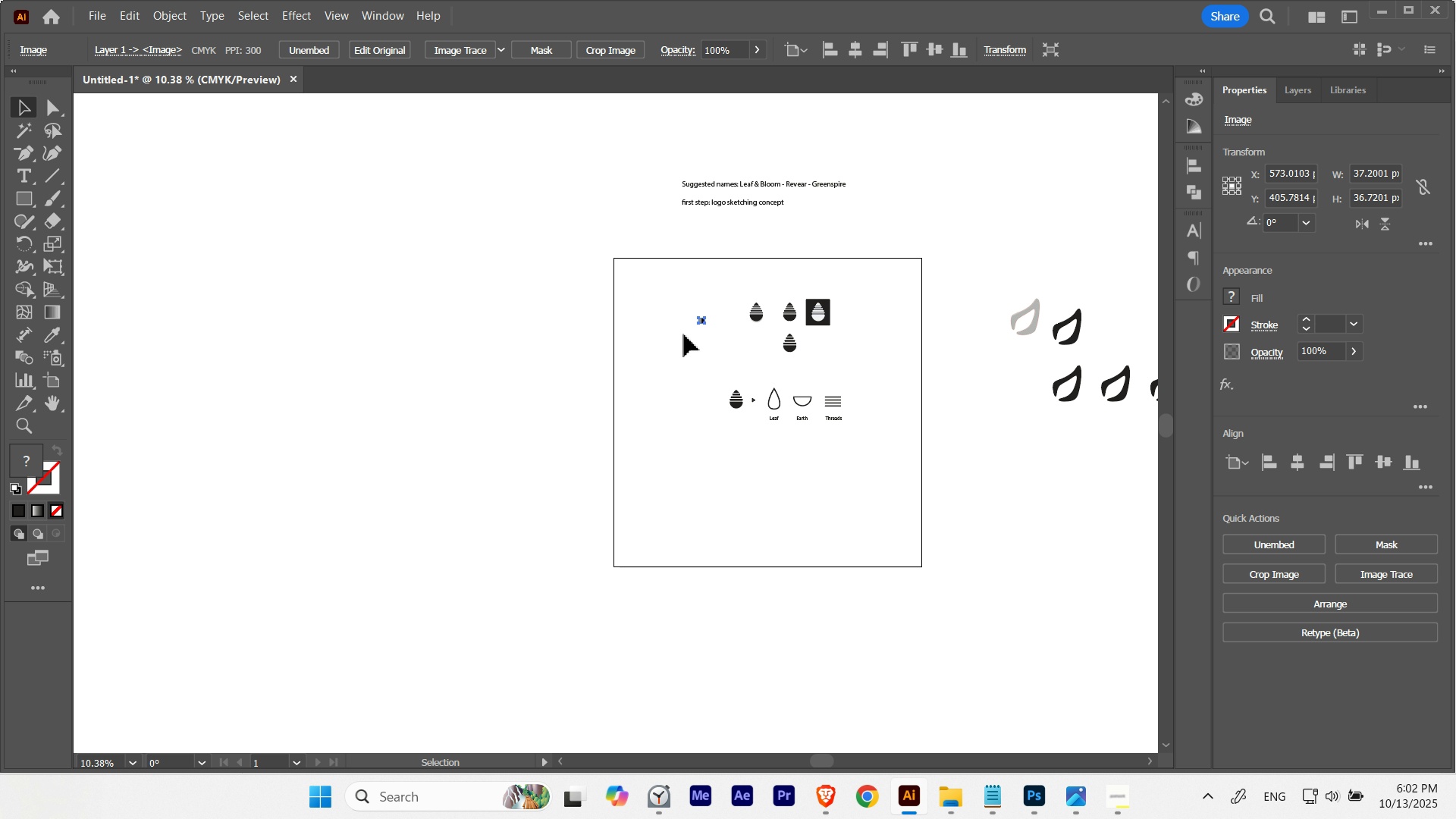 
hold_key(key=Space, duration=0.43)
 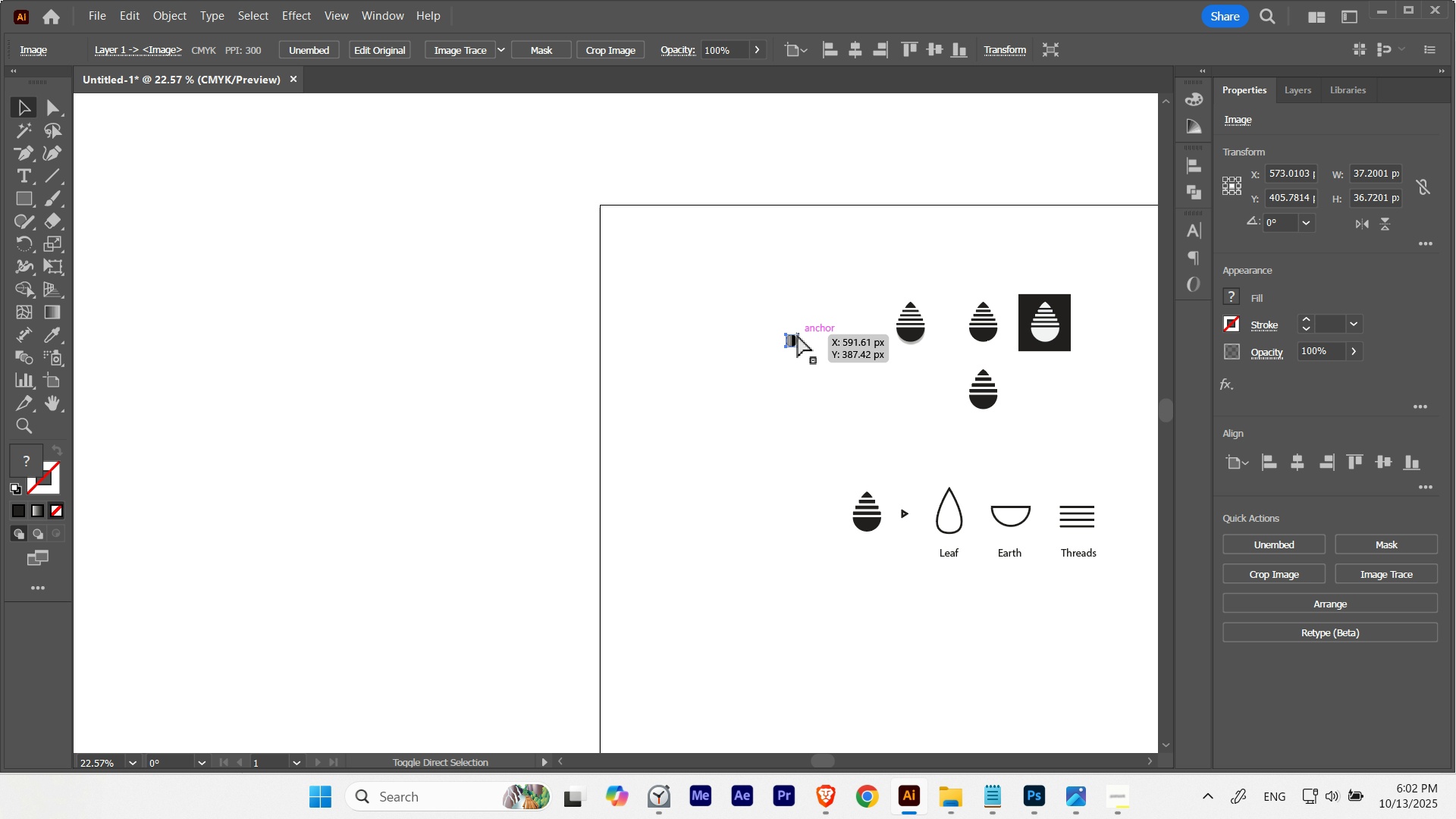 
key(Control+Shift+B)
 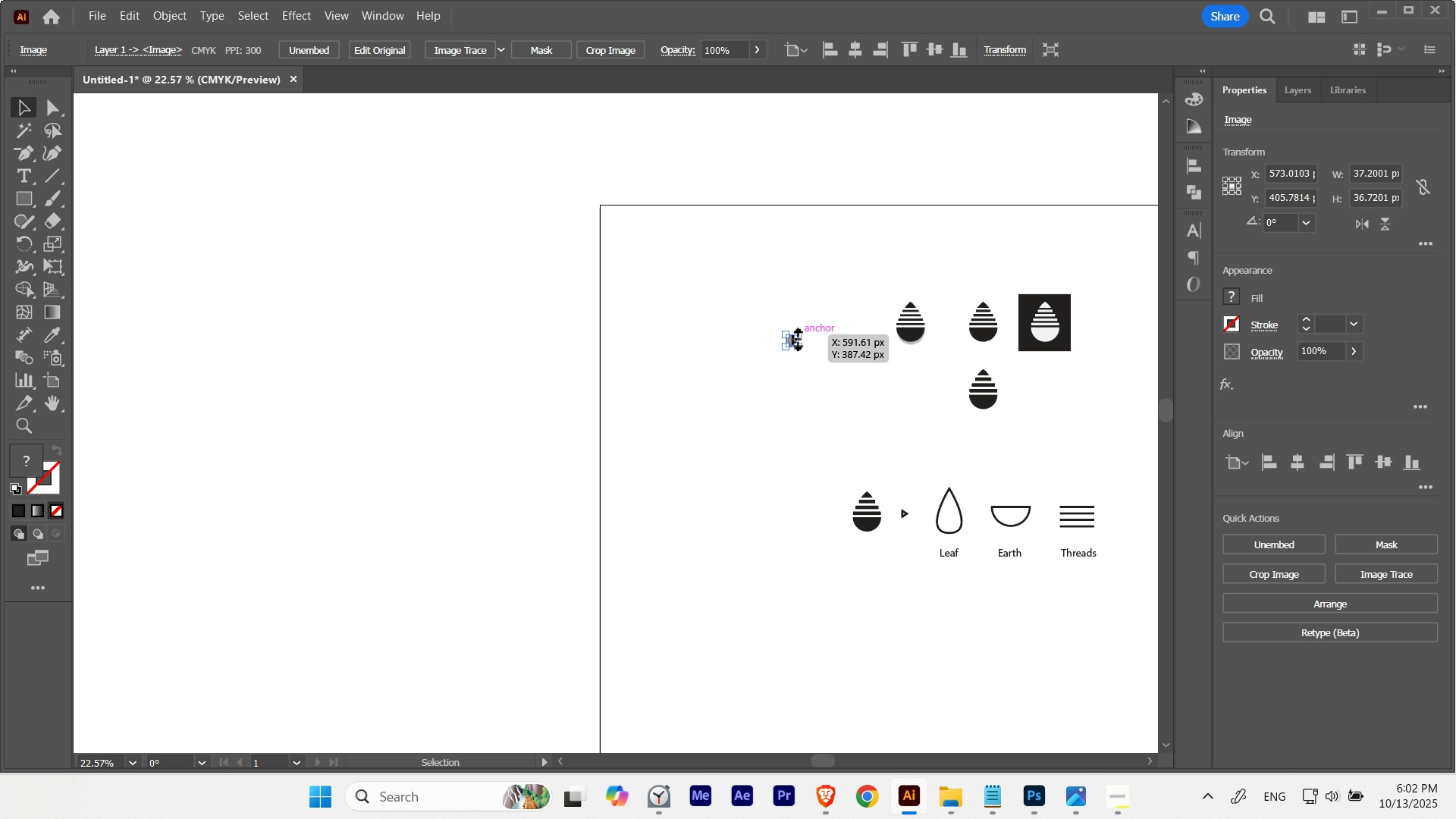 
hold_key(key=ShiftLeft, duration=2.08)
 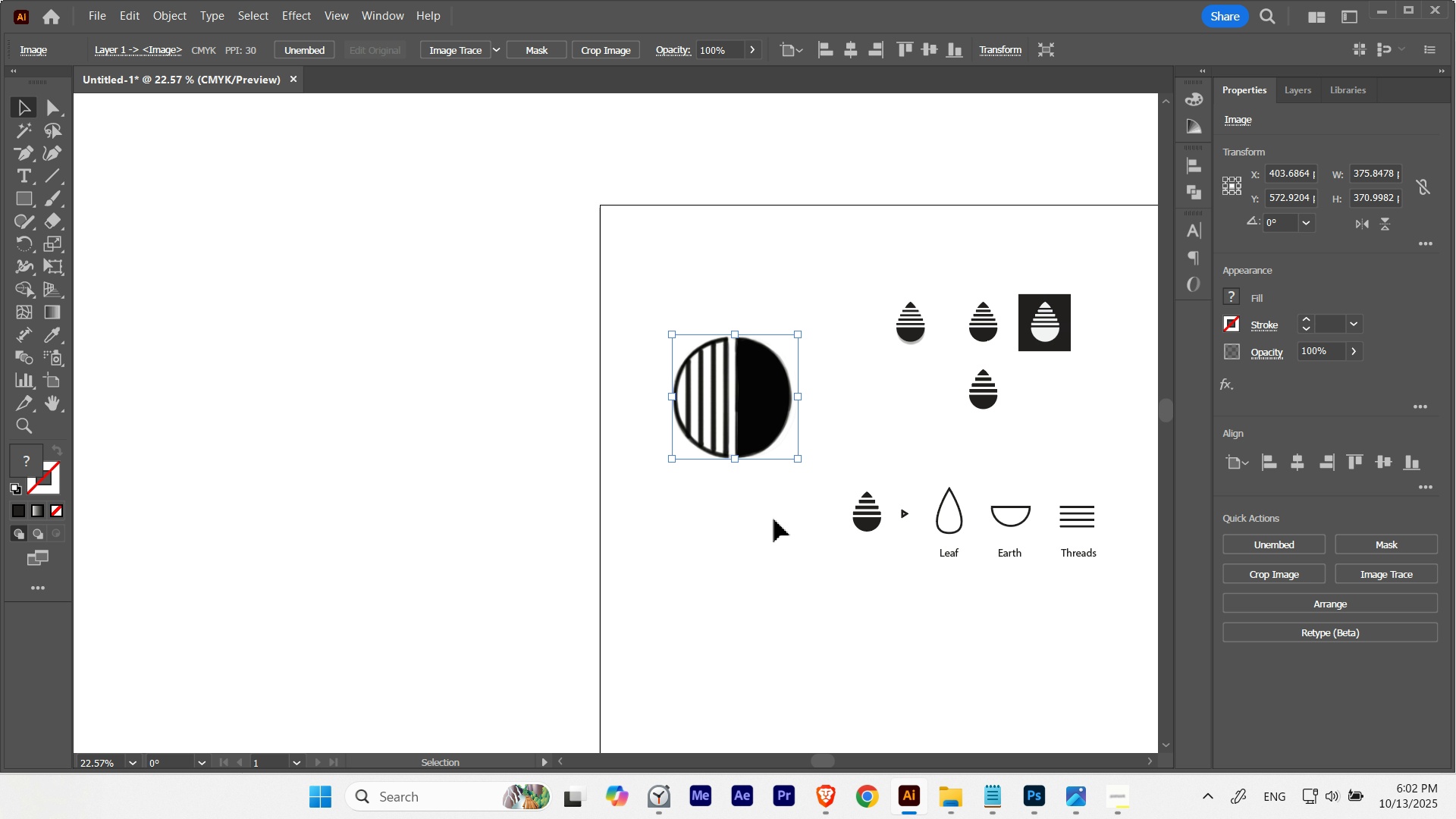 
left_click([774, 519])
 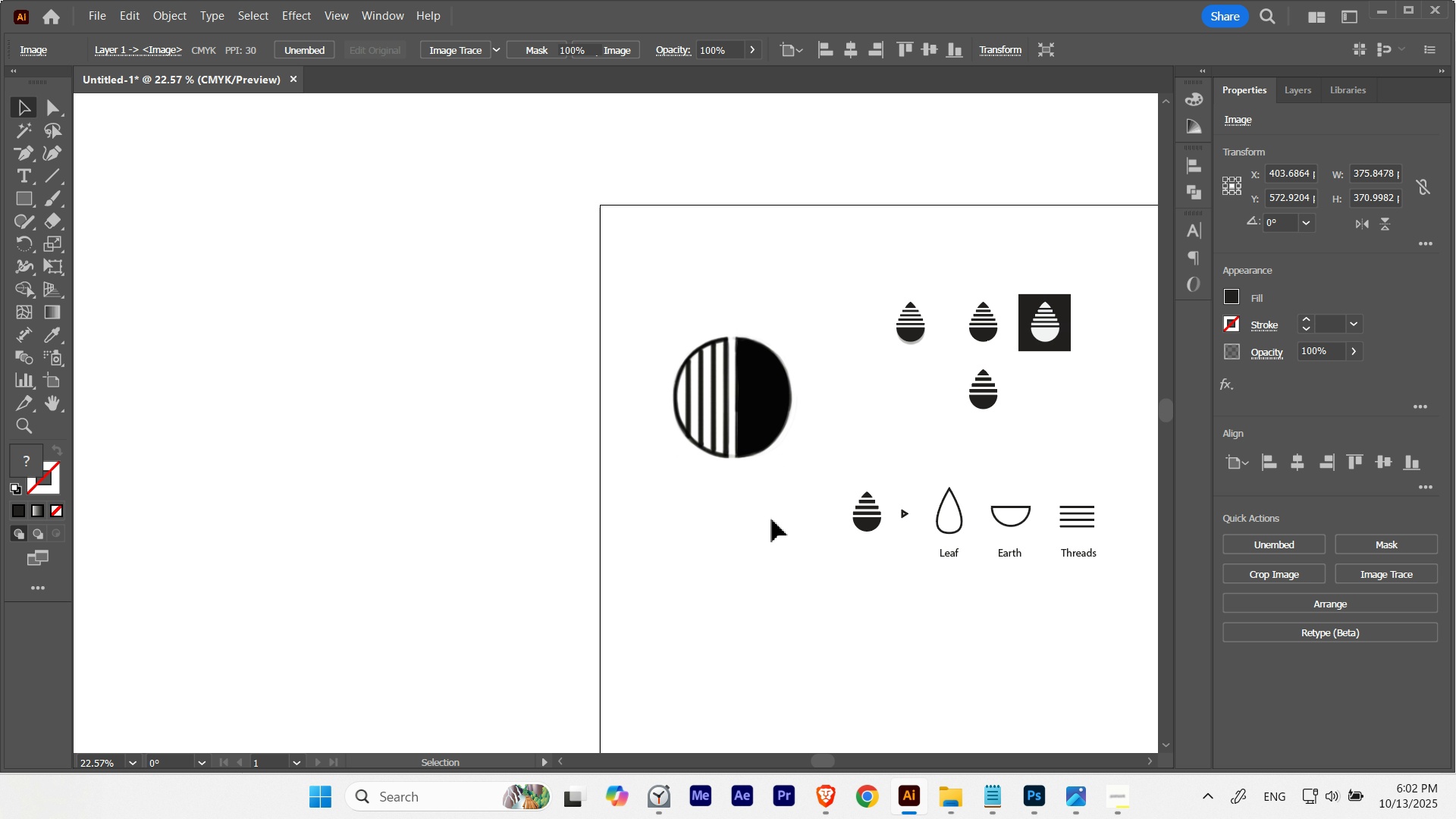 
hold_key(key=Space, duration=0.48)
 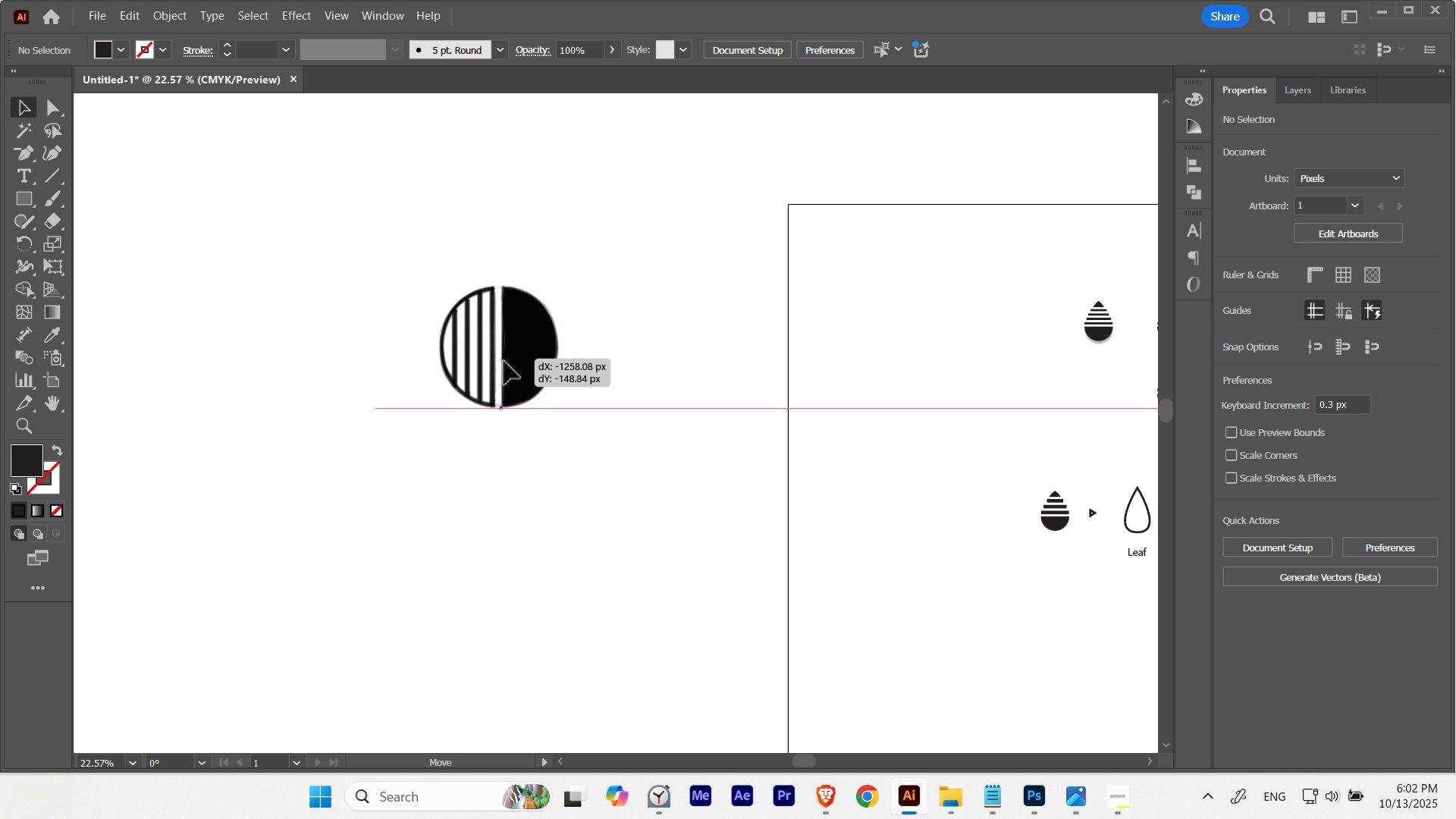 
hold_key(key=ShiftLeft, duration=1.27)
 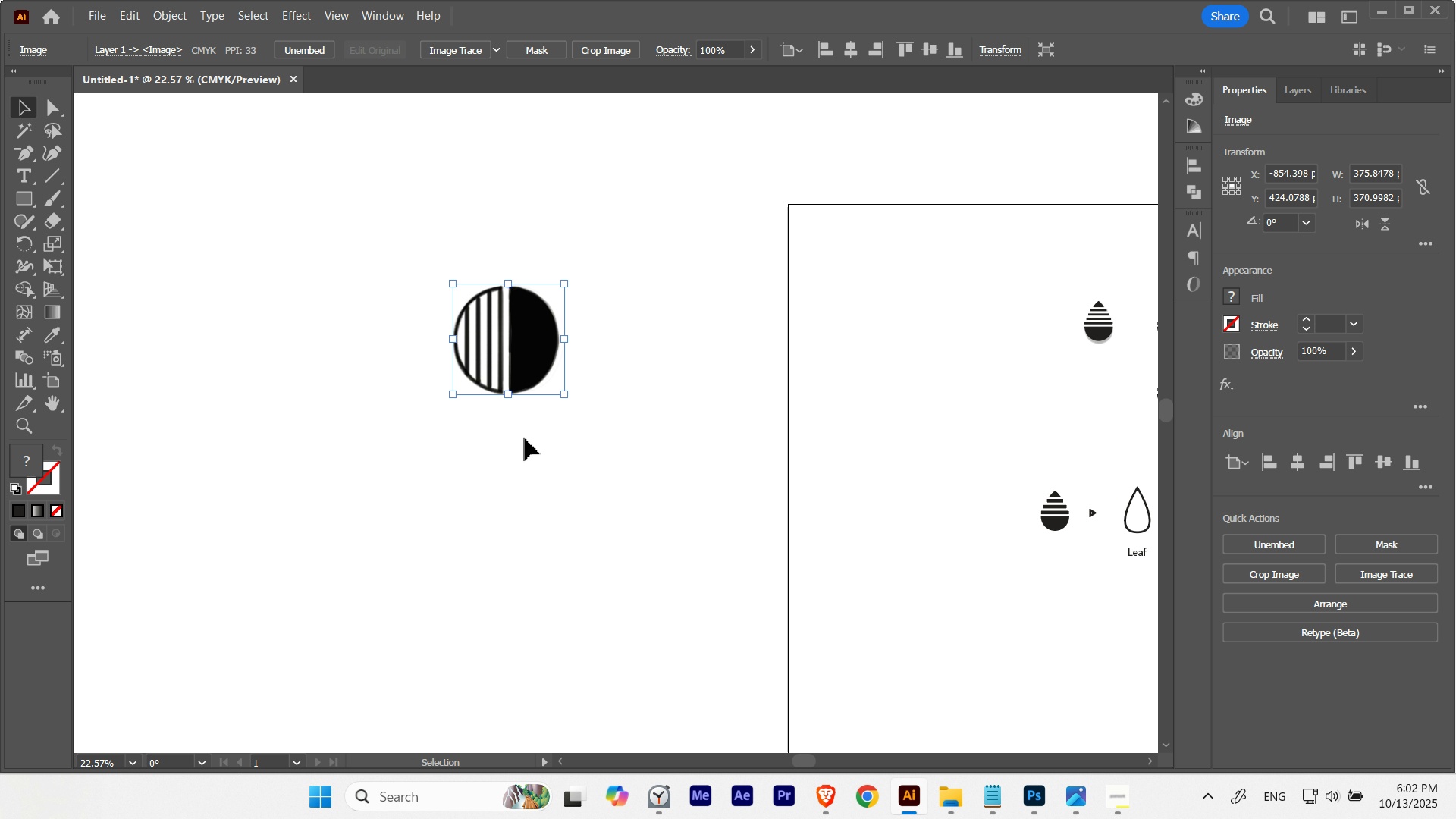 
left_click([525, 438])
 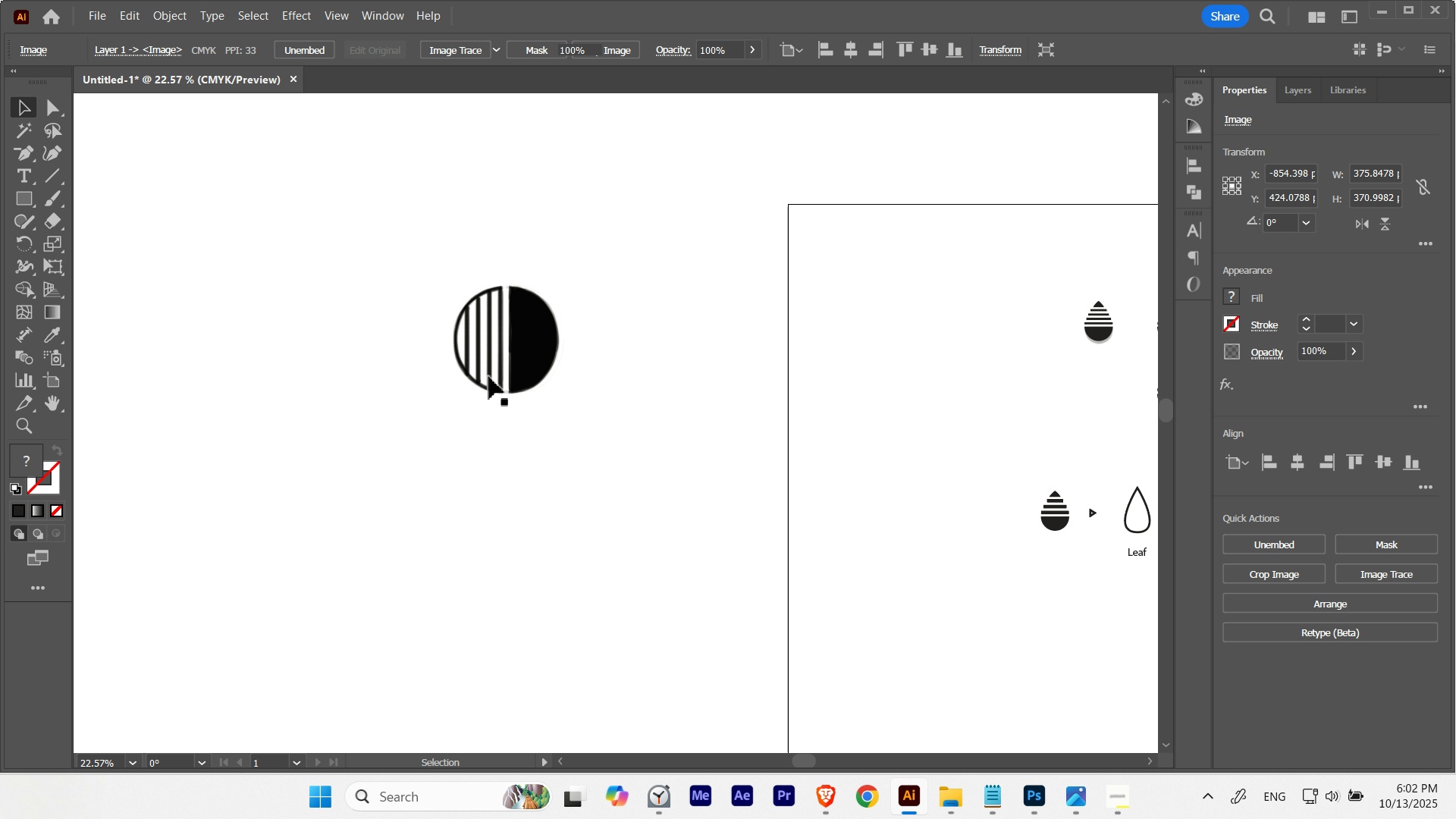 
hold_key(key=Space, duration=0.44)
 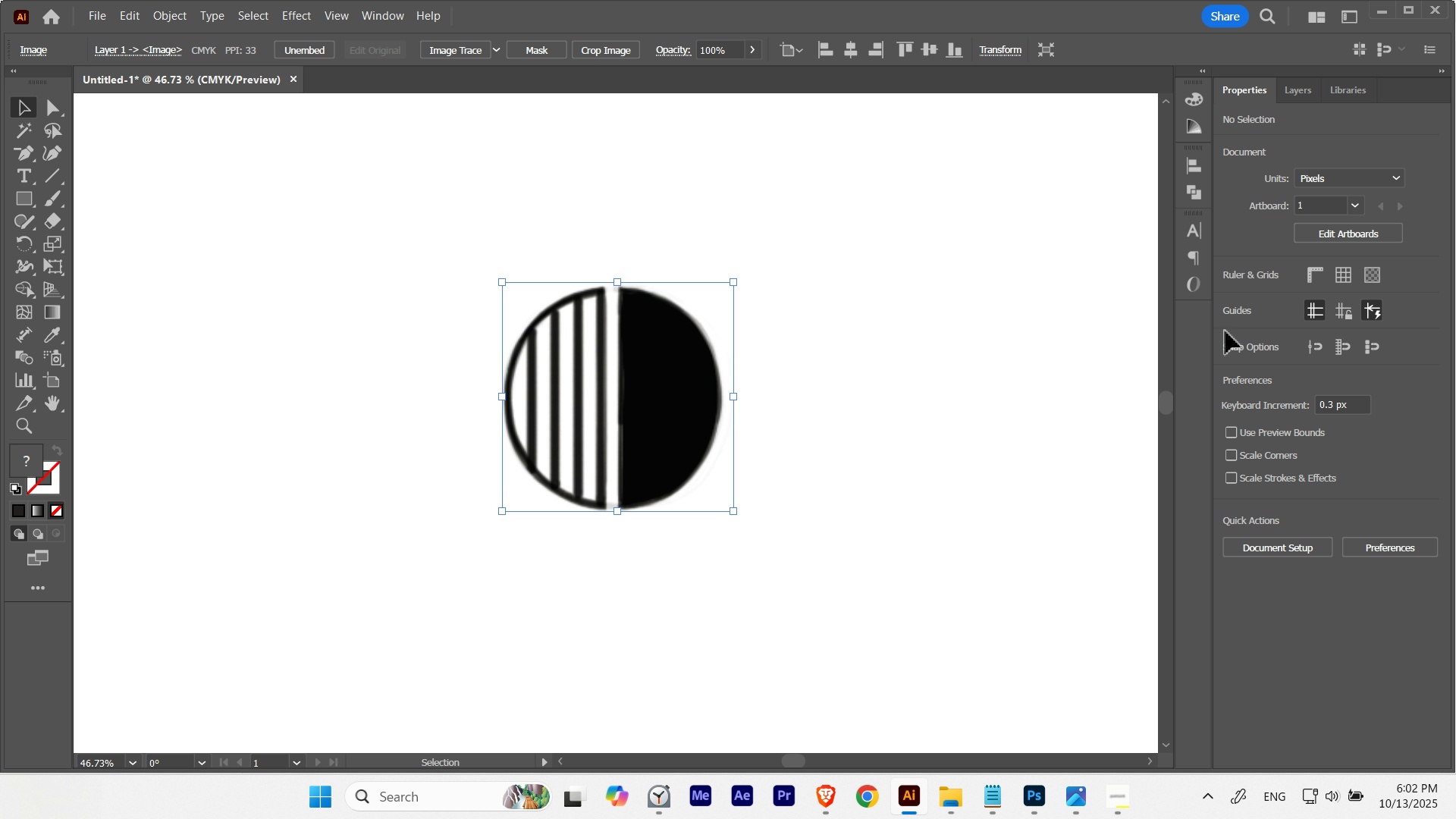 
hold_key(key=ControlLeft, duration=0.38)
 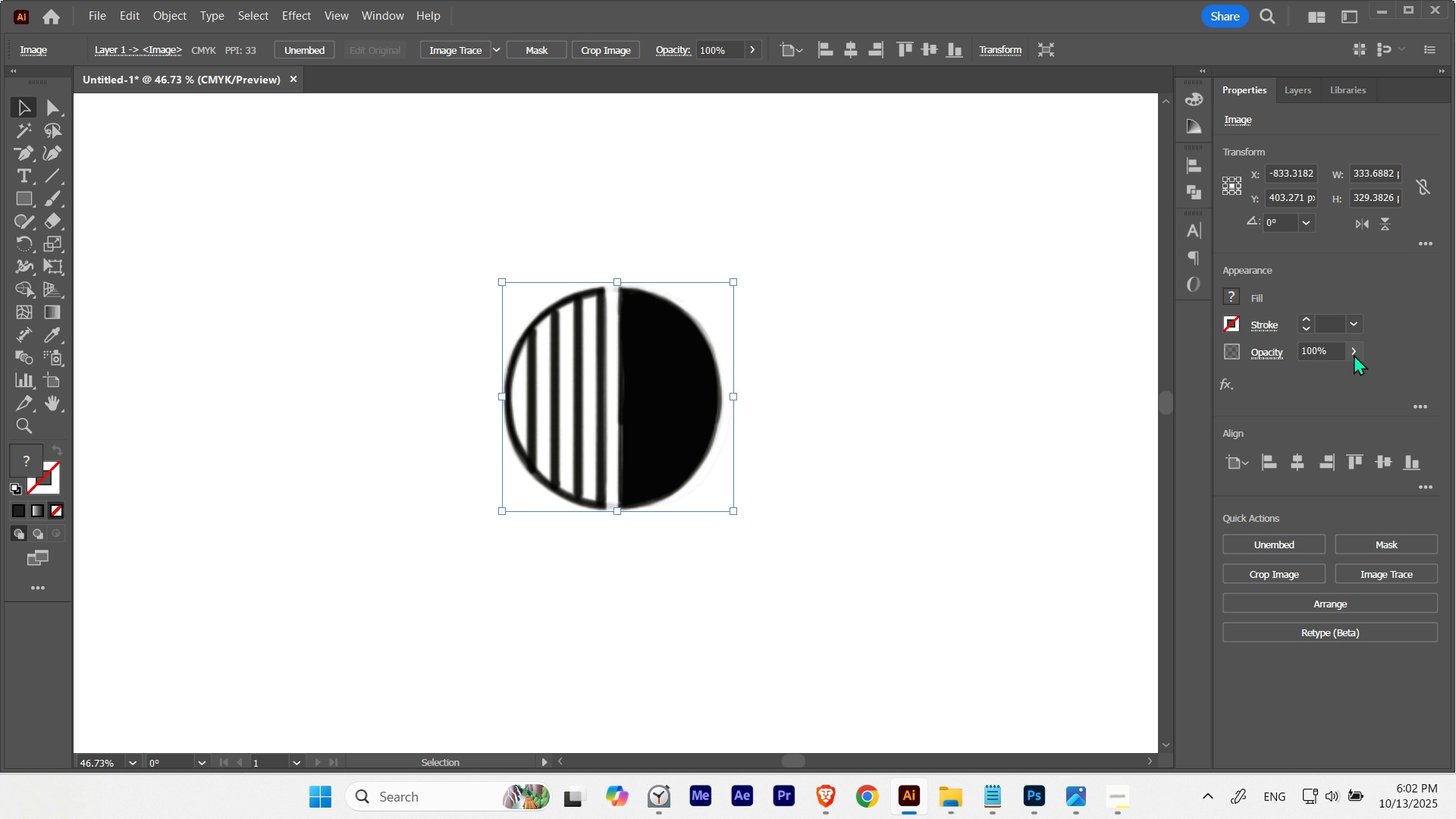 
left_click([1354, 354])
 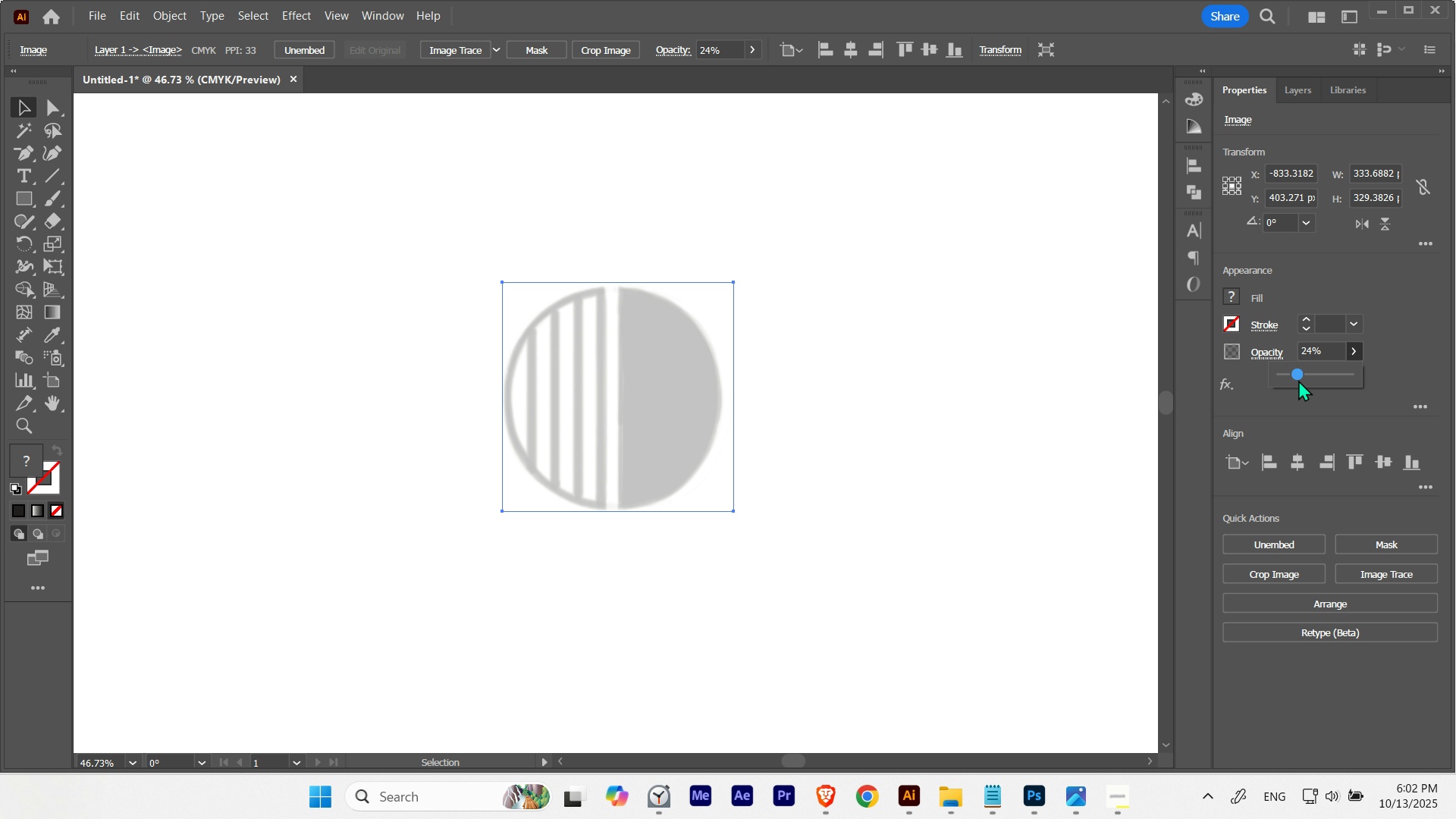 
left_click([1295, 96])
 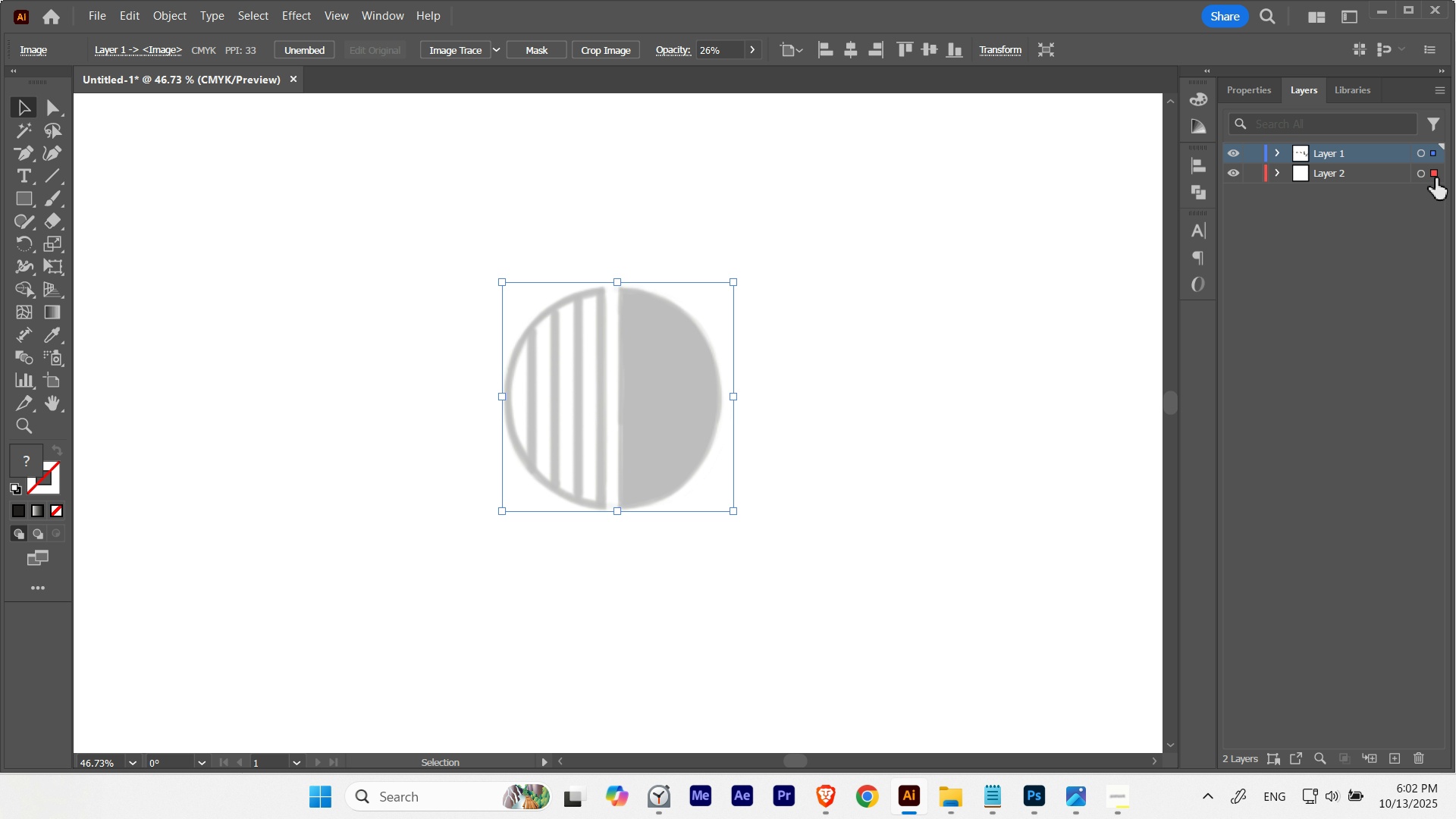 
left_click([1252, 170])
 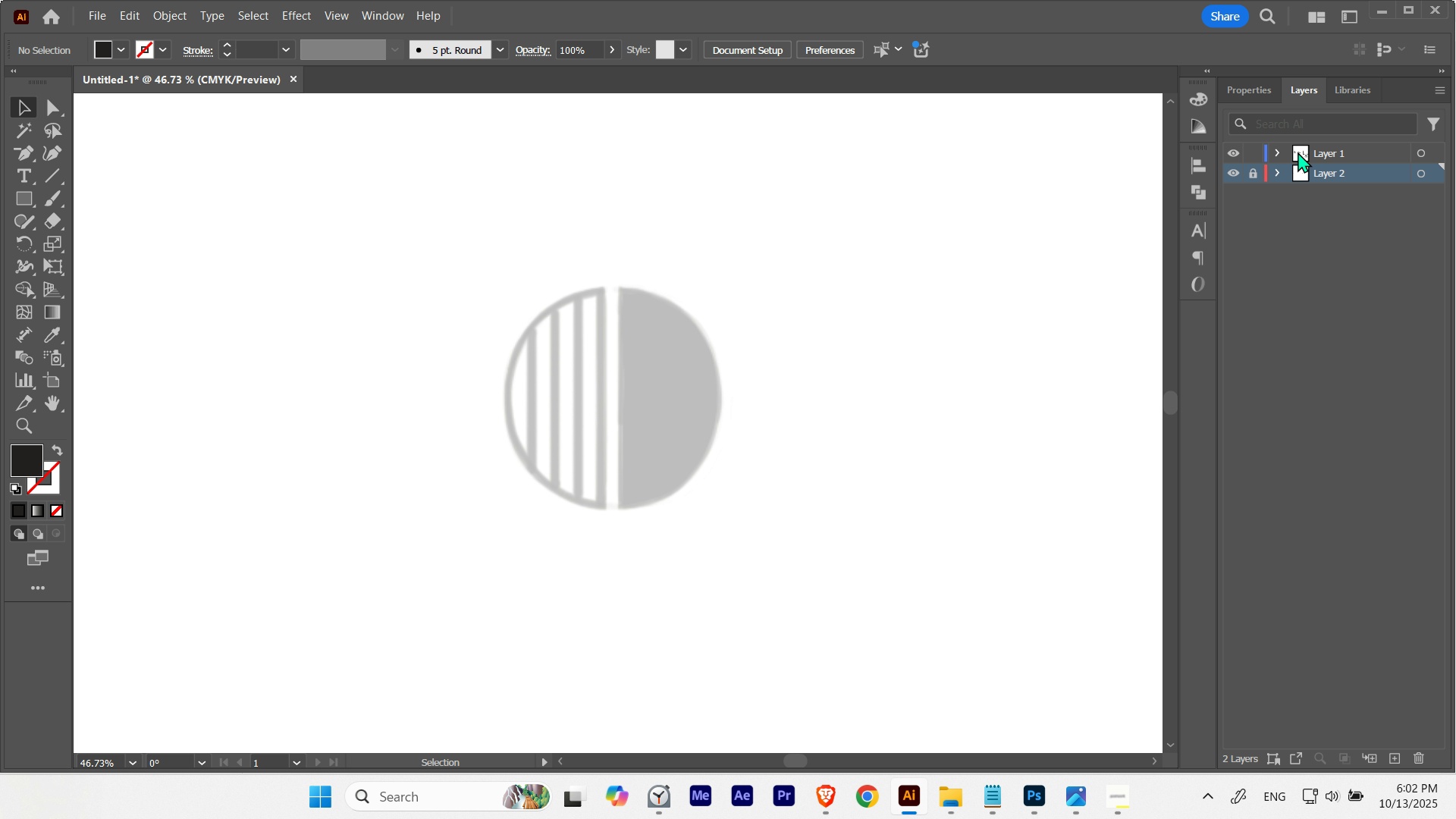 
left_click([1298, 152])
 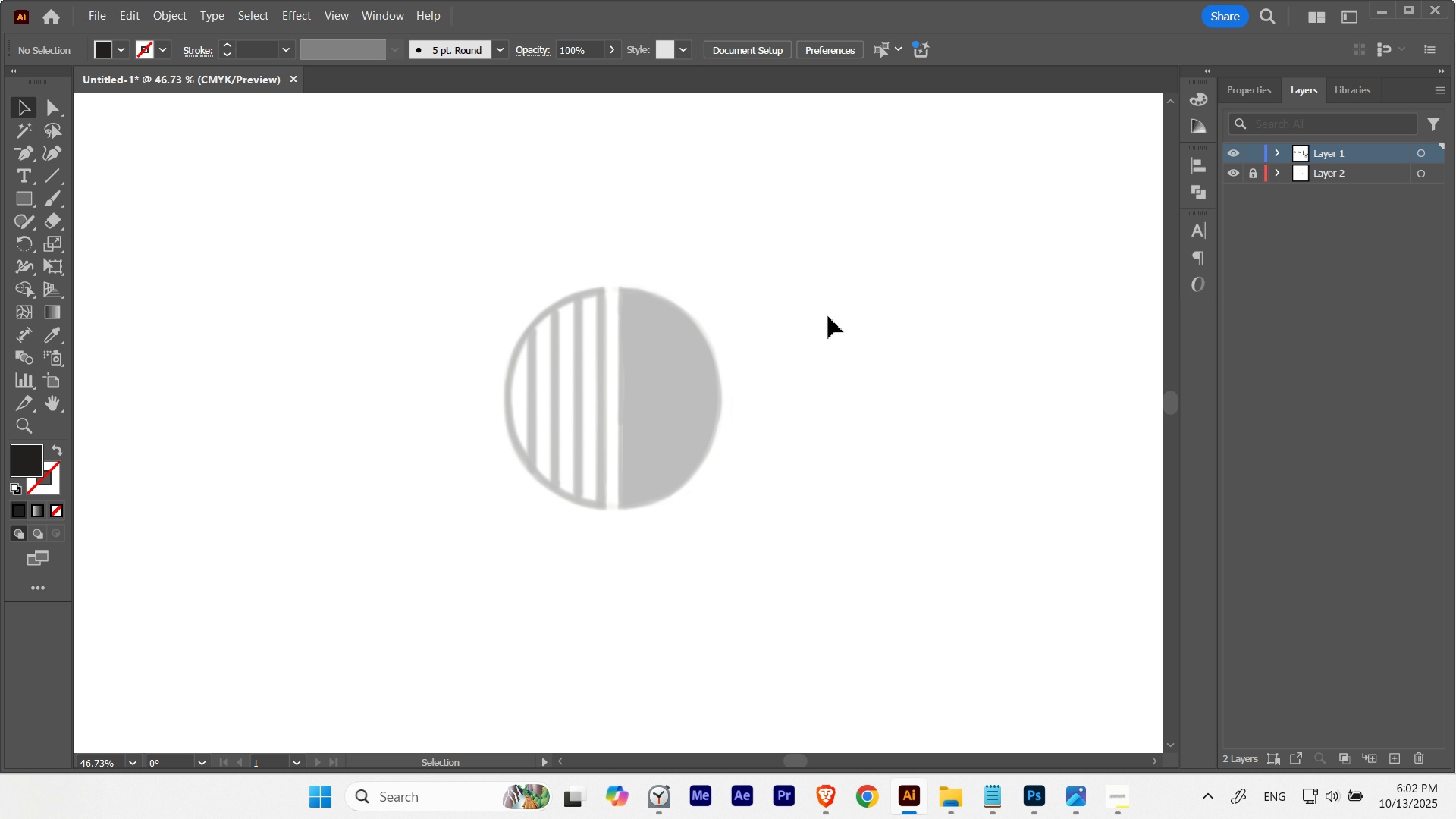 
hold_key(key=ControlLeft, duration=0.52)
 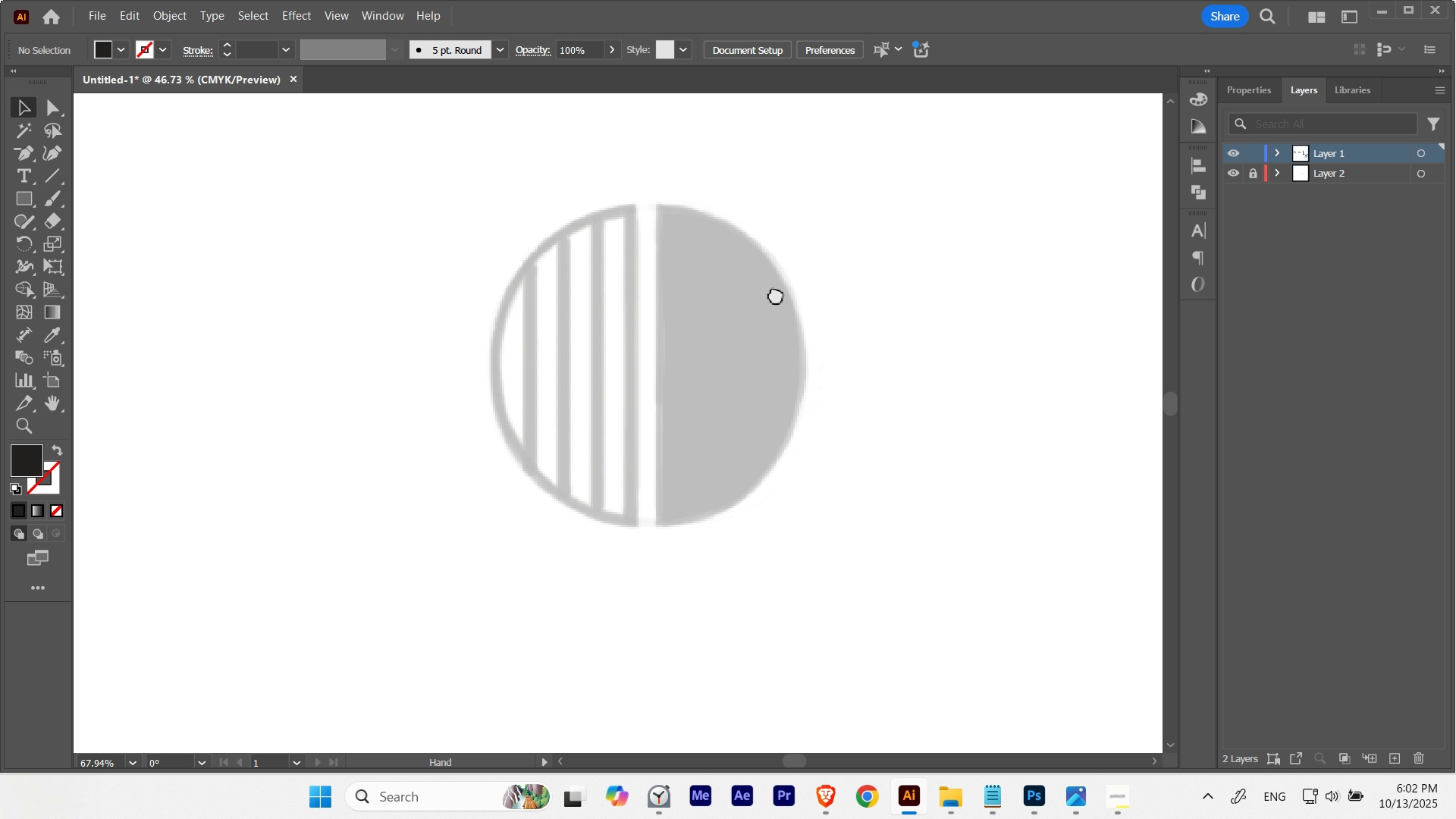 
hold_key(key=Space, duration=1.32)
 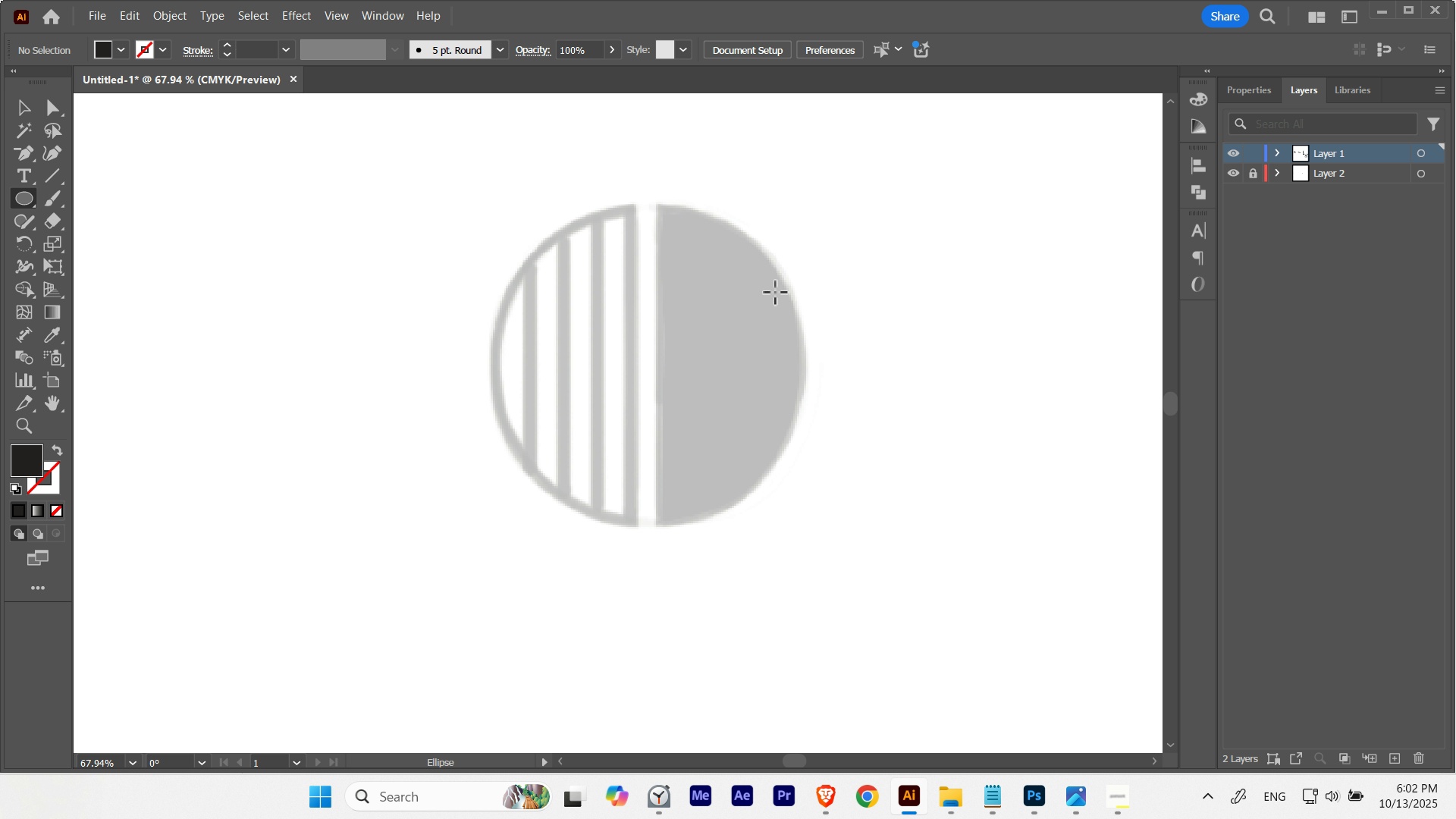 
key(L)
 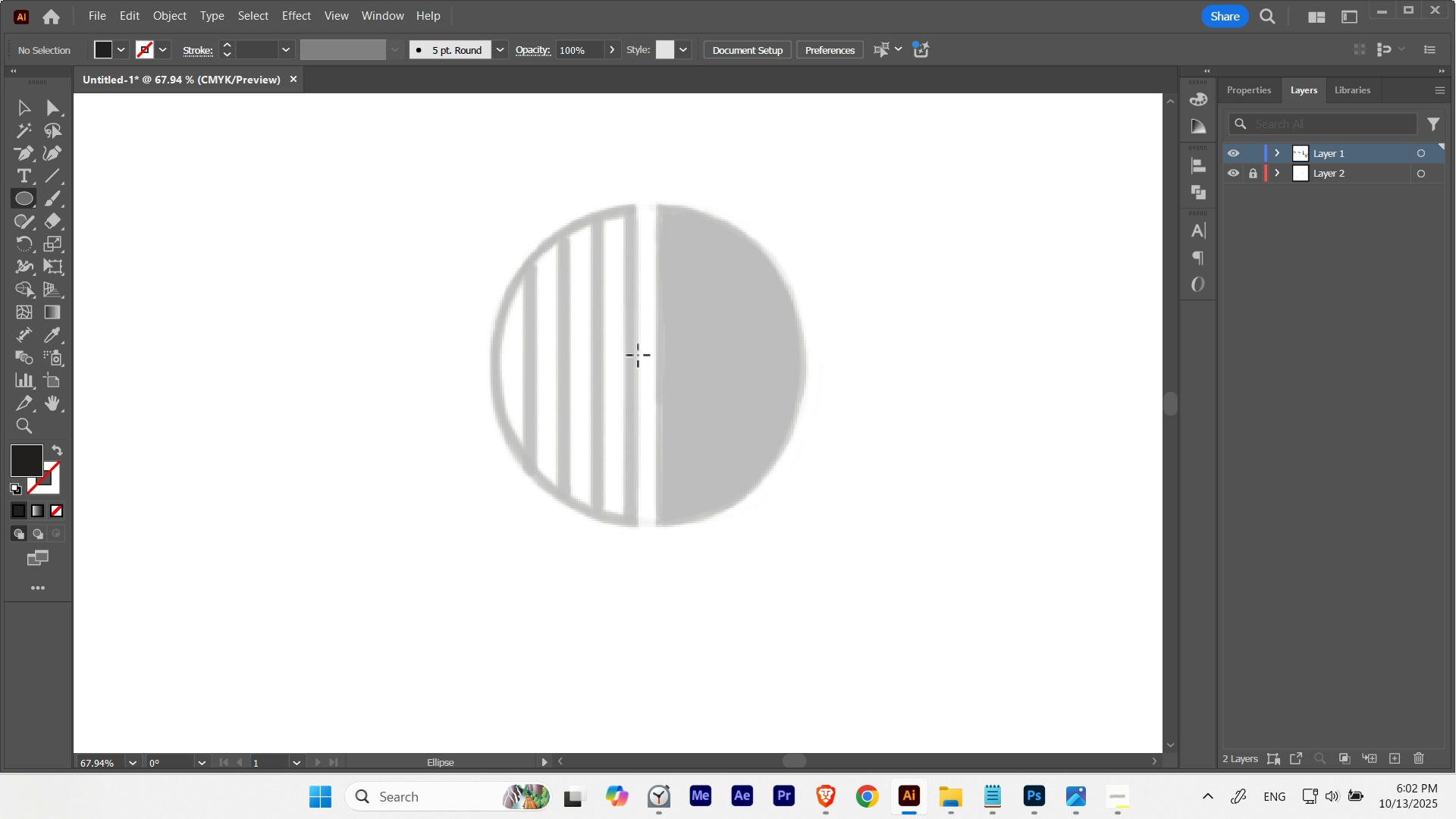 
hold_key(key=Space, duration=0.72)
 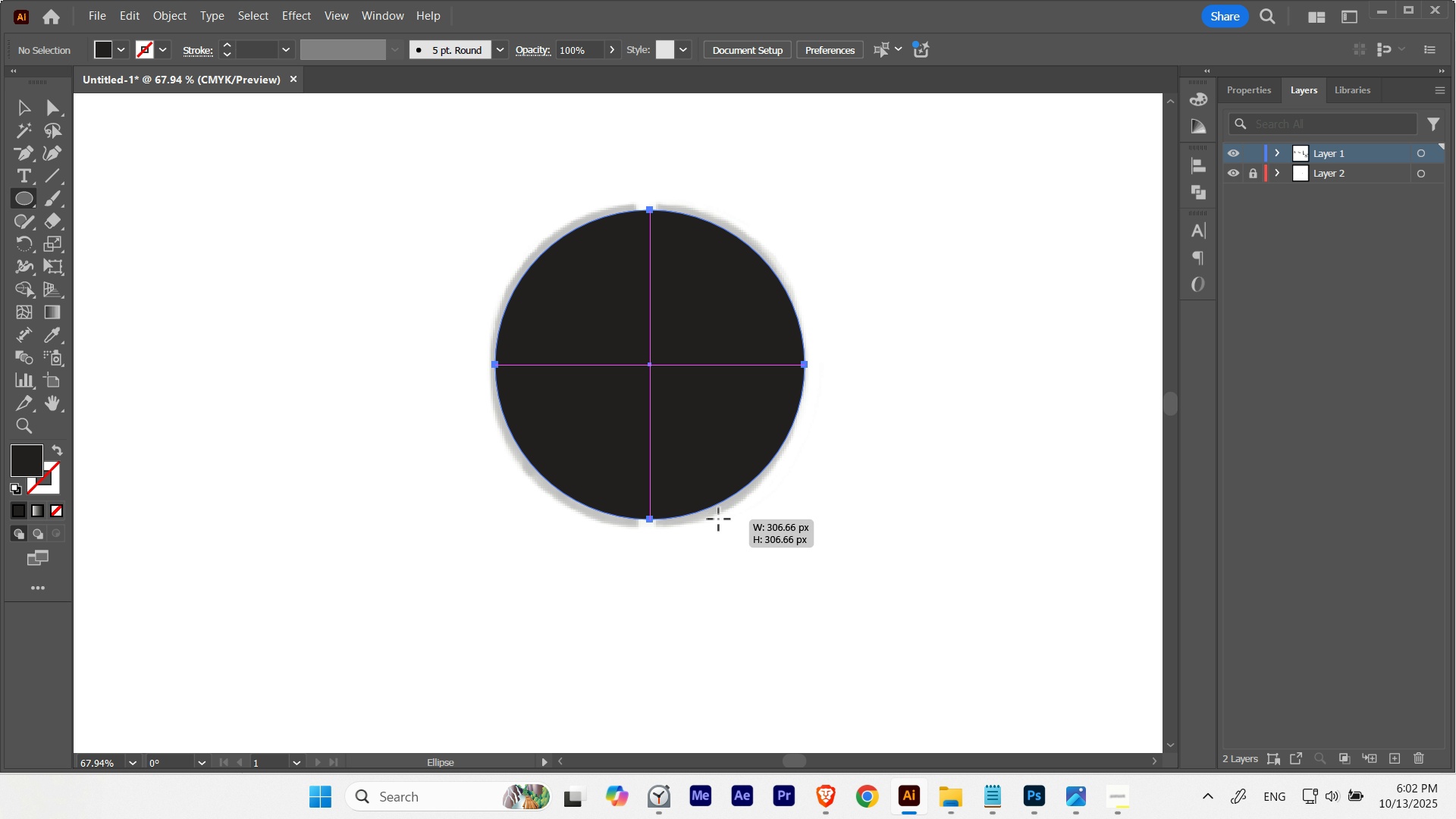 
hold_key(key=Space, duration=0.63)
 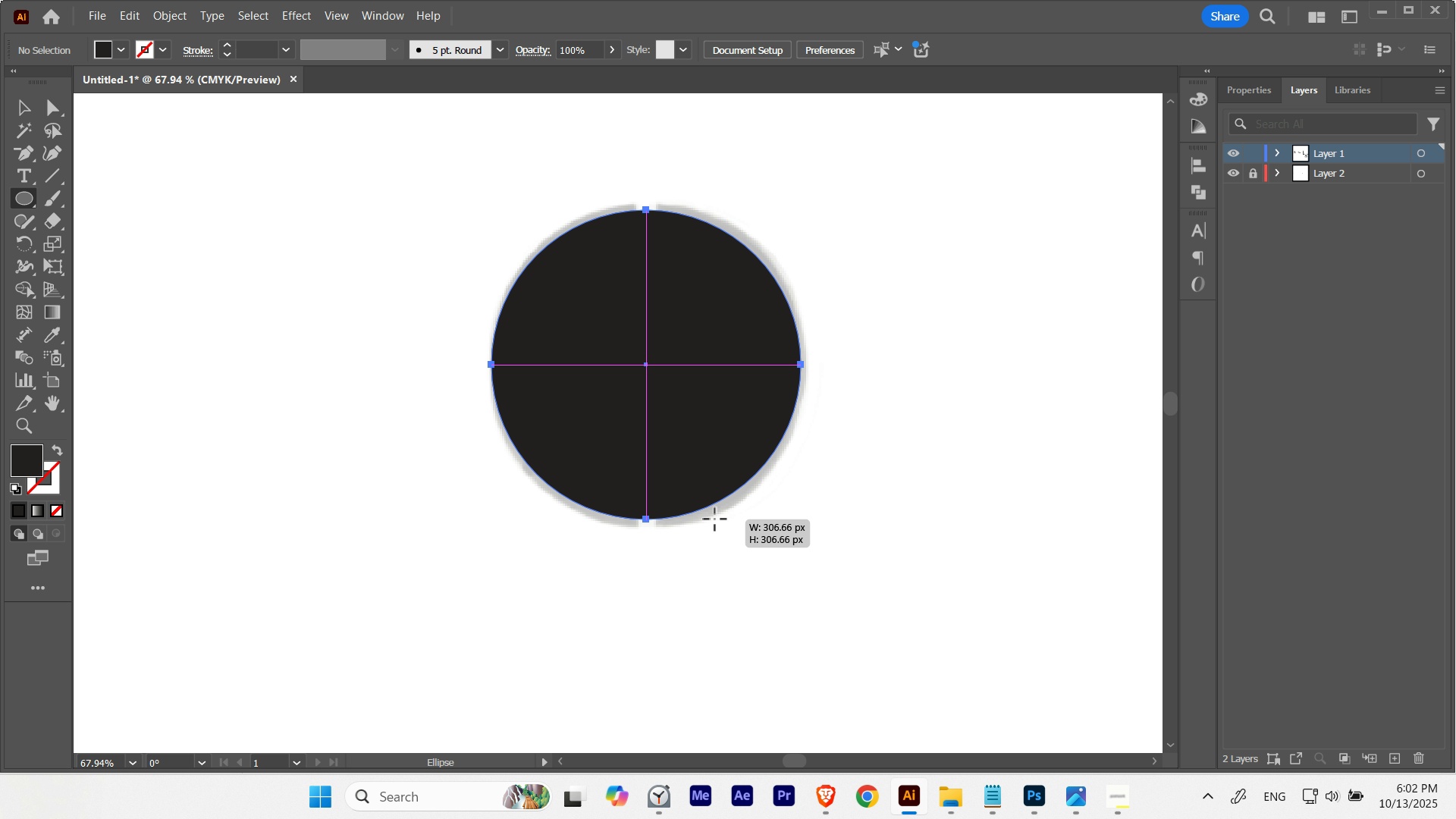 
hold_key(key=Space, duration=1.52)
 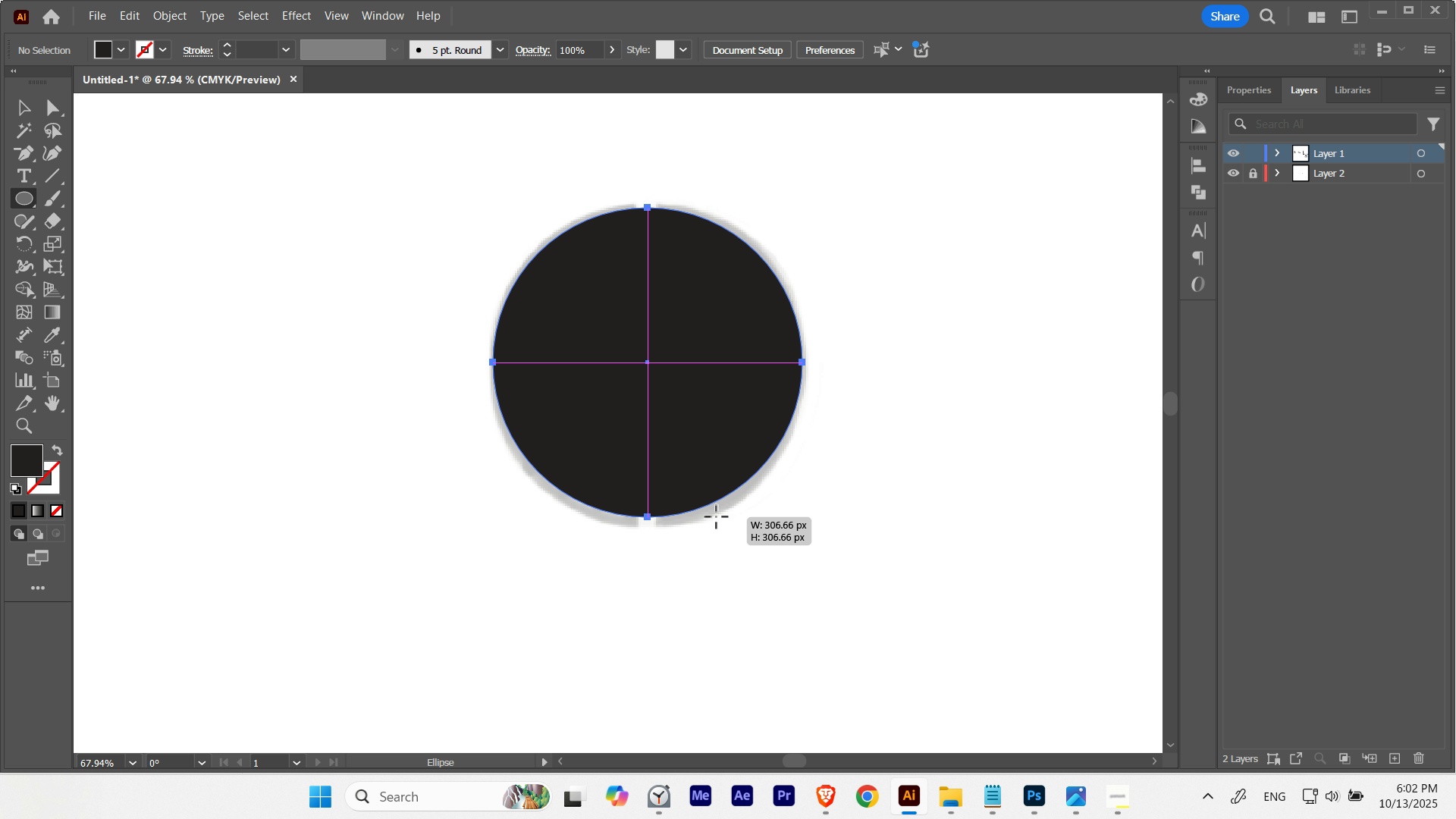 
key(Alt+Shift+Space)
 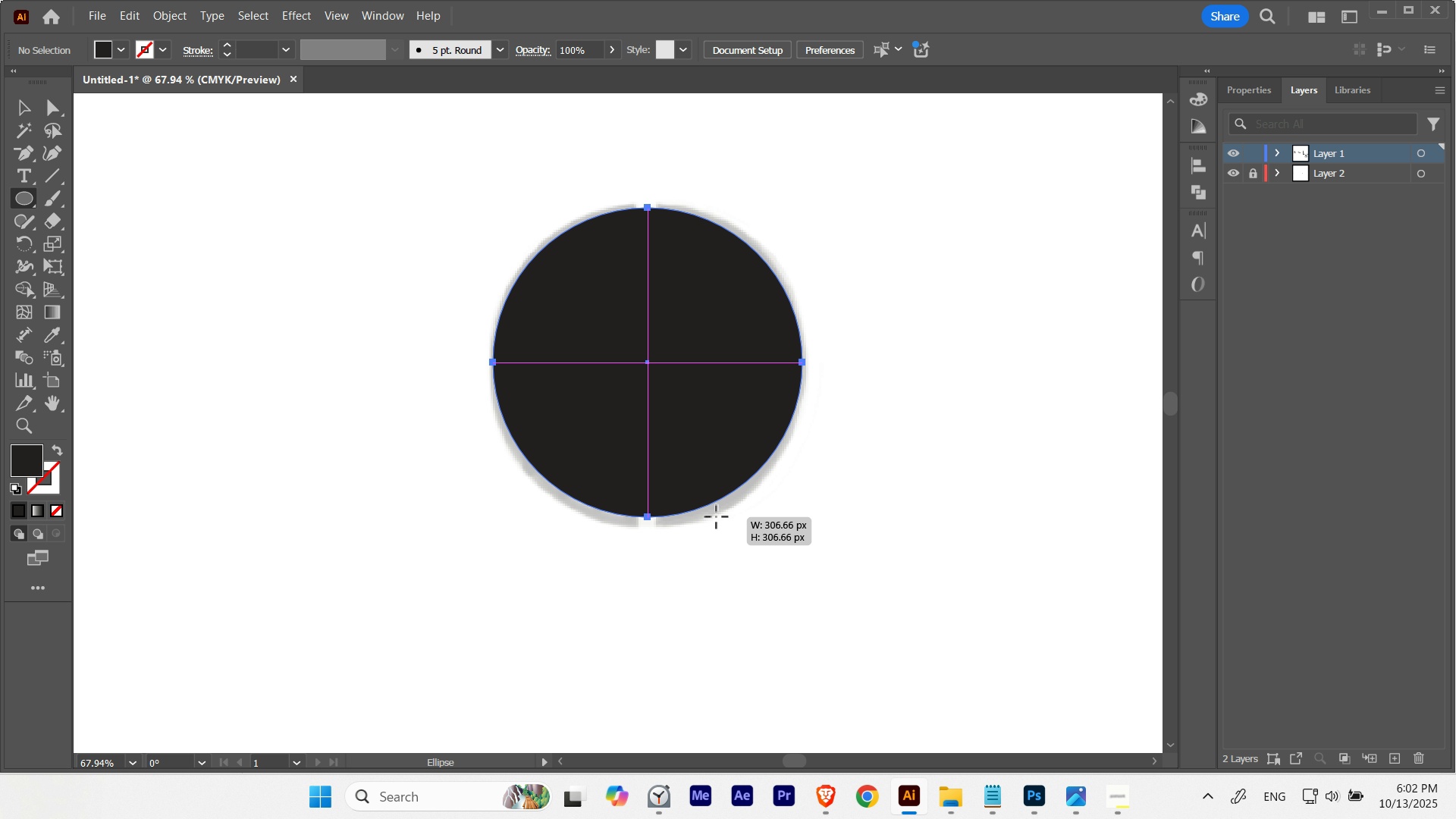 
hold_key(key=Space, duration=0.64)
 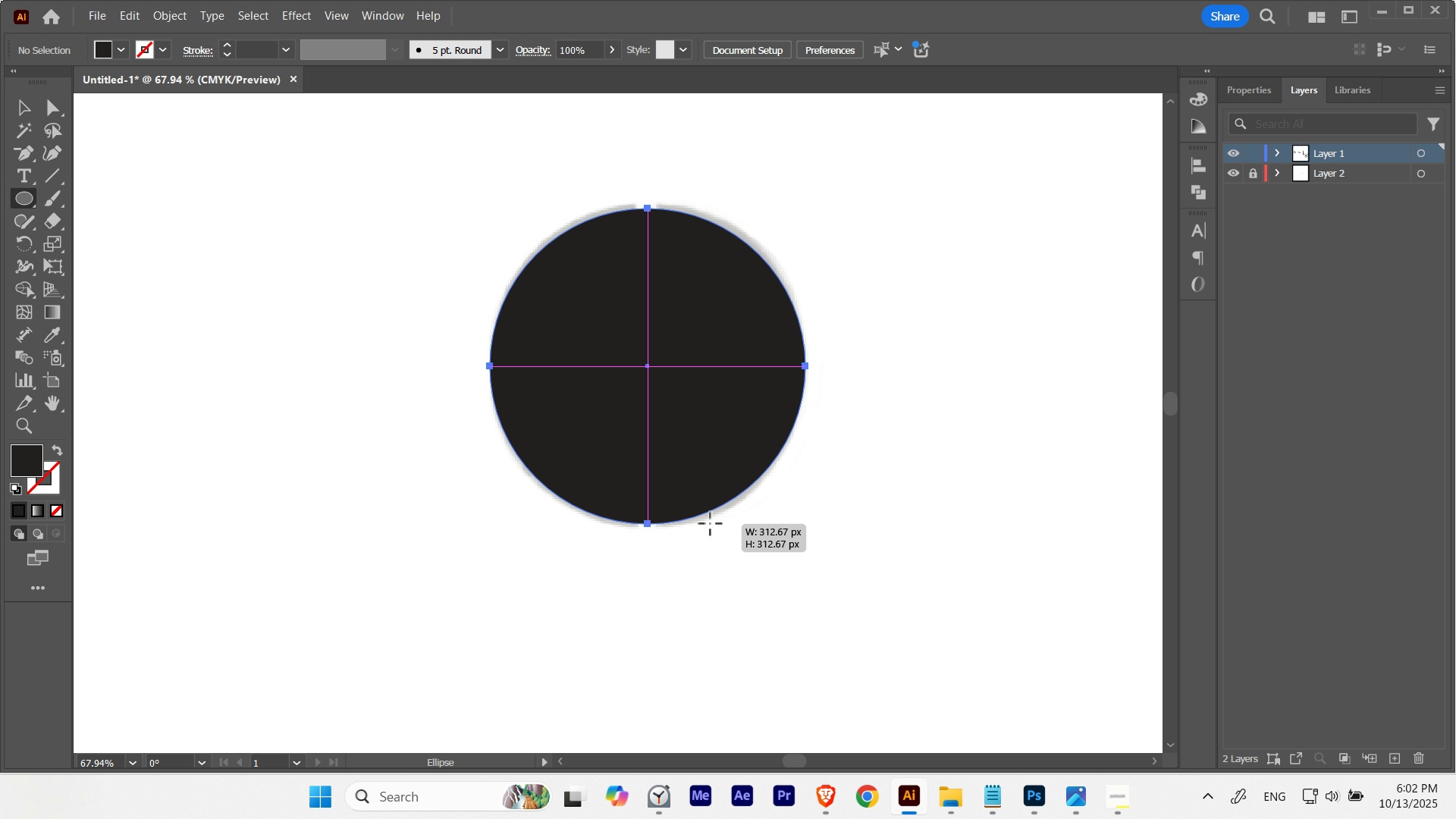 
type(Xv)
 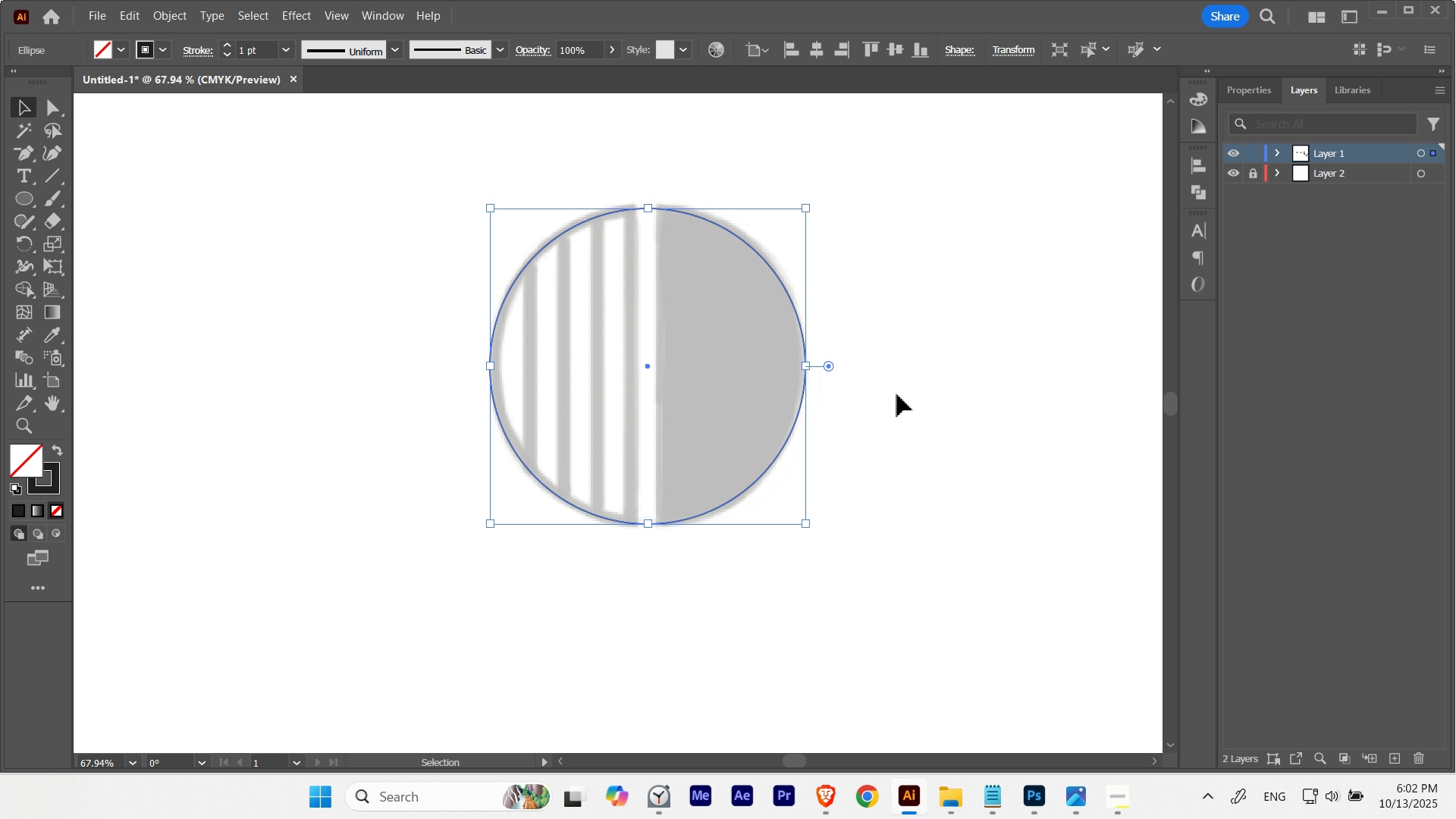 
left_click([897, 394])
 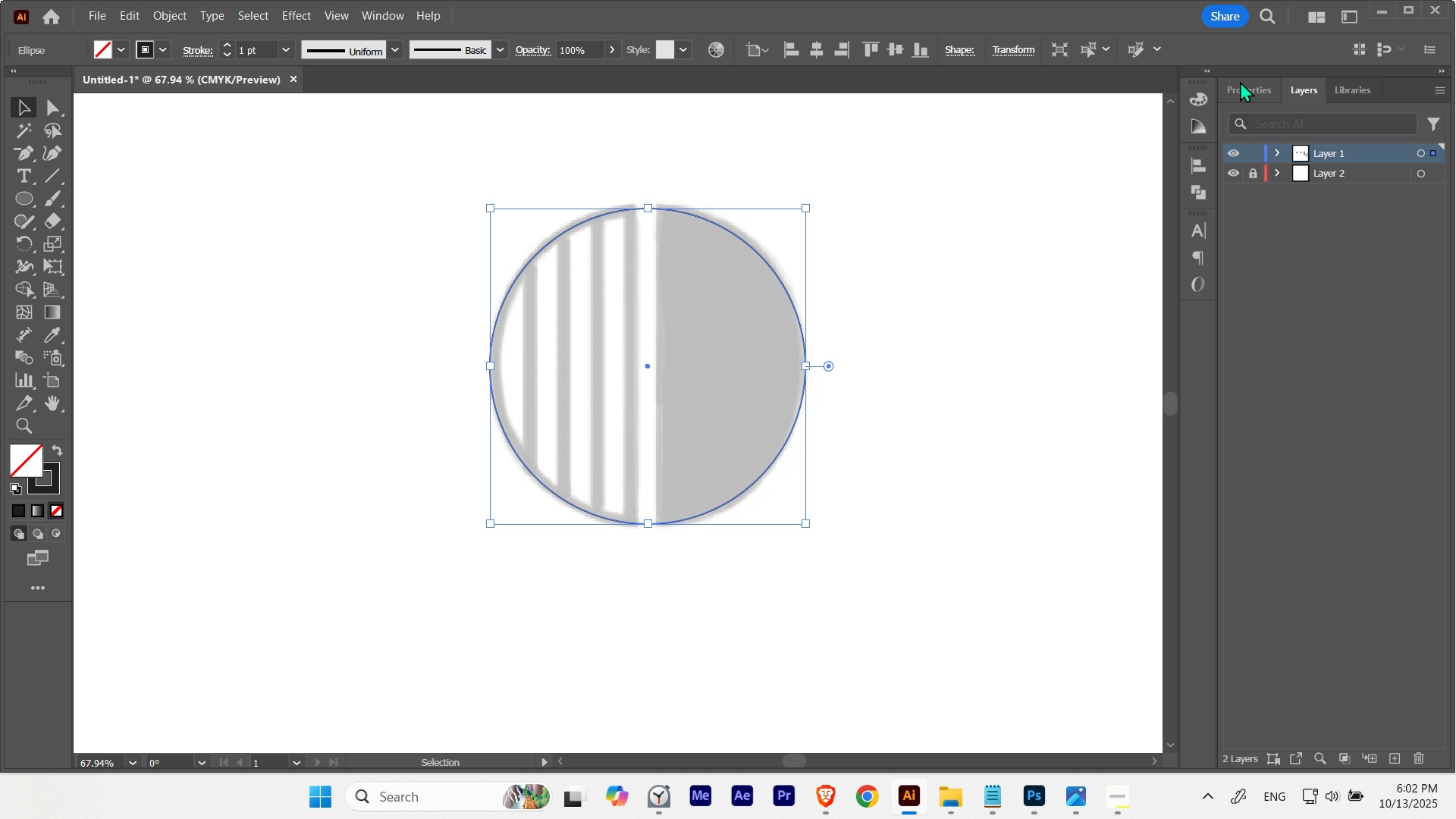 
left_click([1240, 80])
 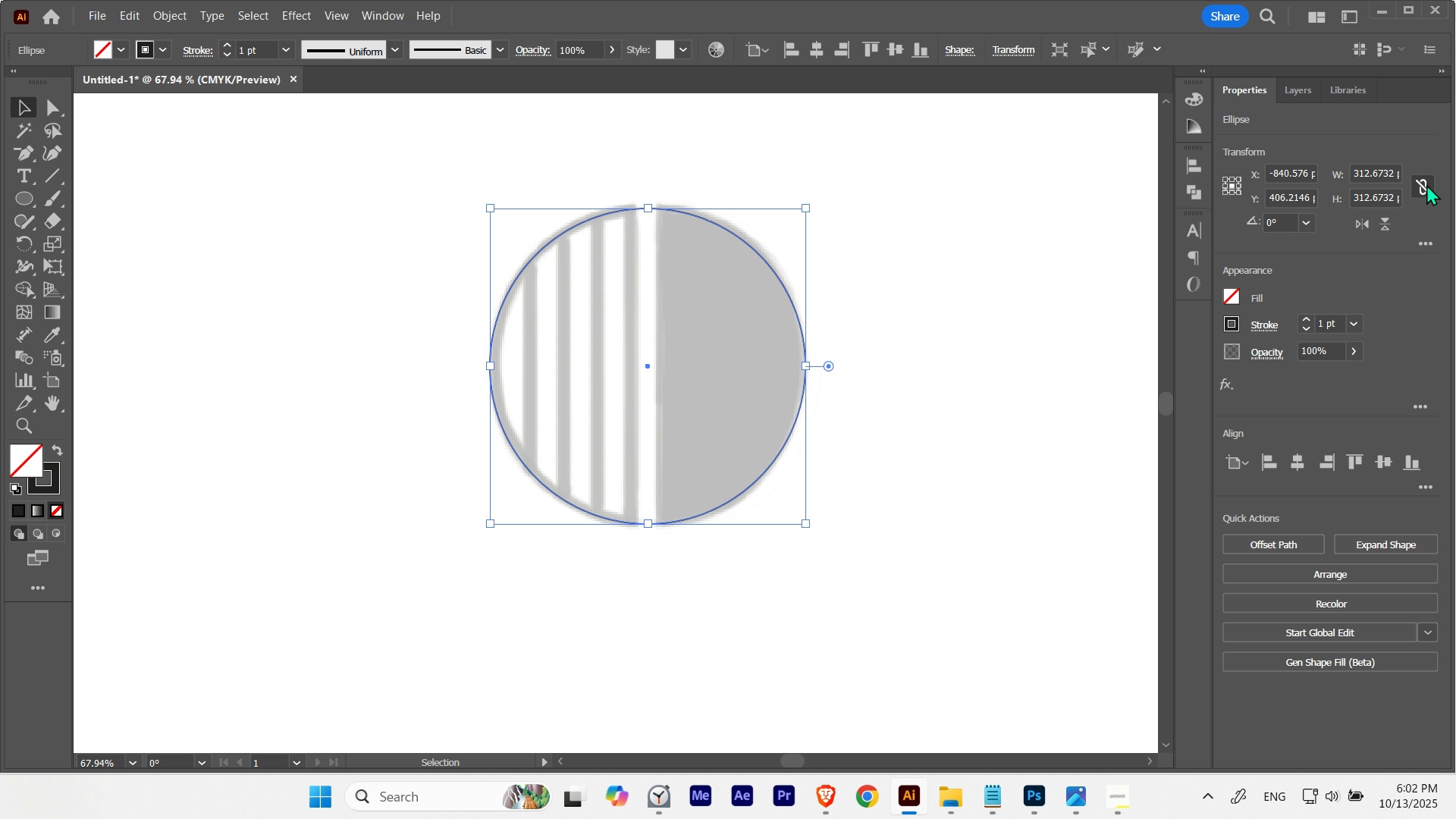 
left_click([1429, 185])
 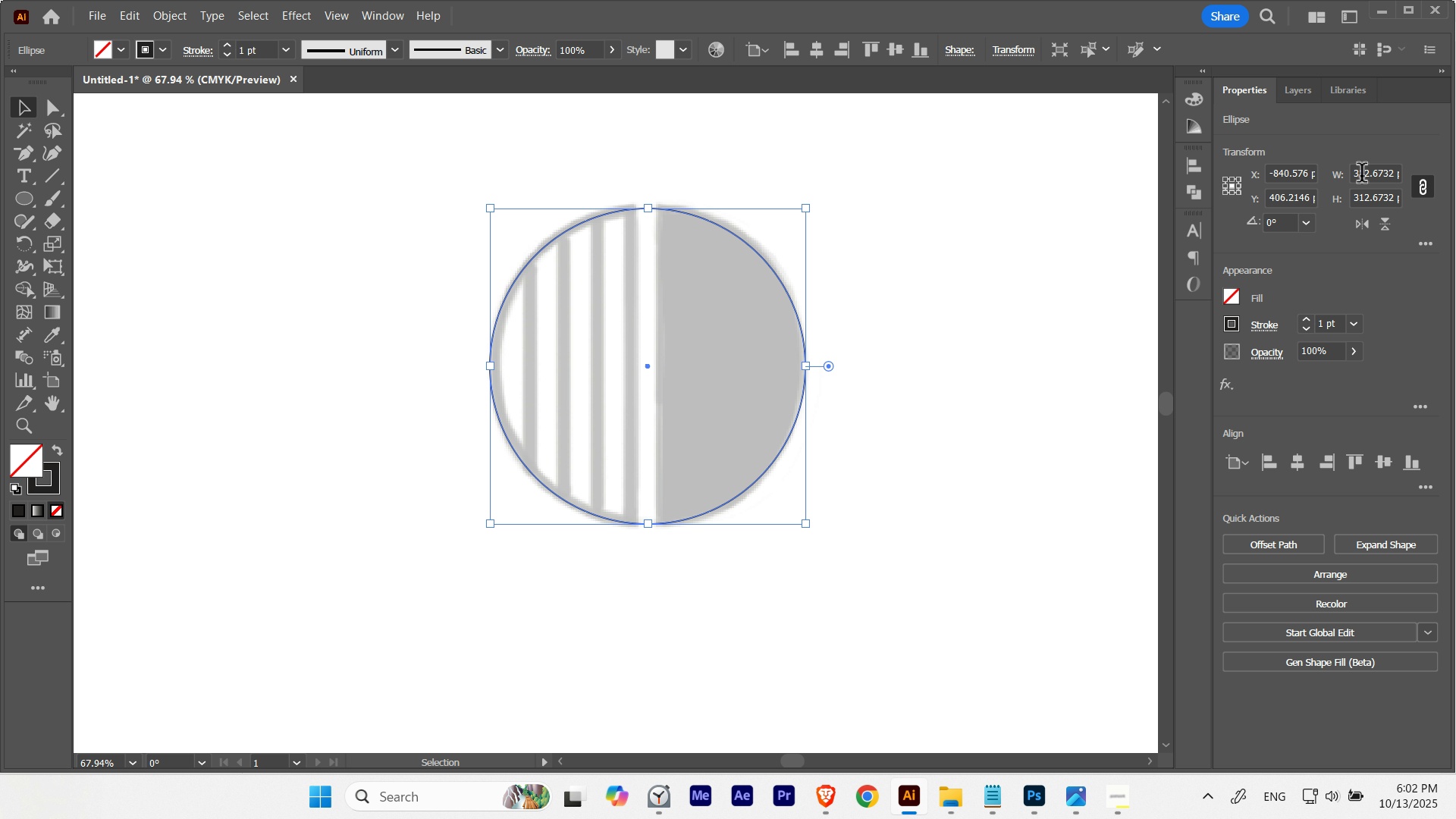 
scroll: coordinate [1362, 175], scroll_direction: up, amount: 3.0
 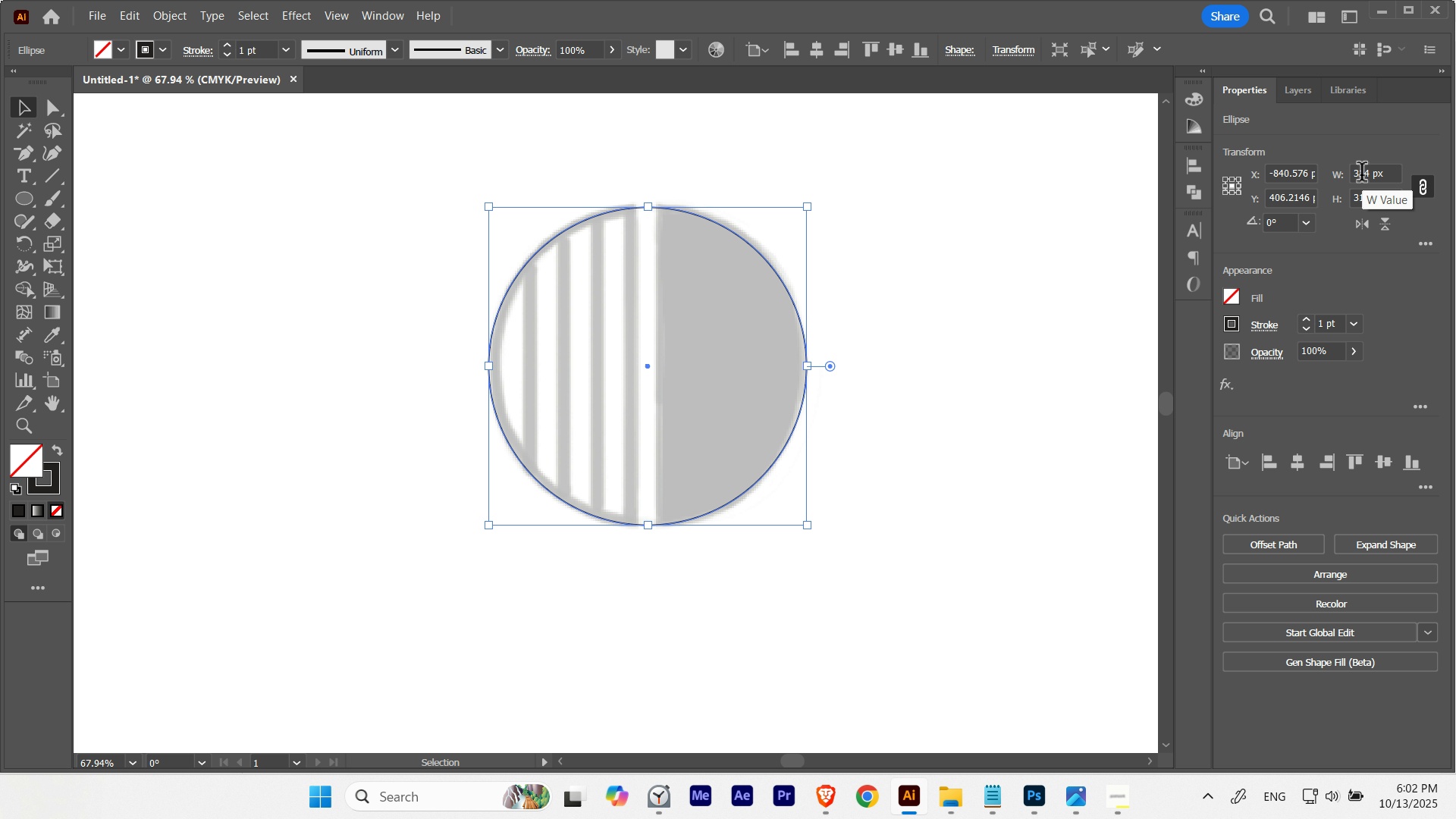 
scroll: coordinate [1362, 175], scroll_direction: down, amount: 2.0
 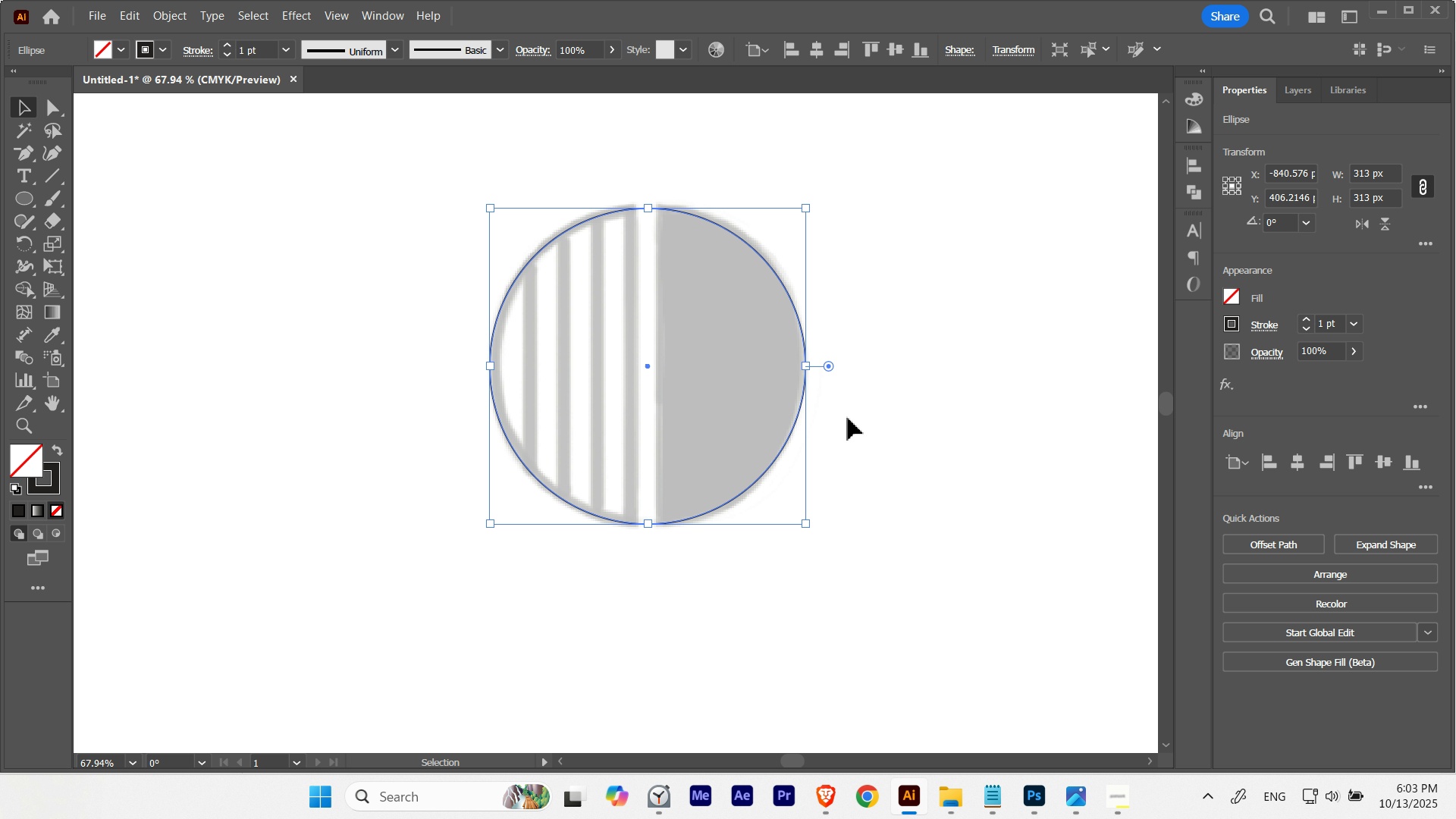 
key(Shift+X)
 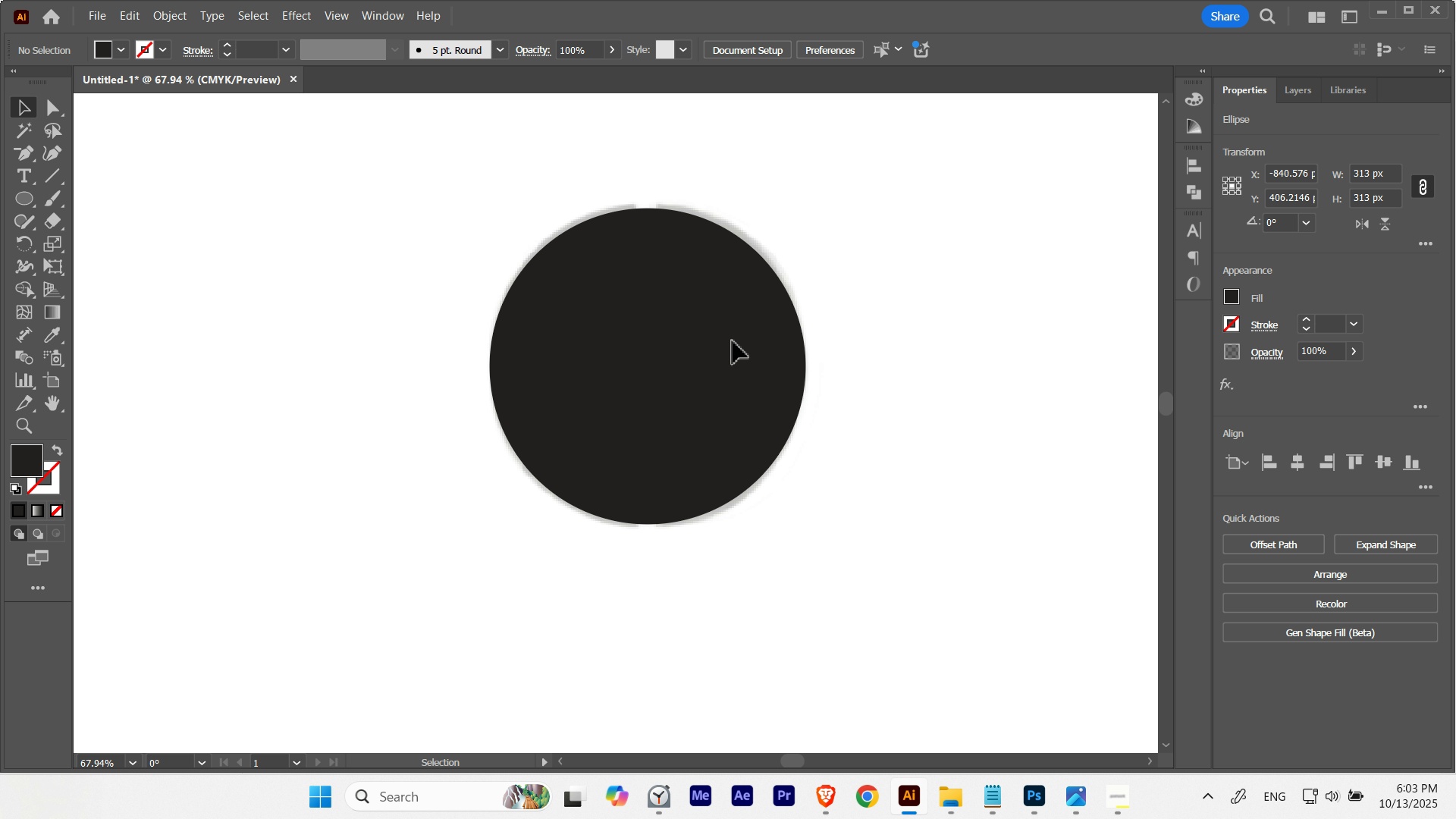 
double_click([733, 341])
 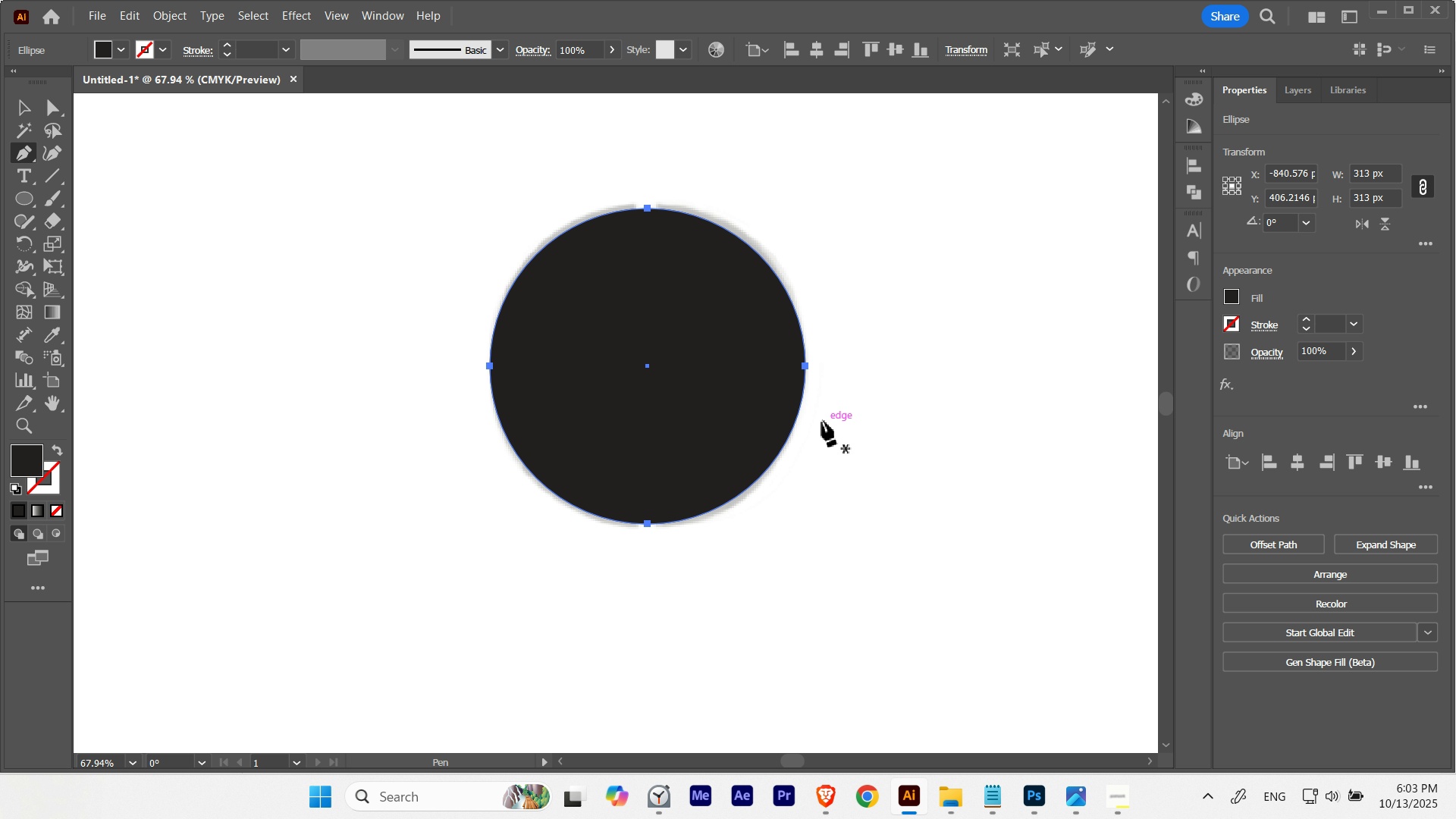 
key(P)
 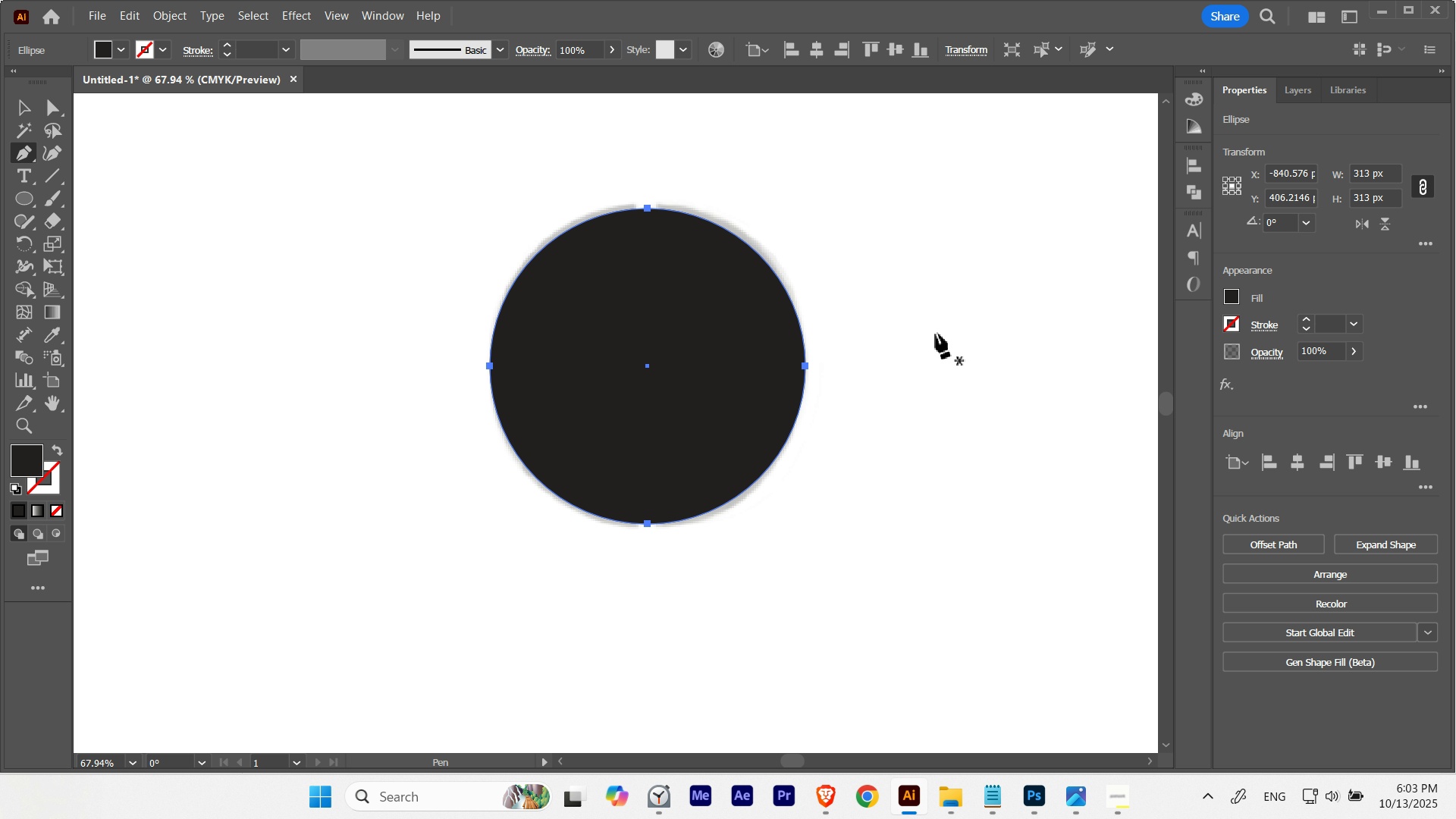 
hold_key(key=ControlLeft, duration=0.4)
left_click([935, 320])
 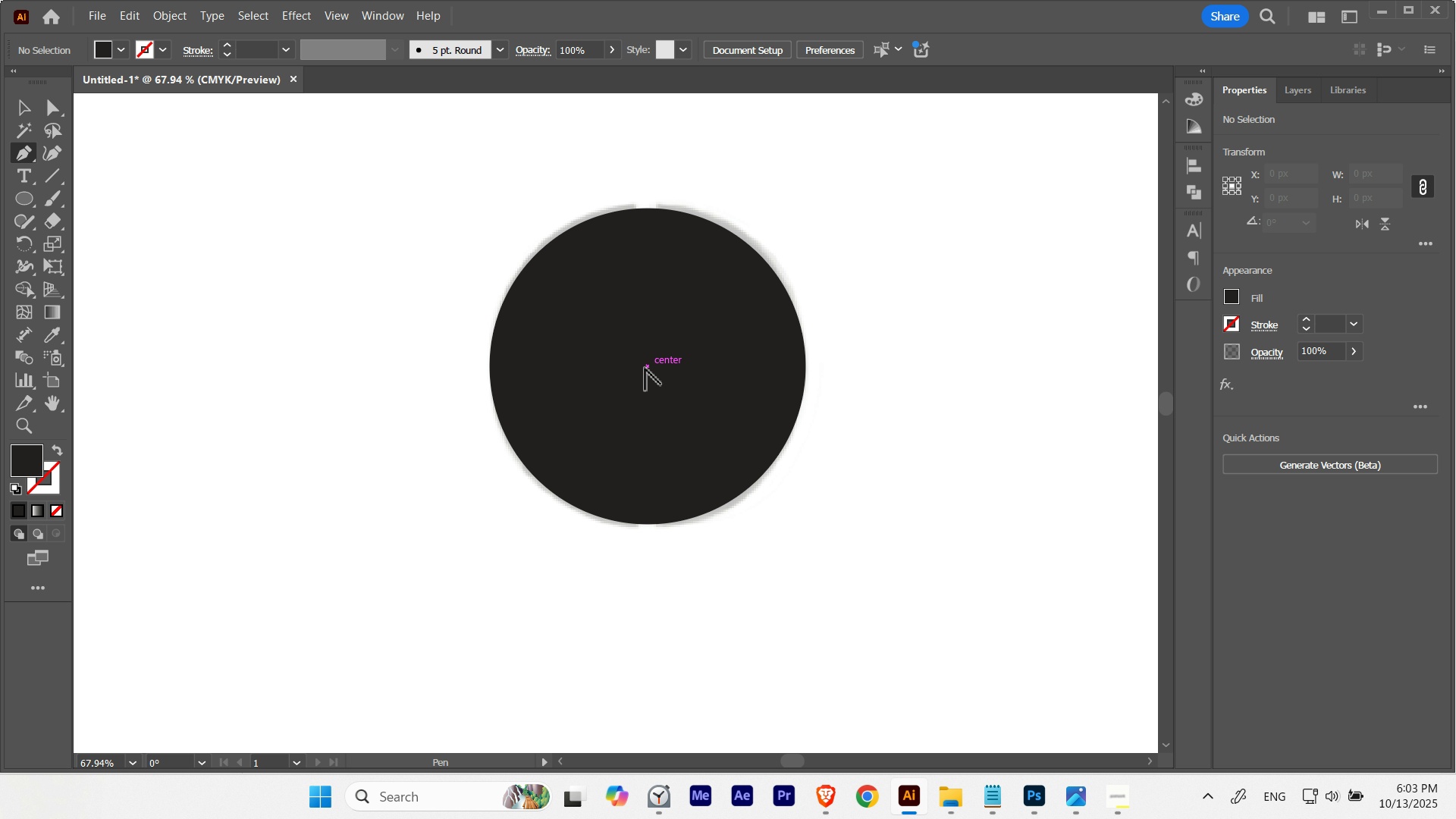 
hold_key(key=AltLeft, duration=0.98)
 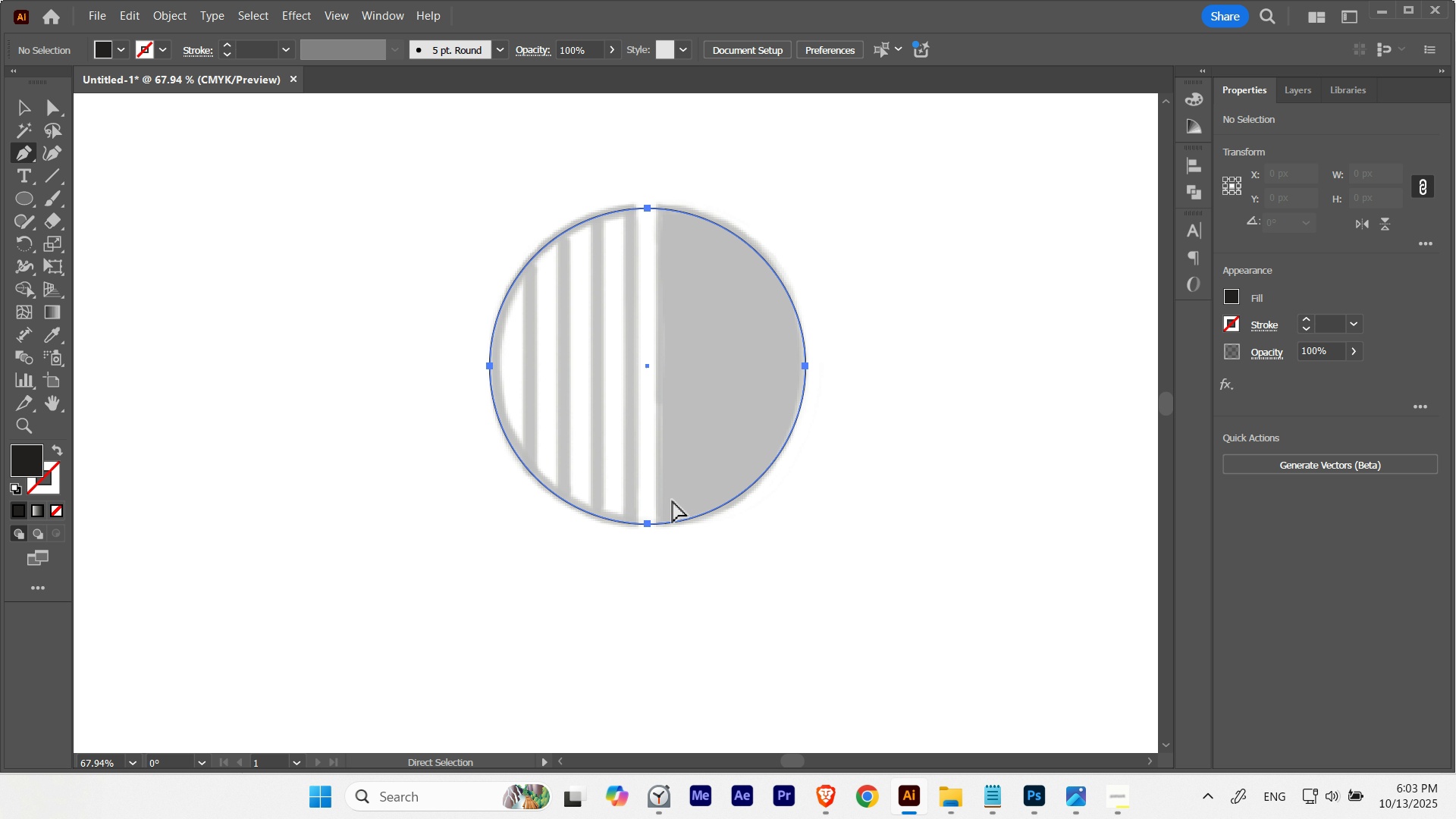 
hold_key(key=ShiftLeft, duration=0.54)
 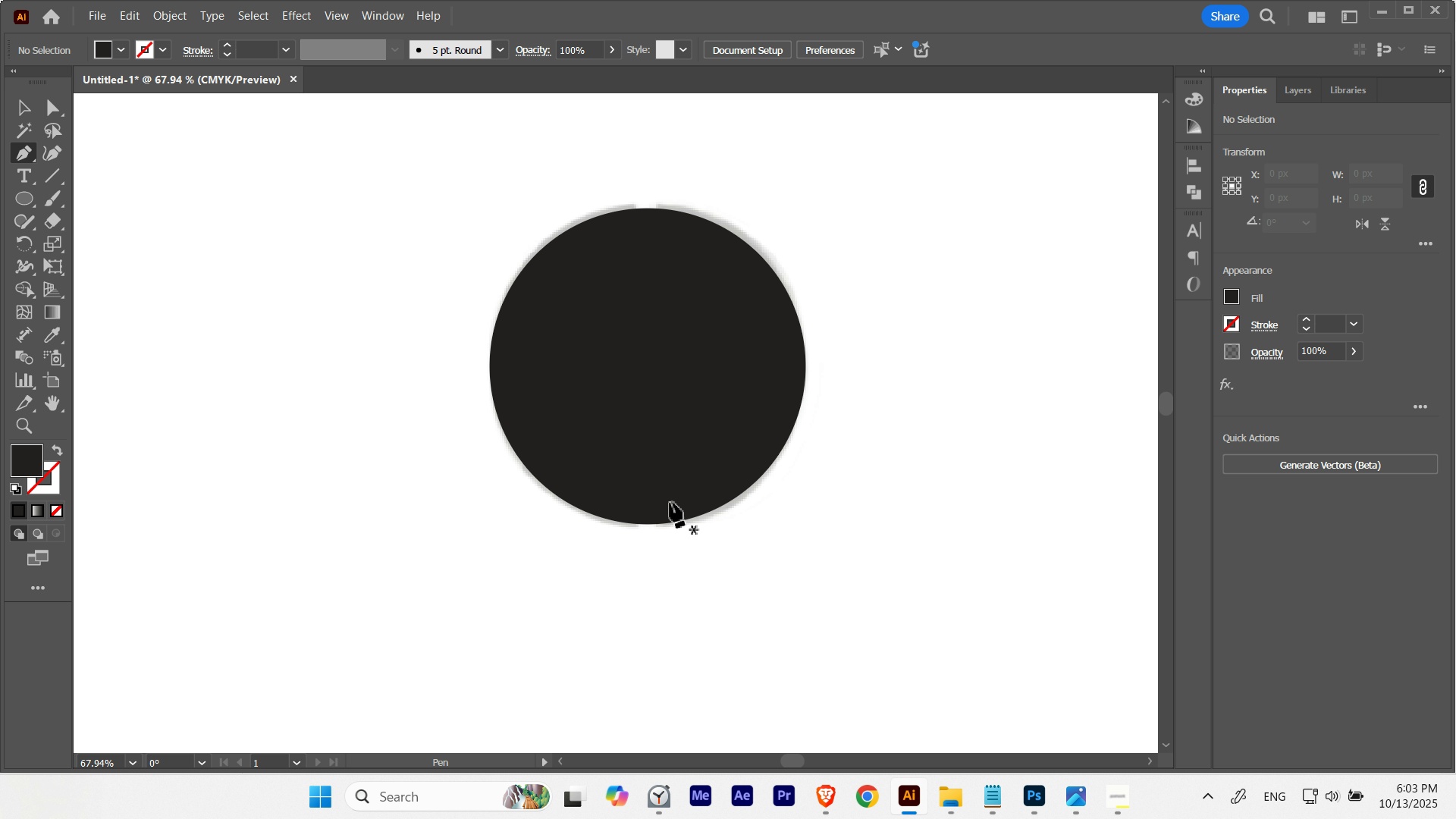 
key(Control+Z)
 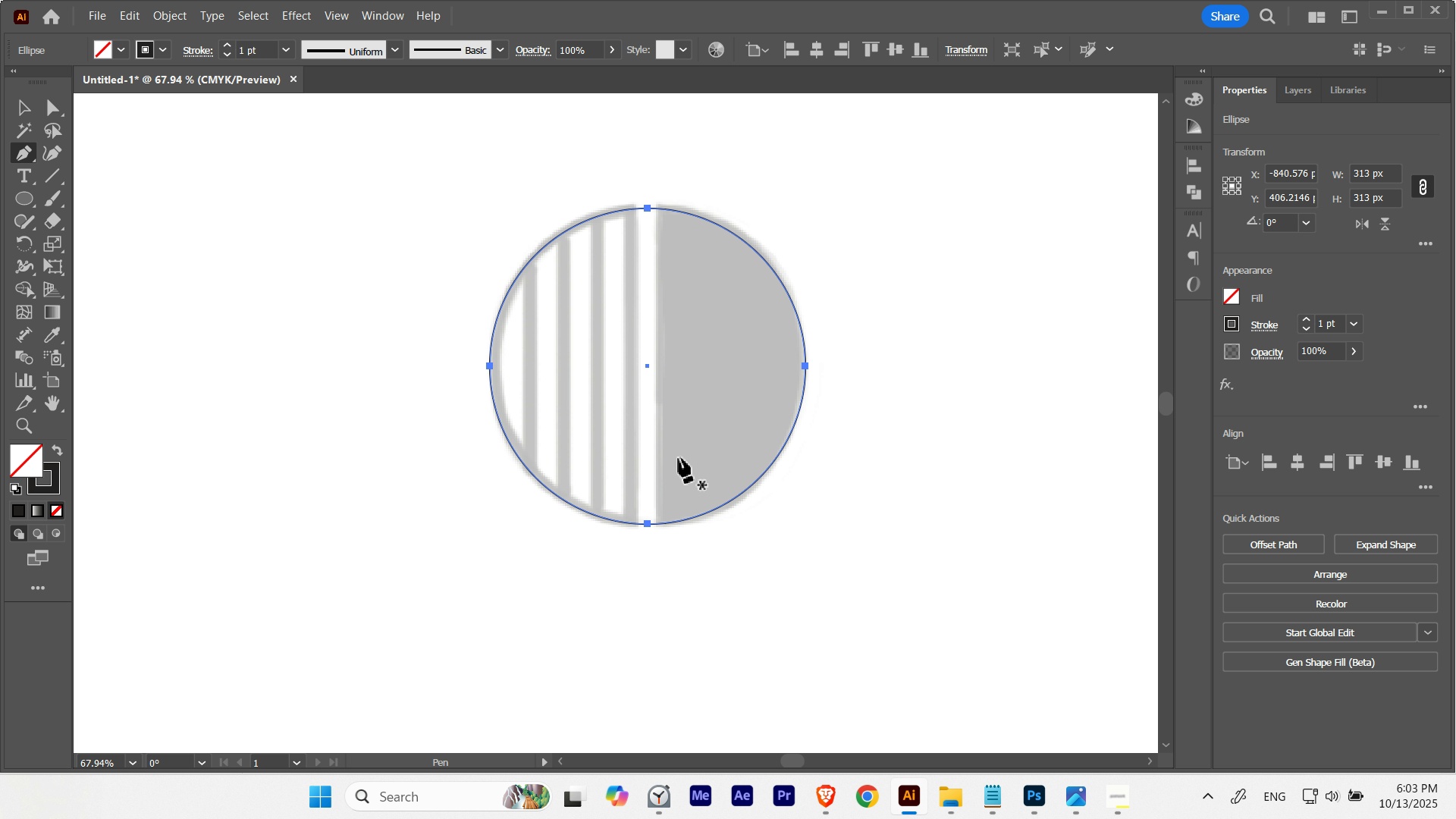 
key(Control+Shift+Z)
 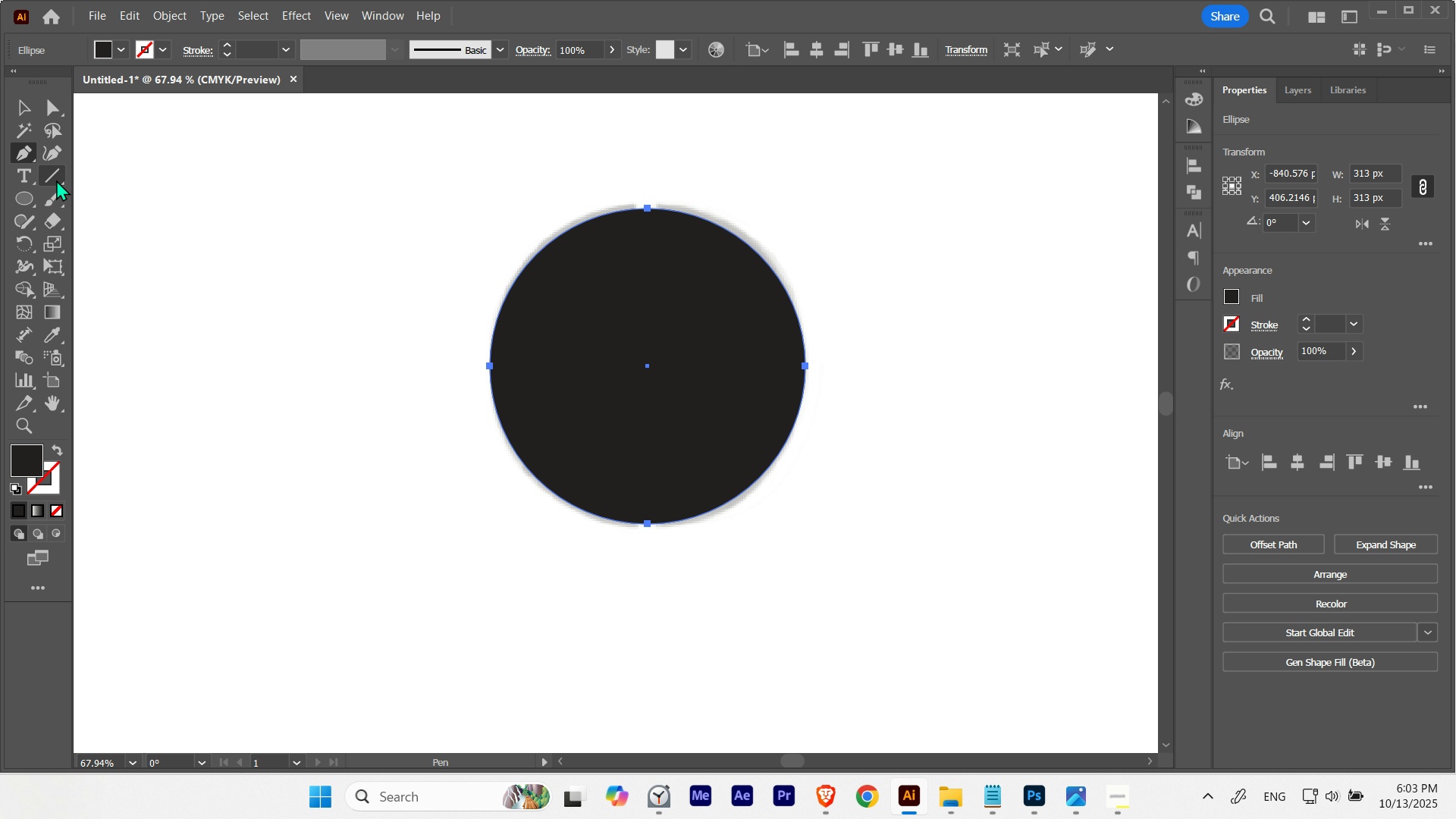 
left_click([51, 176])
 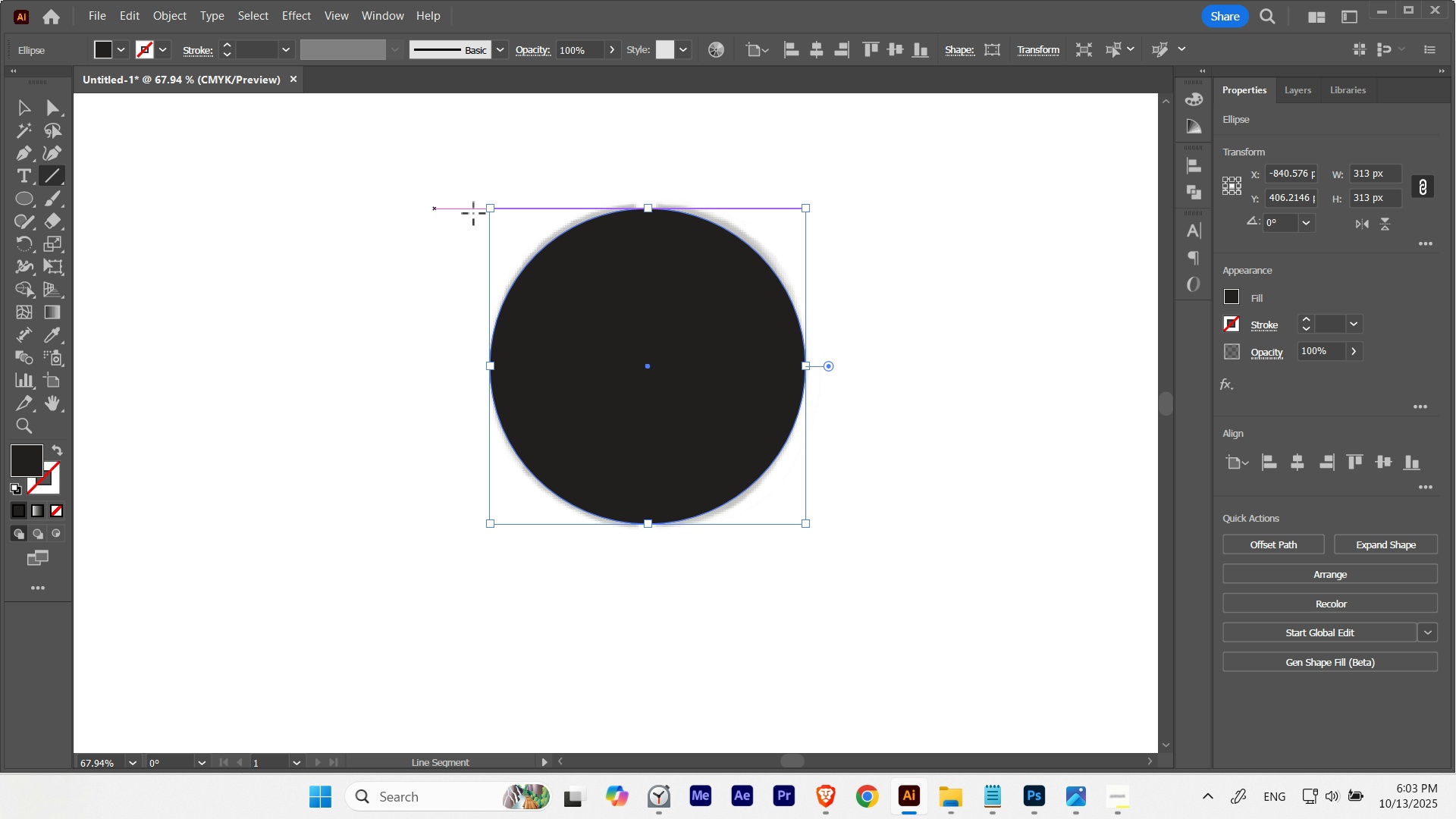 
hold_key(key=ControlLeft, duration=3.67)
left_click([488, 210])
 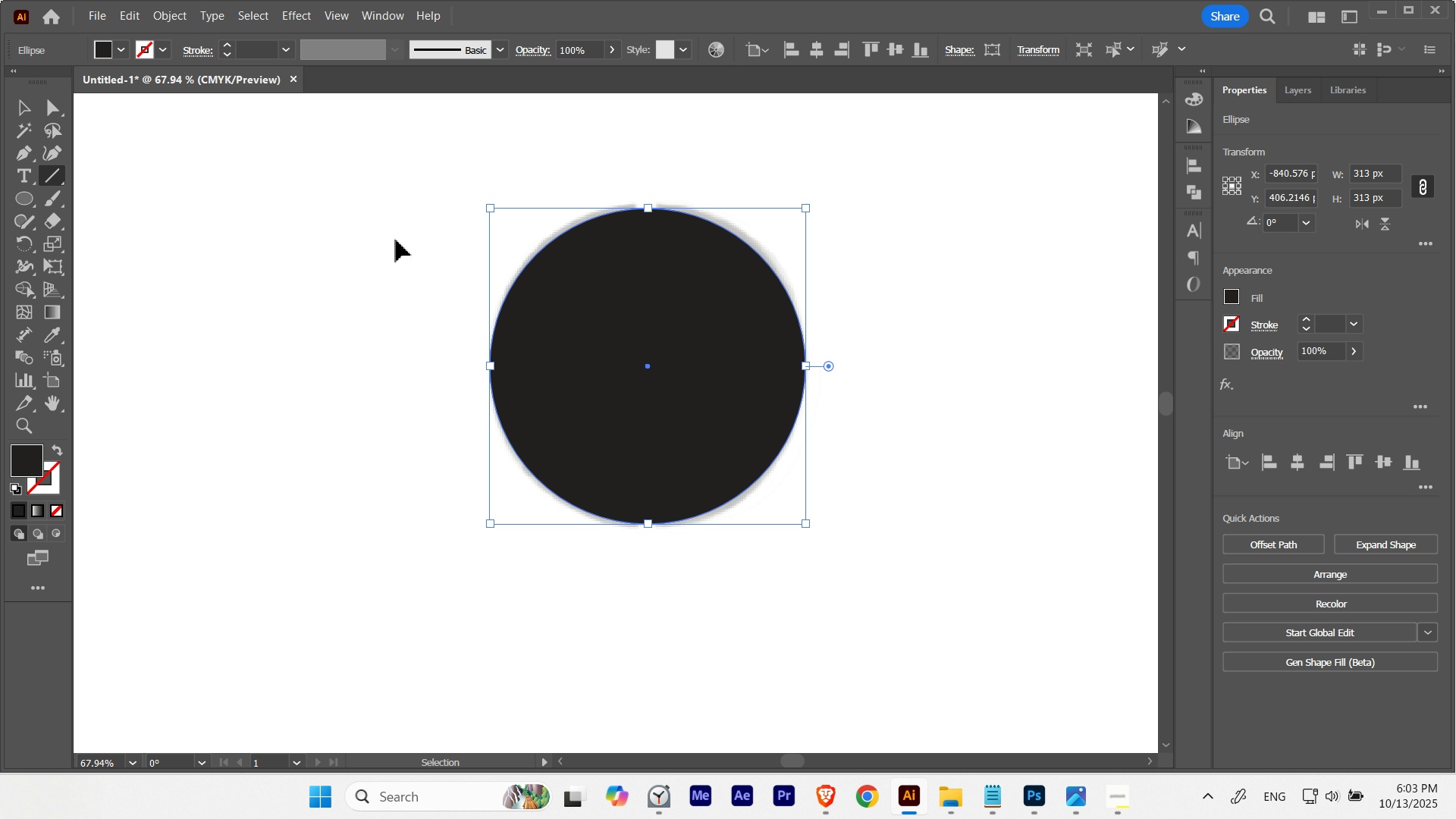 
left_click([396, 240])
 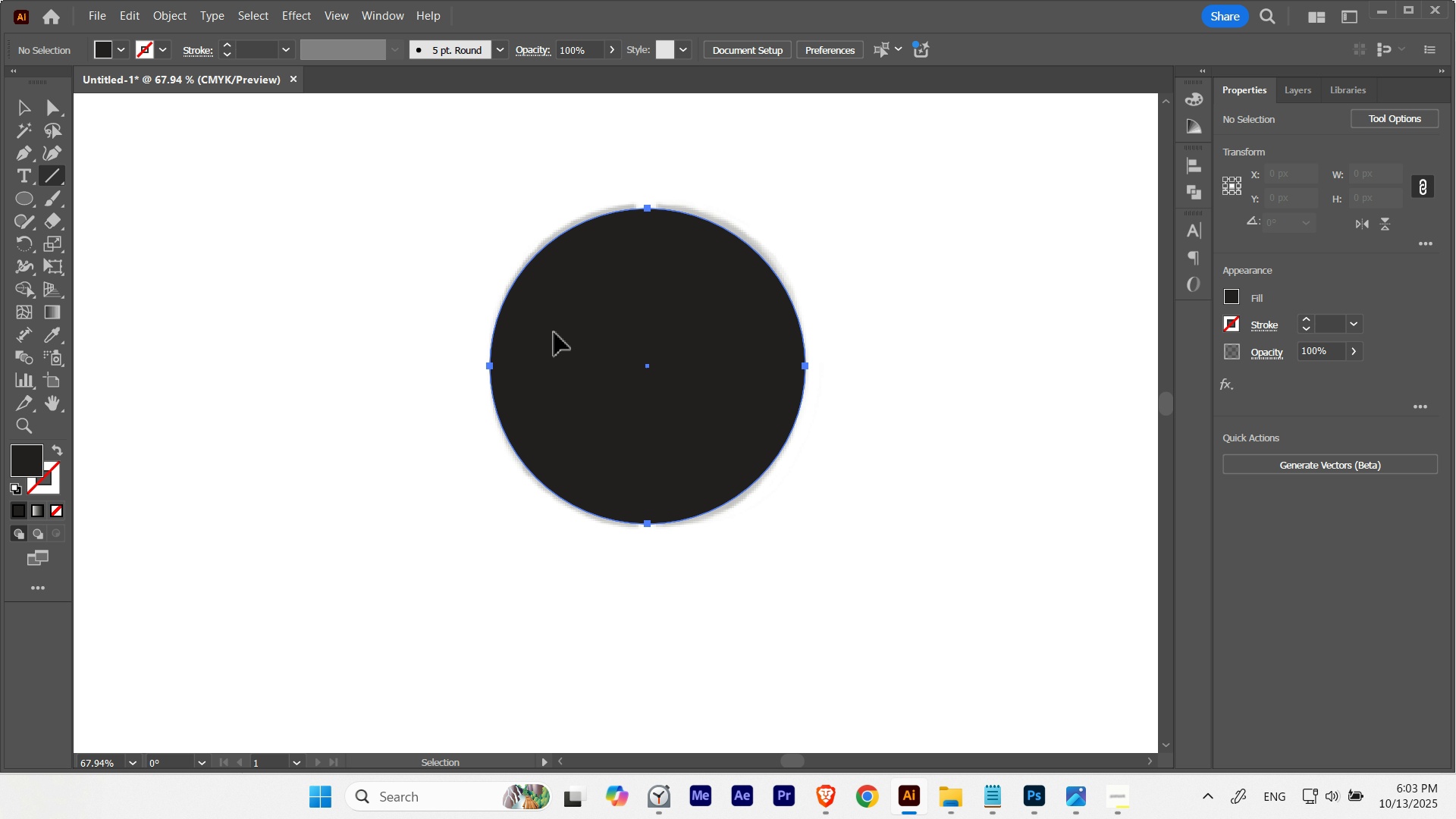 
left_click([554, 333])
 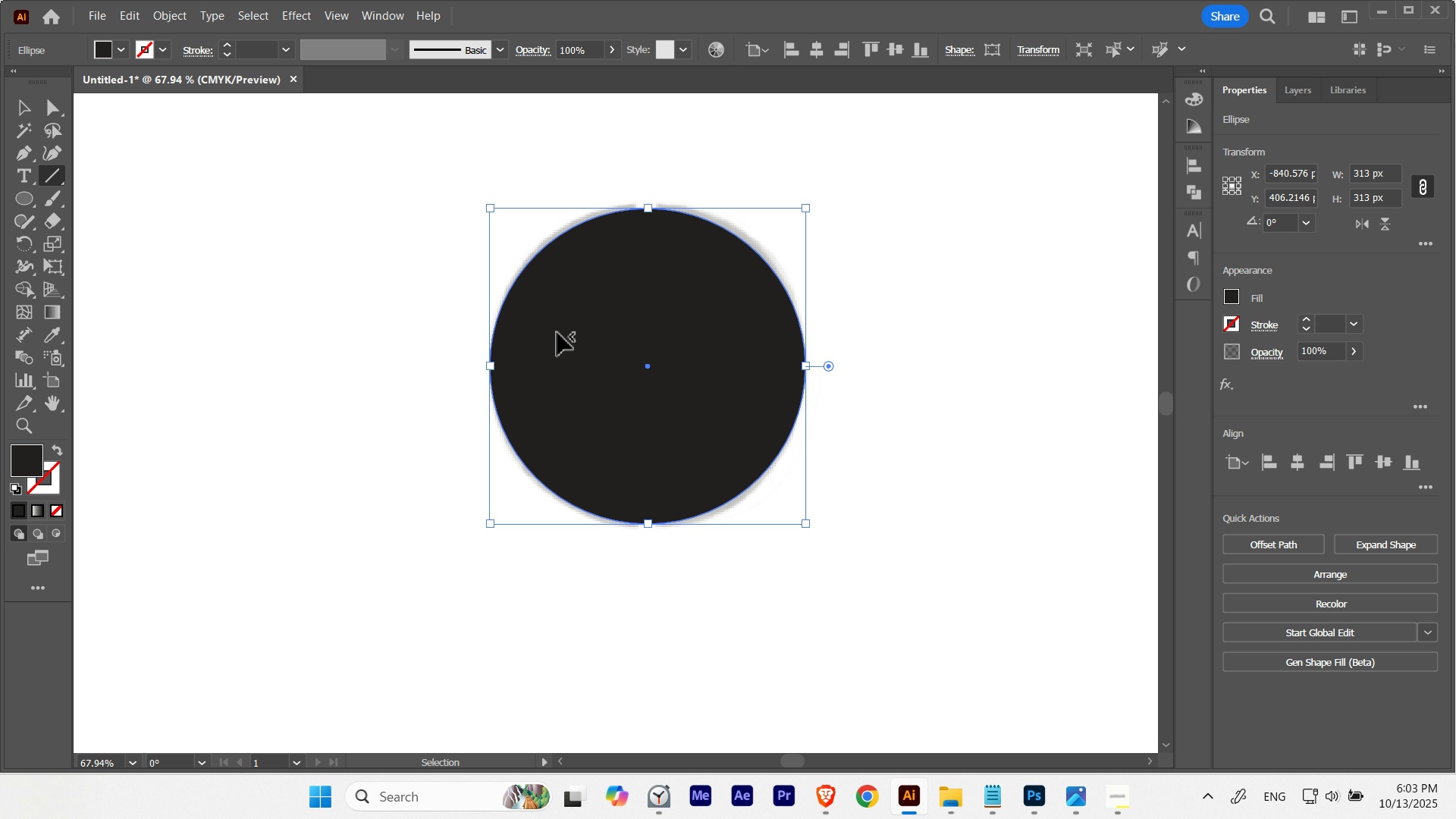 
hold_key(key=ControlLeft, duration=0.42)
 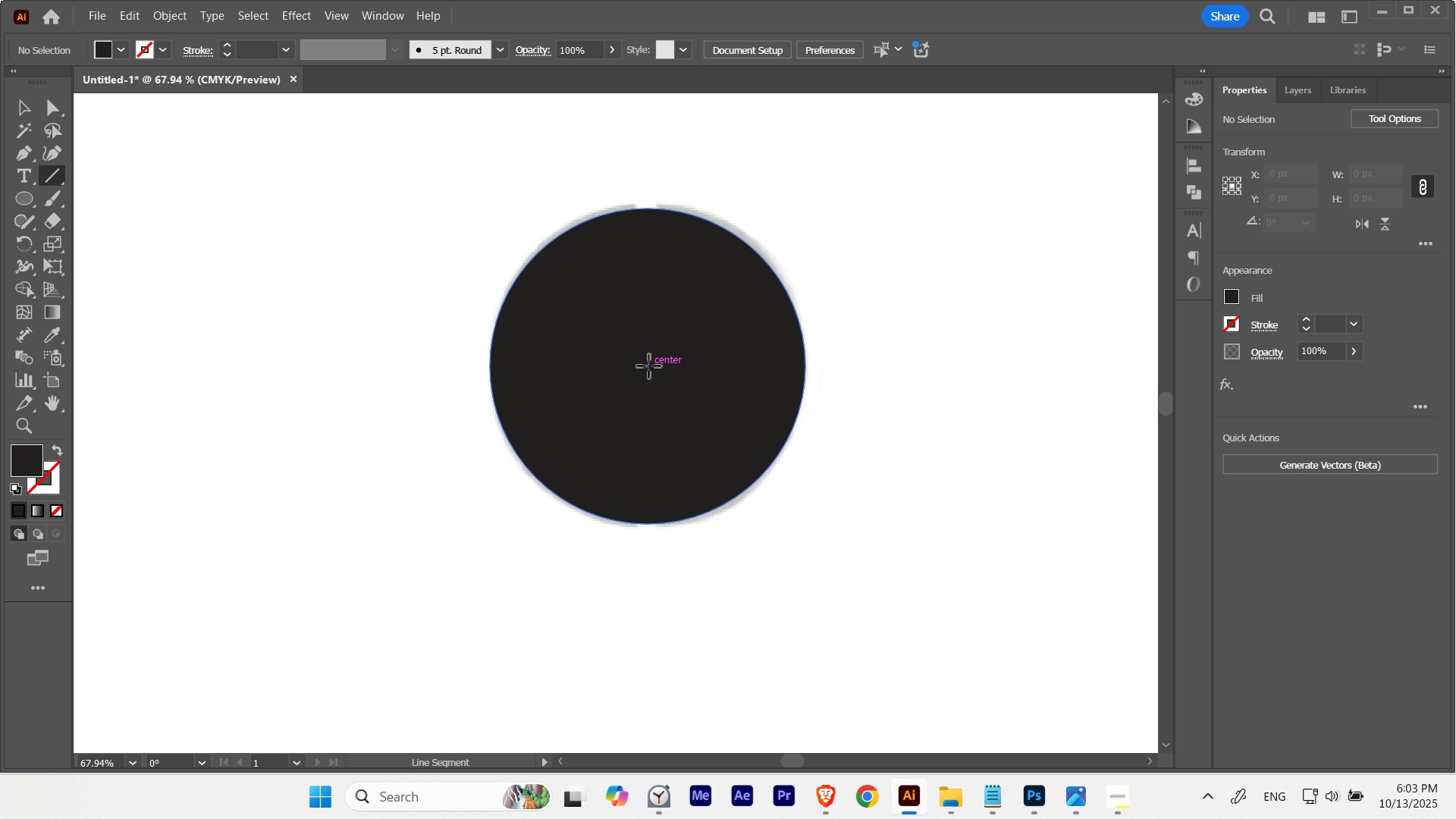 
hold_key(key=AltLeft, duration=1.25)
 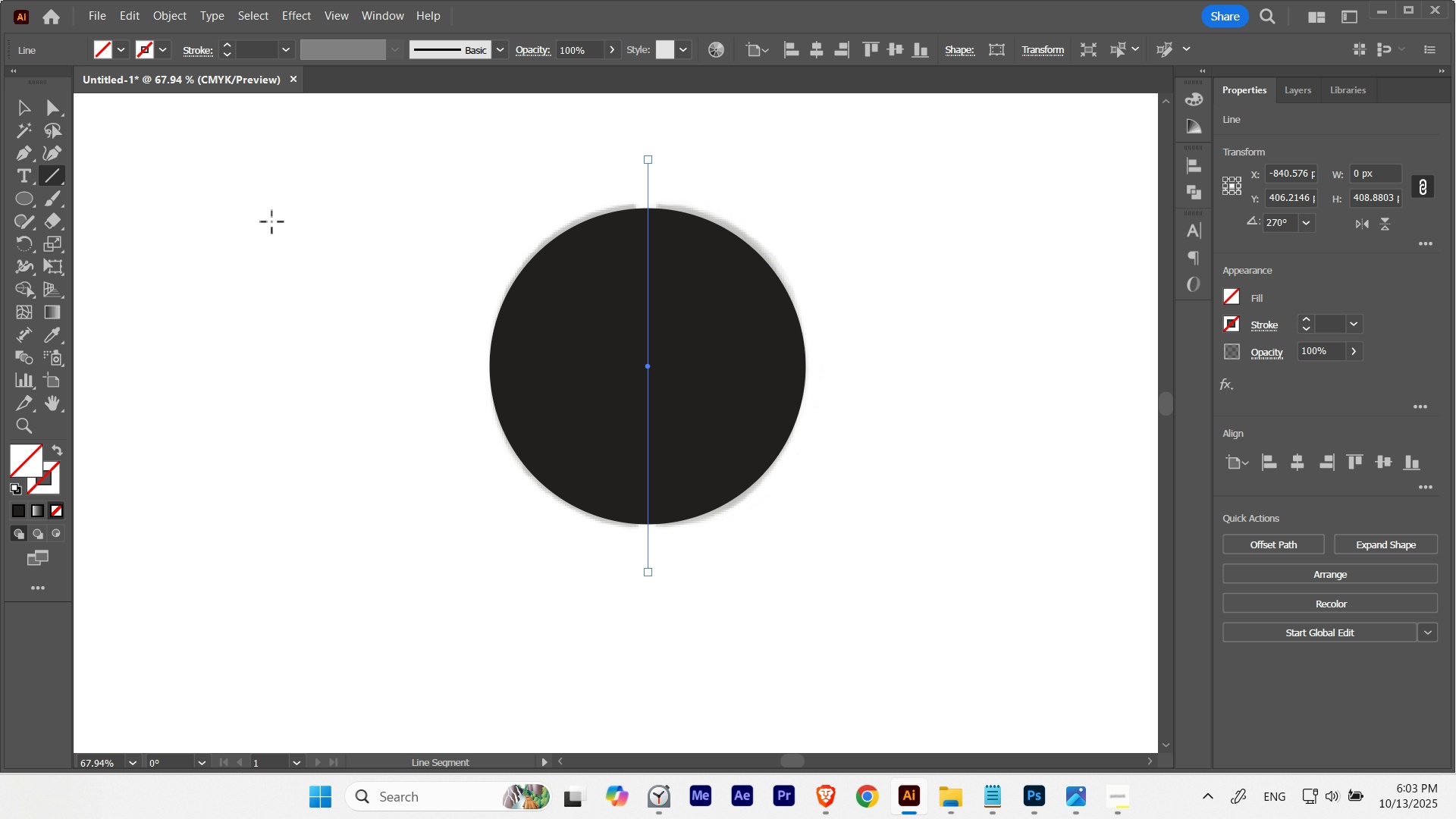 
hold_key(key=ShiftLeft, duration=0.91)
 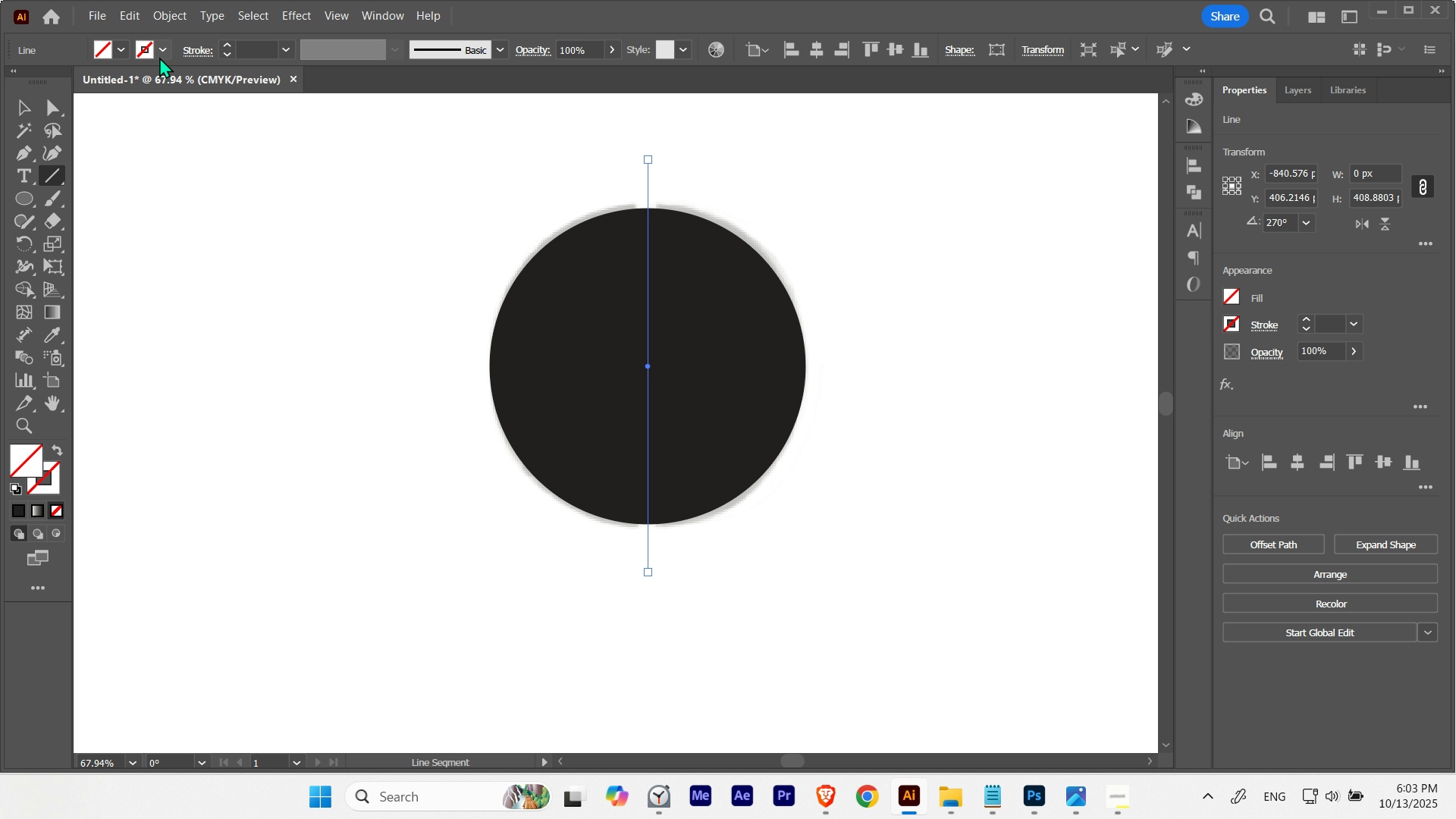 
left_click([158, 56])
 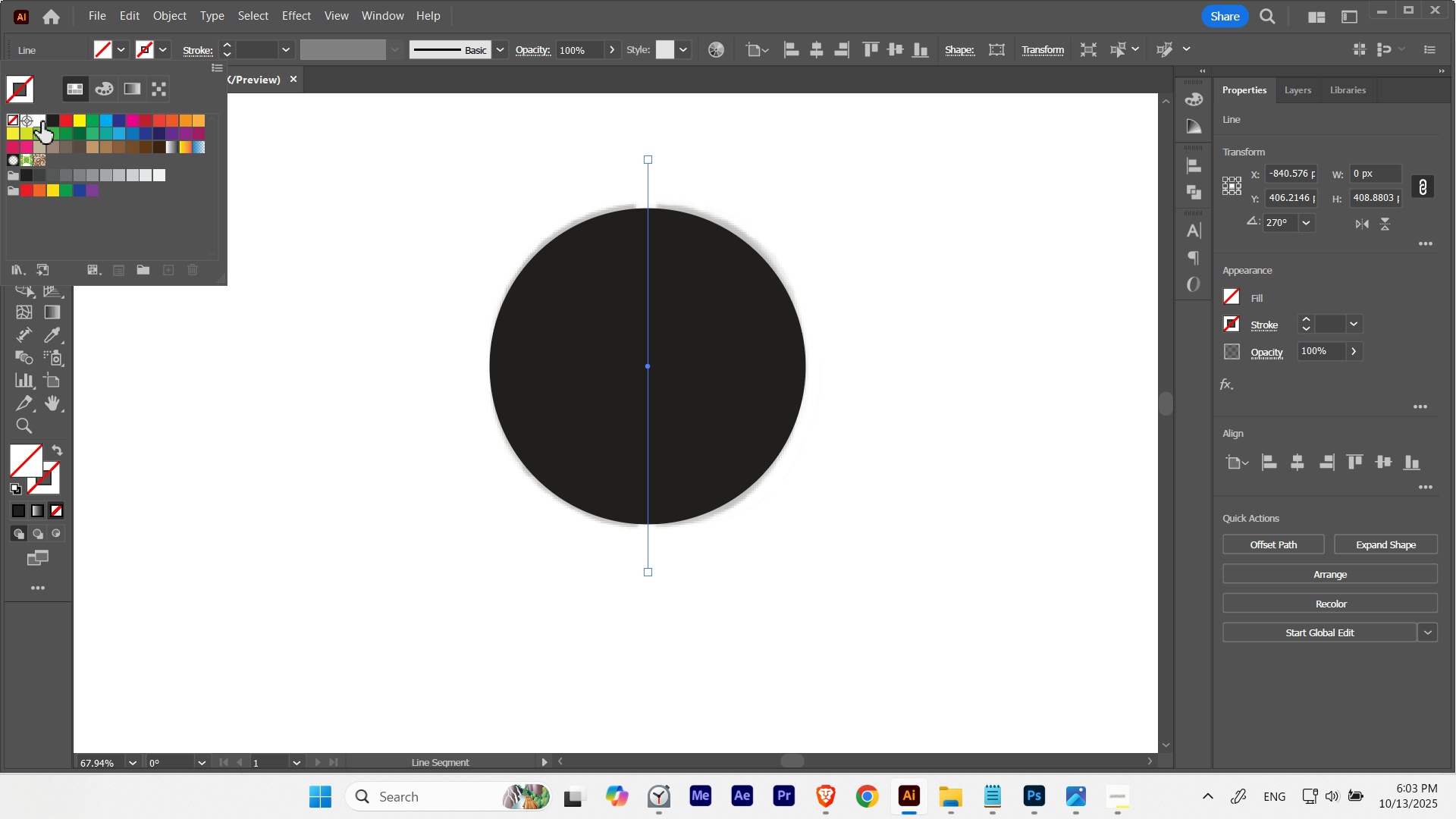 
left_click([42, 122])
 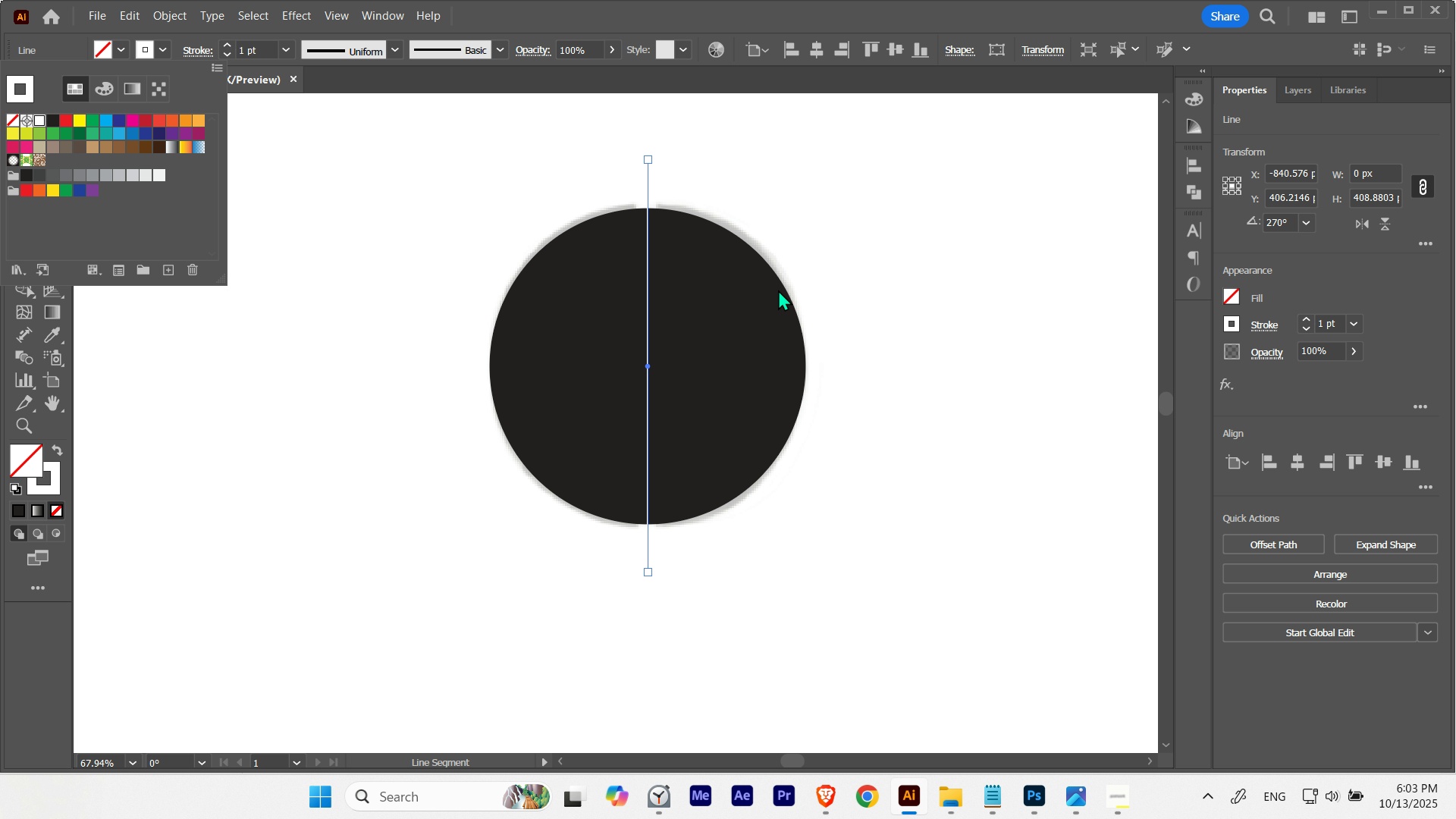 
key(V)
 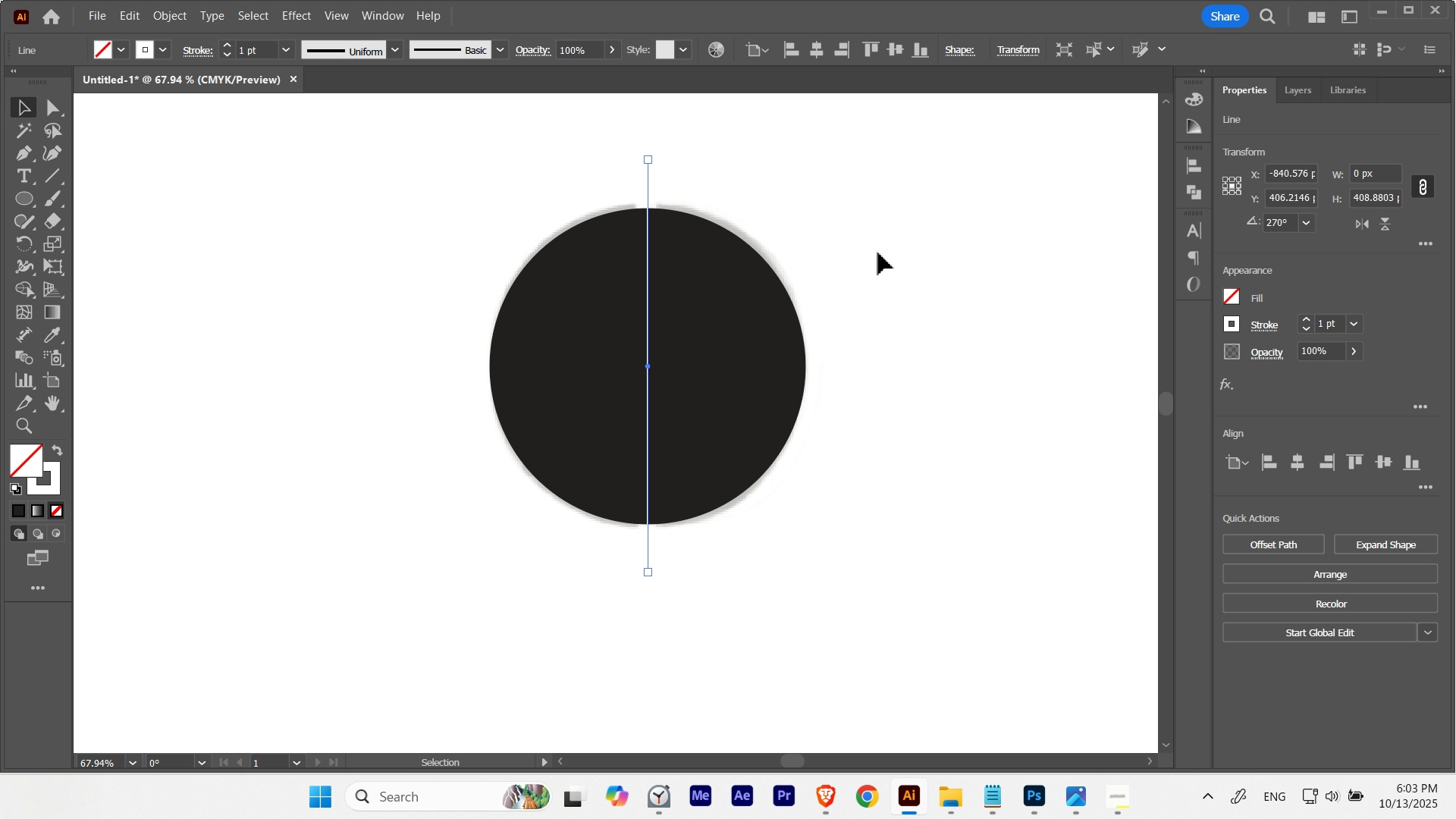 
left_click([878, 253])
 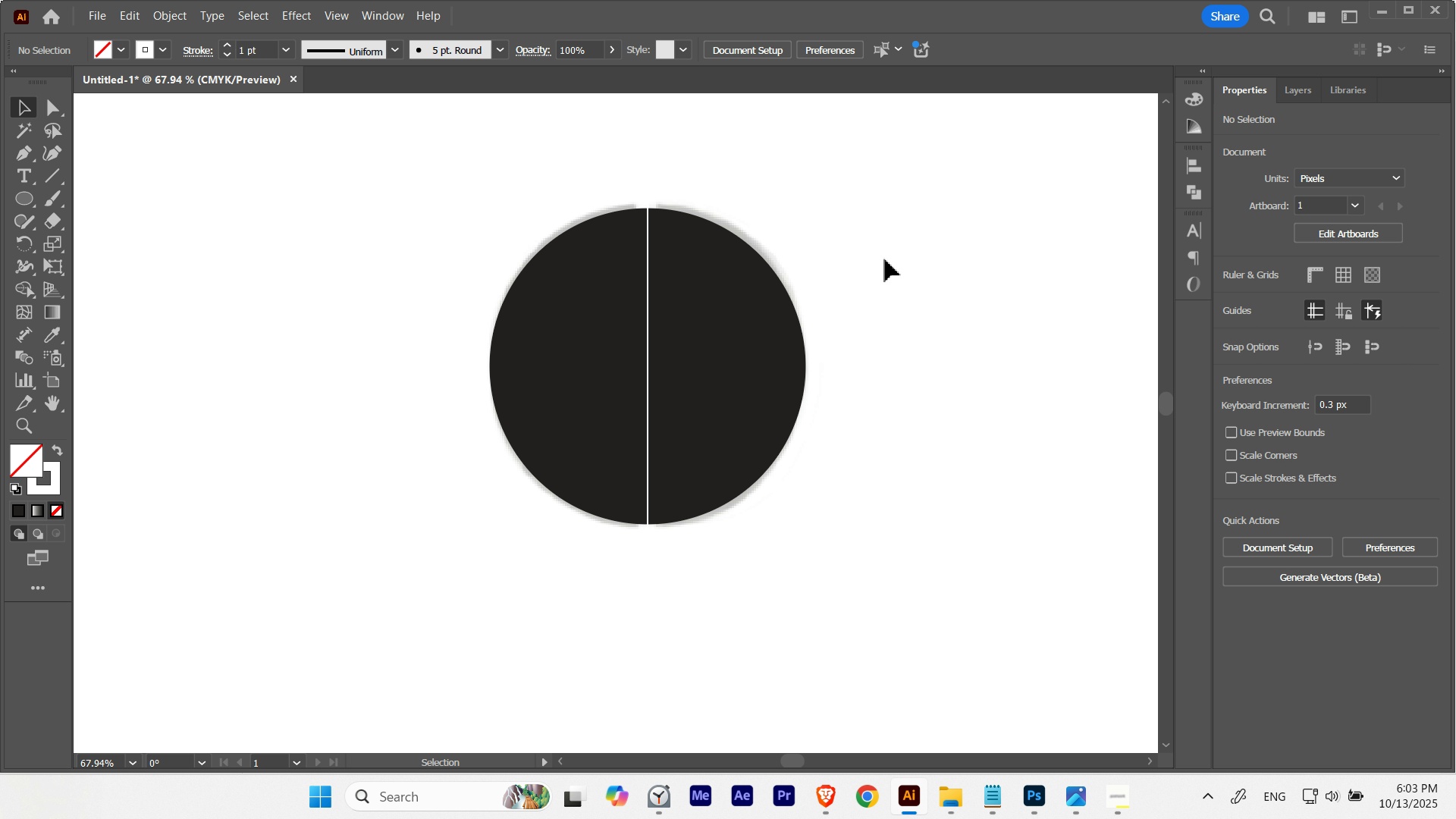 
key(Control+ControlLeft)
 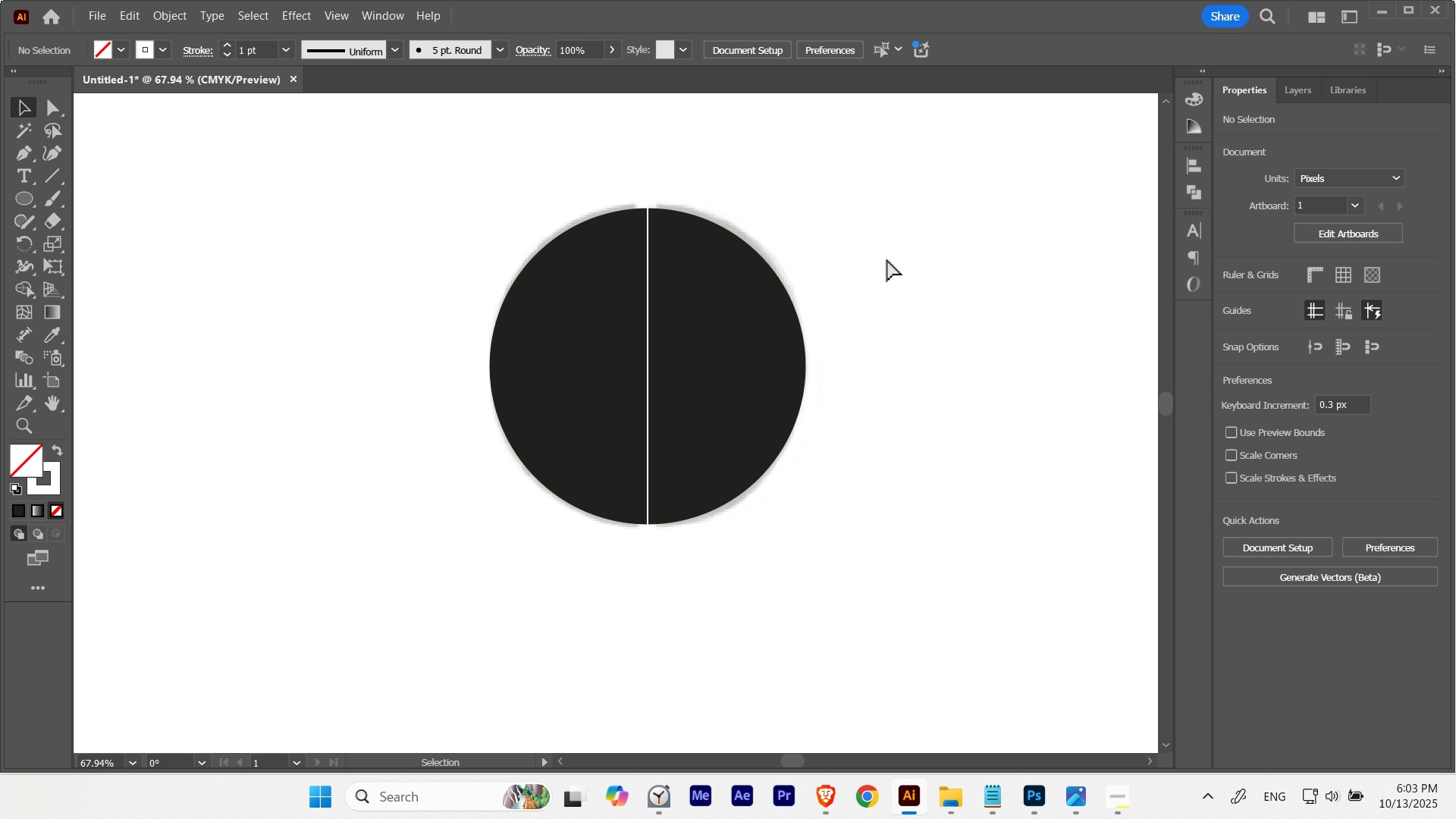 
key(Control+H)
 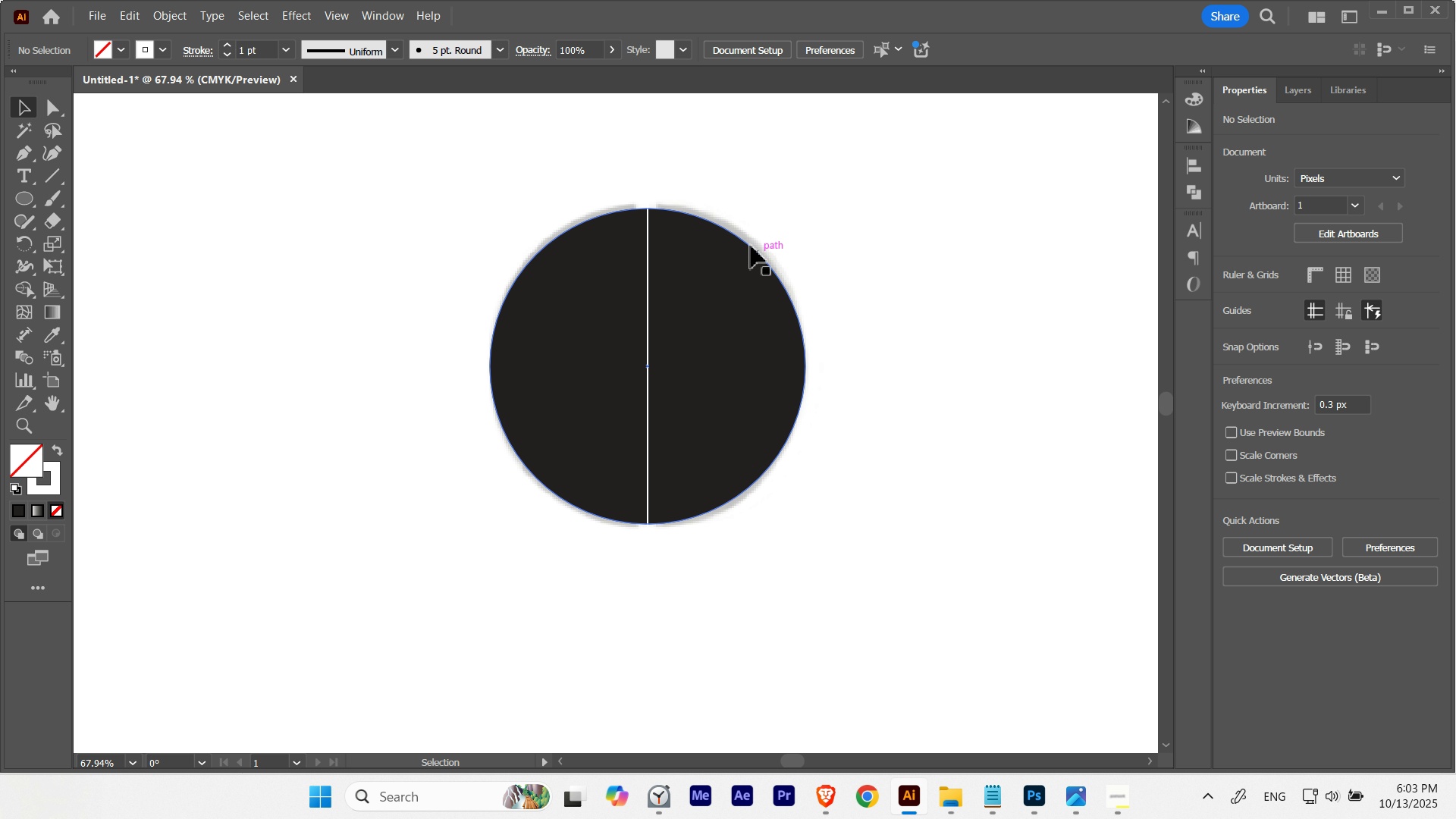 
key(V)
 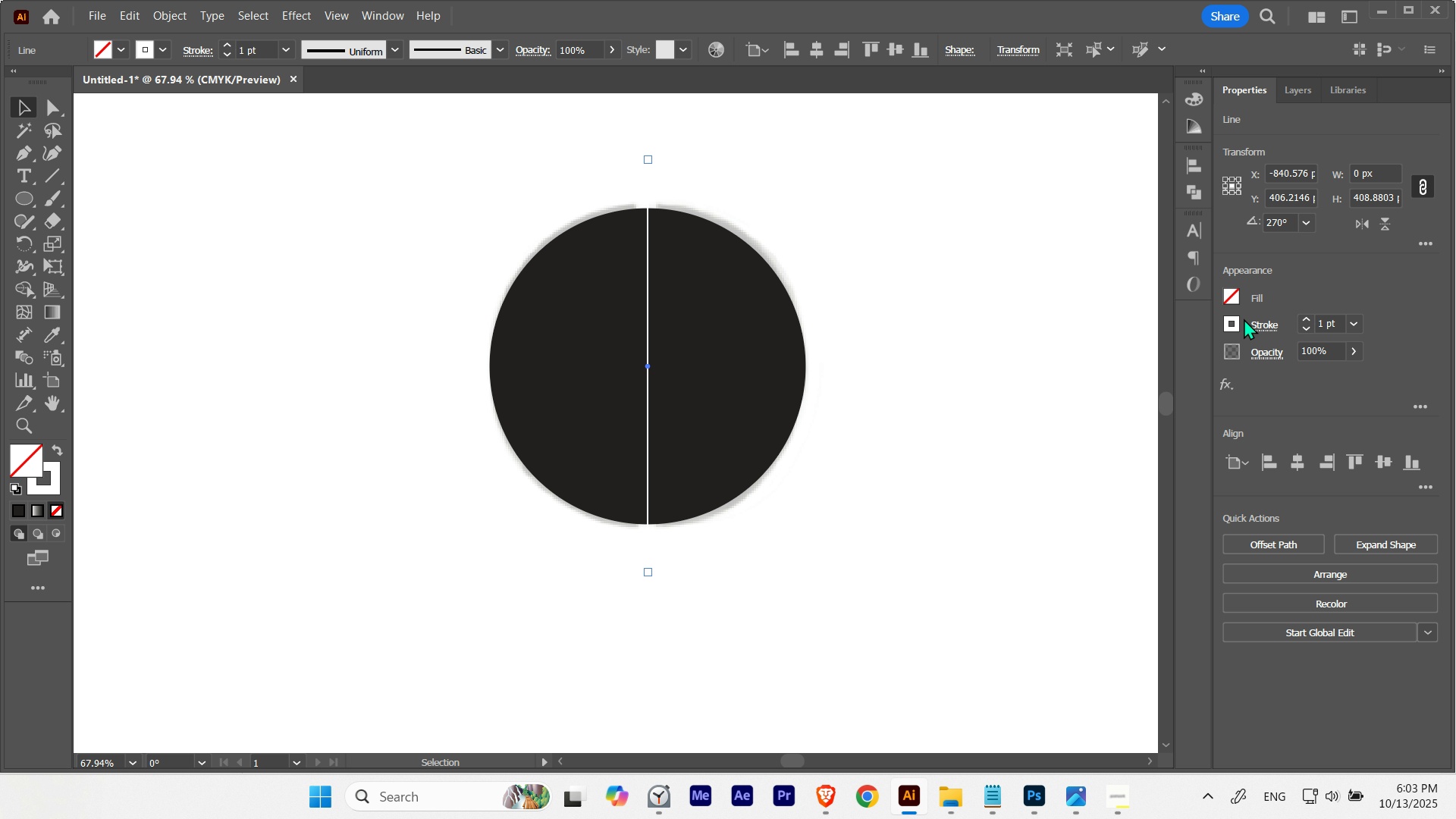 
scroll: coordinate [1329, 322], scroll_direction: up, amount: 7.0
 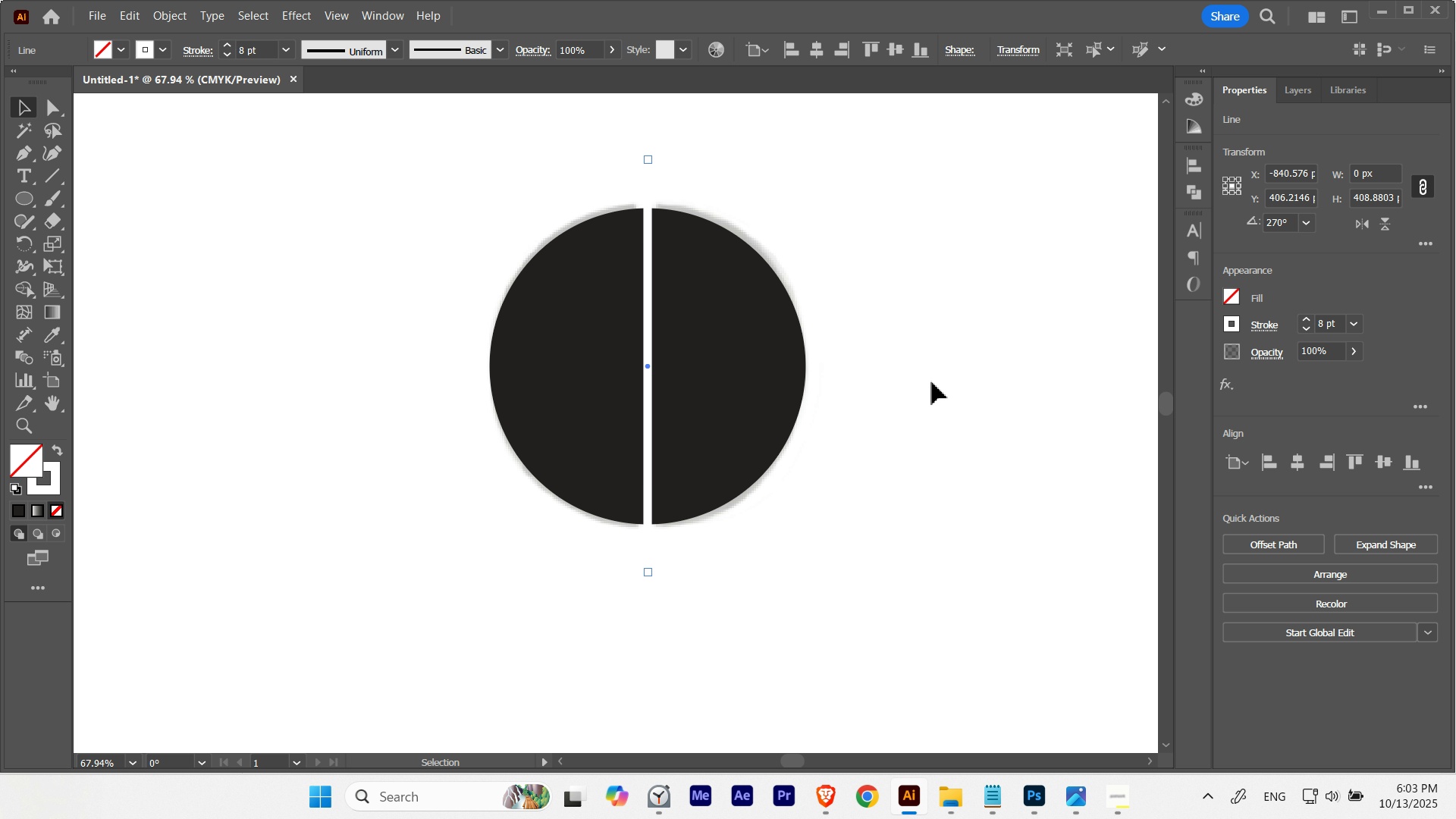 
key(Control+ControlLeft)
 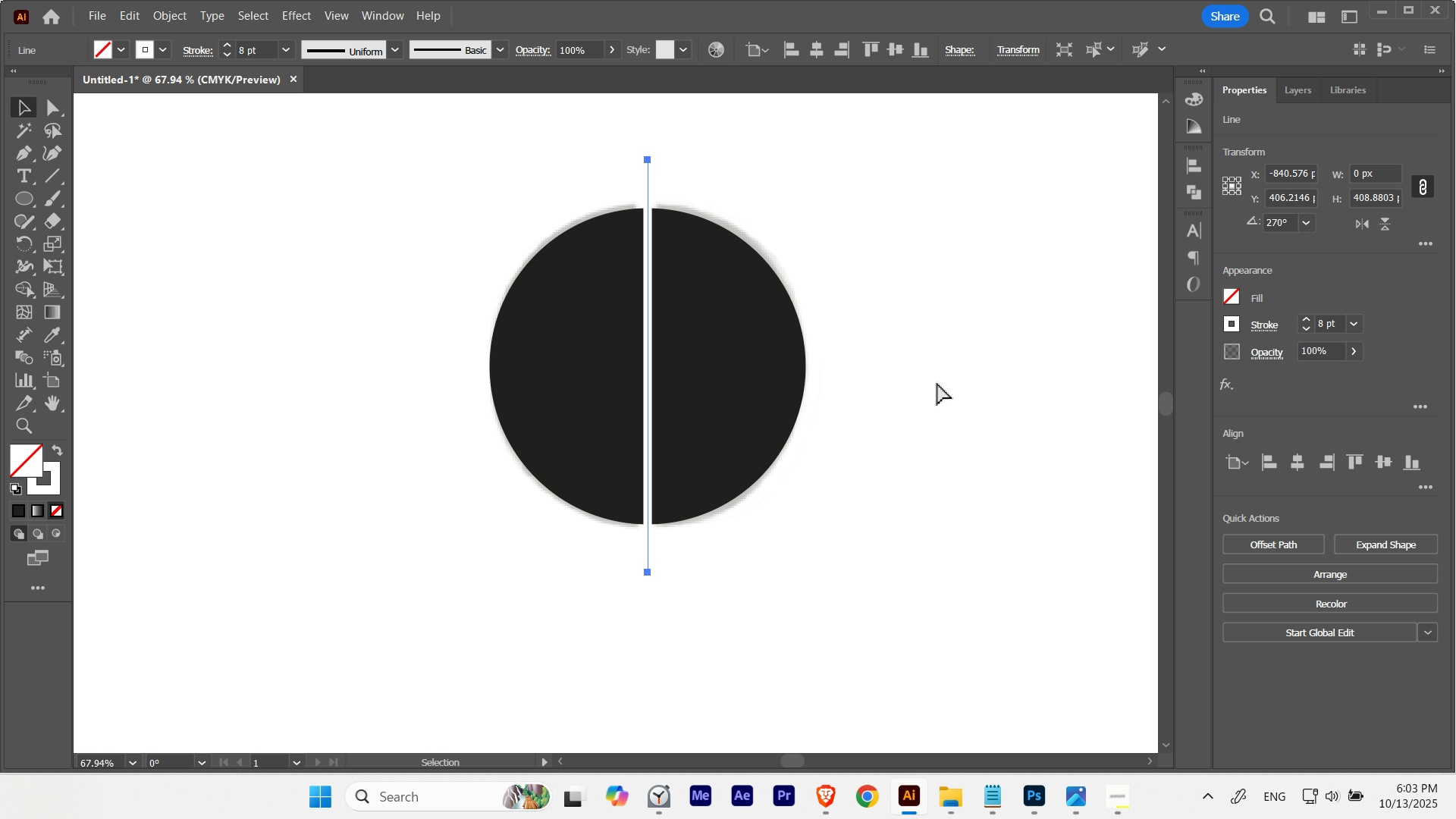 
key(Control+H)
 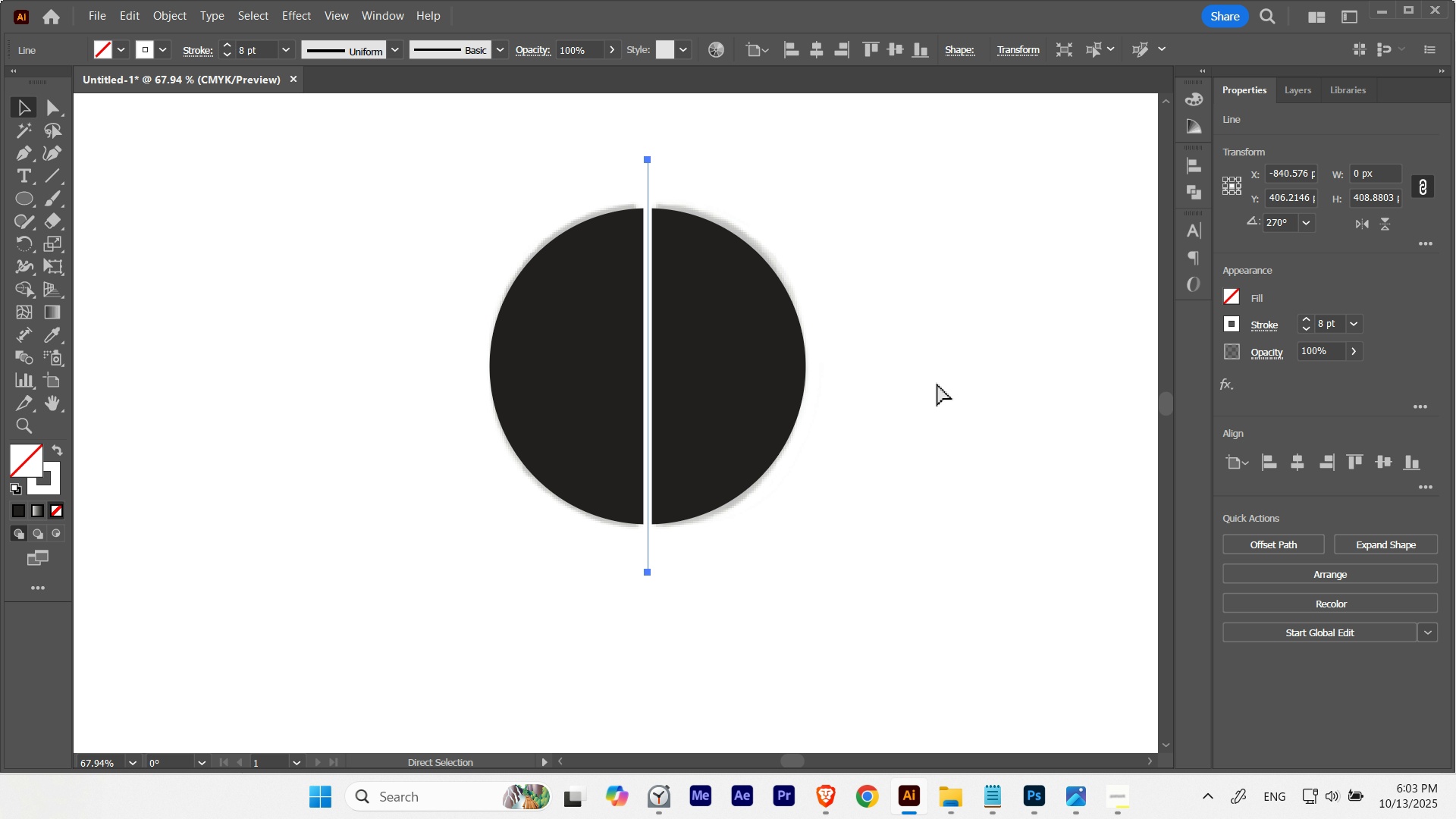 
key(Control+Shift+B)
 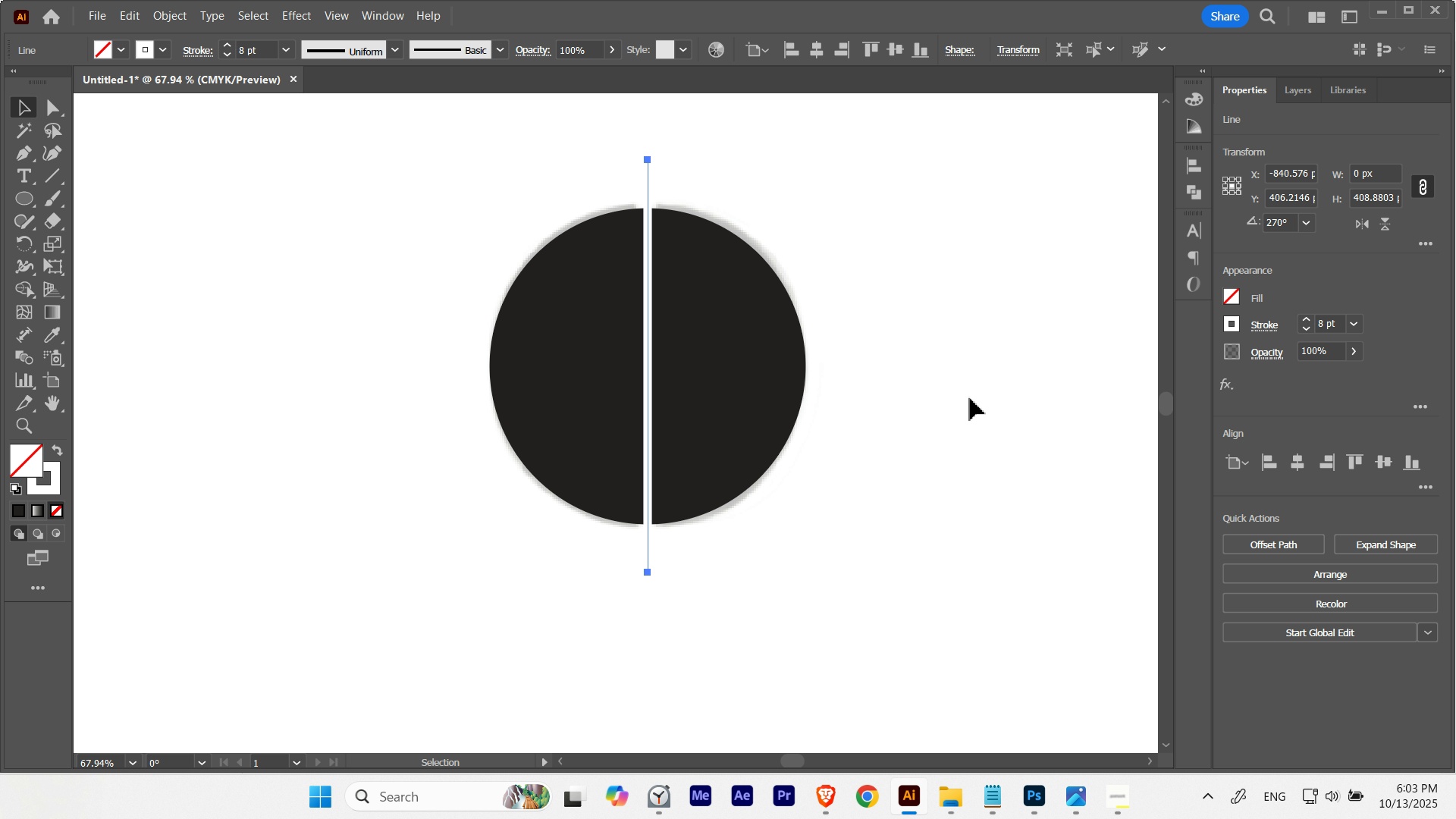 
key(Control+ControlLeft)
 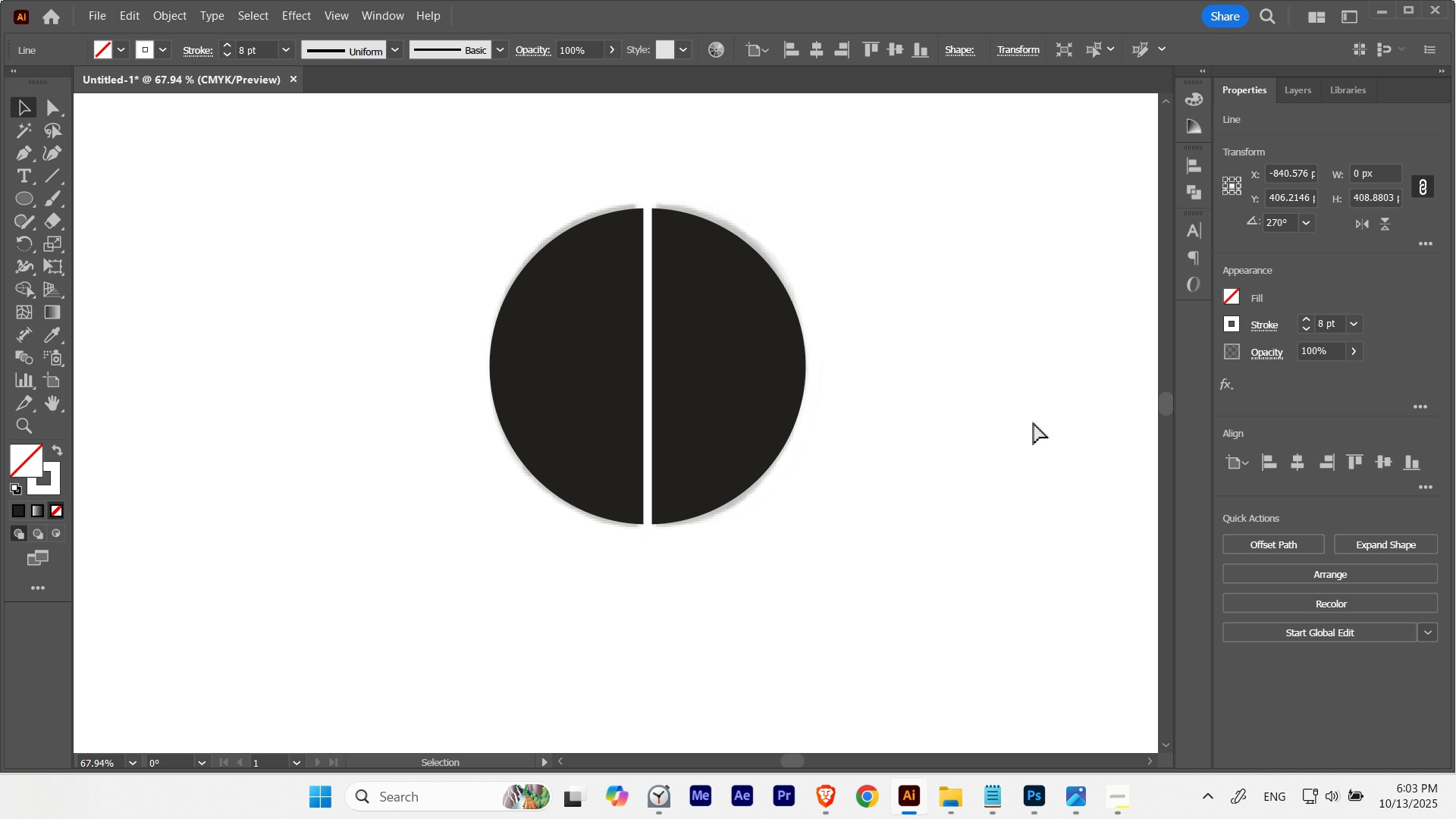 
key(Control+H)
 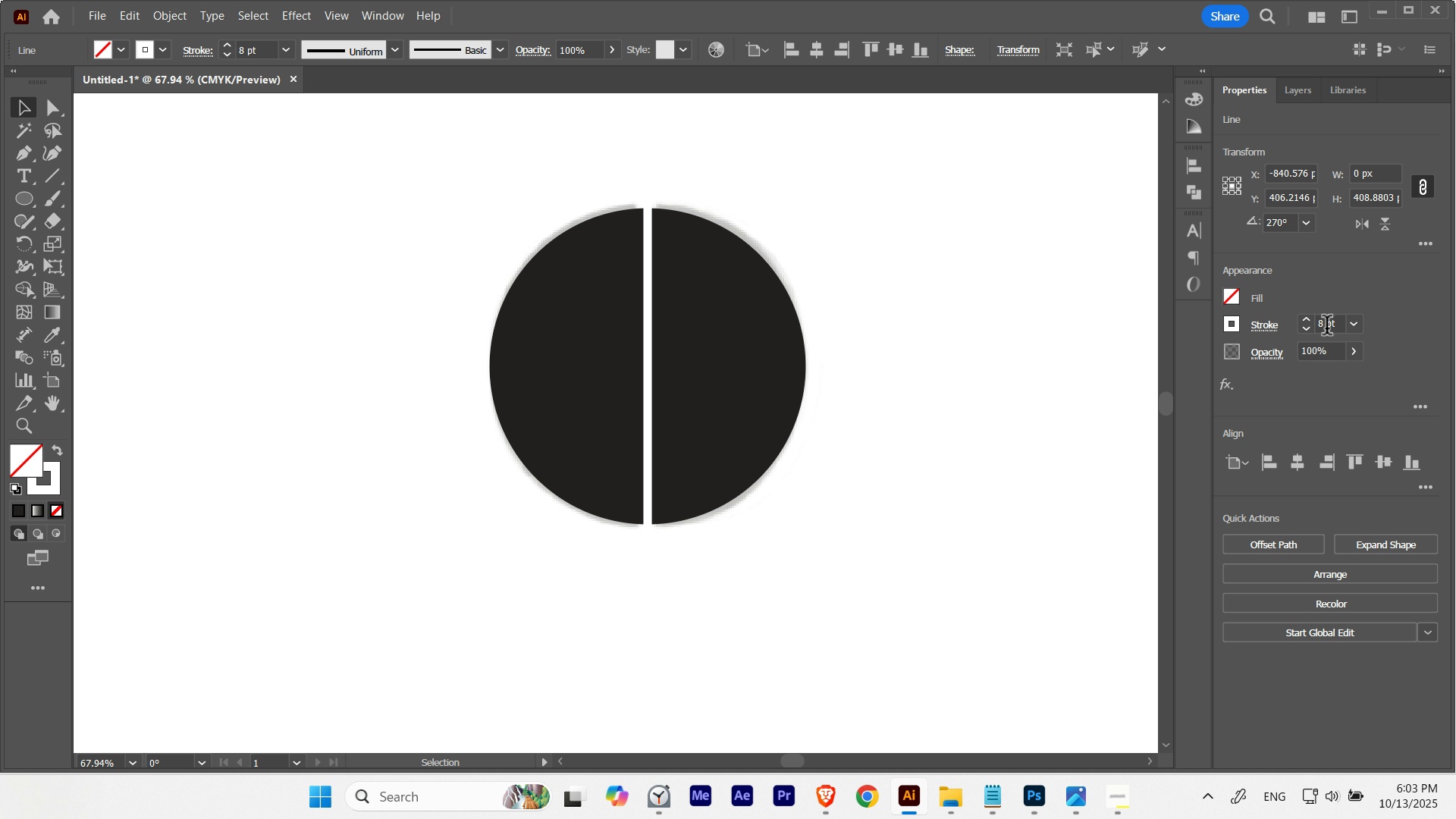 
scroll: coordinate [1329, 326], scroll_direction: up, amount: 6.0
 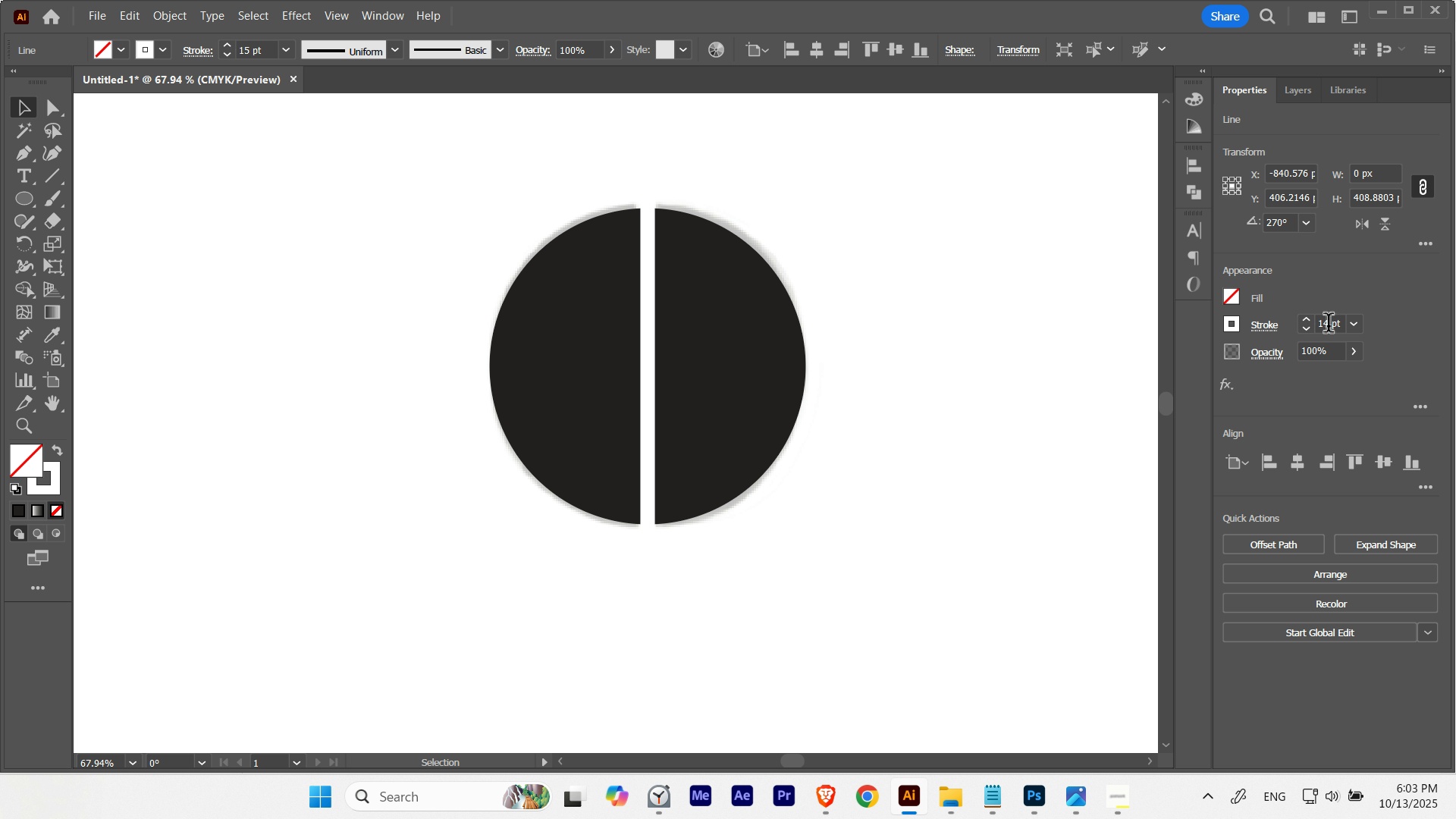 
scroll: coordinate [1329, 326], scroll_direction: down, amount: 2.0
 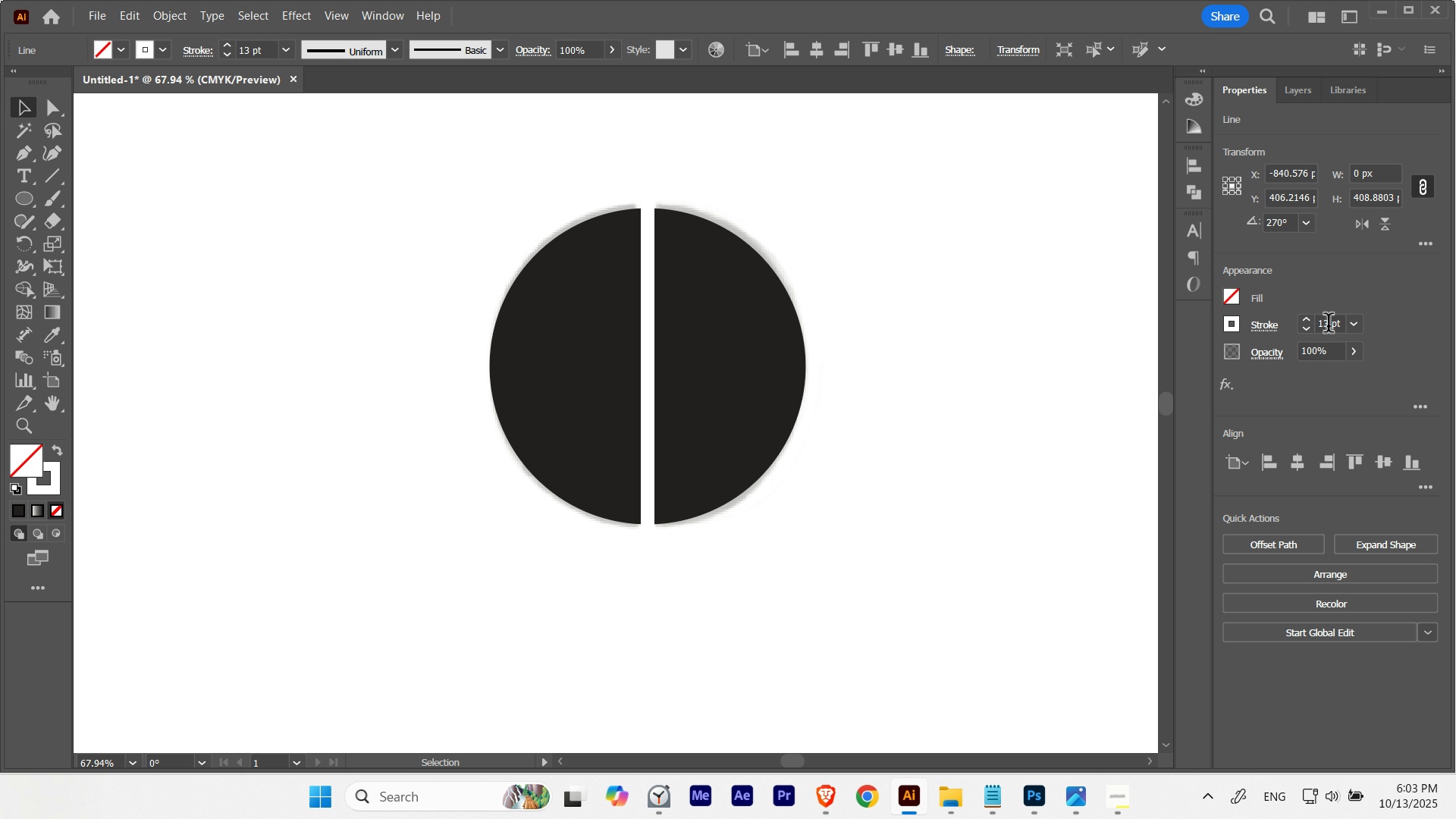 
scroll: coordinate [1329, 326], scroll_direction: none, amount: 0.0
 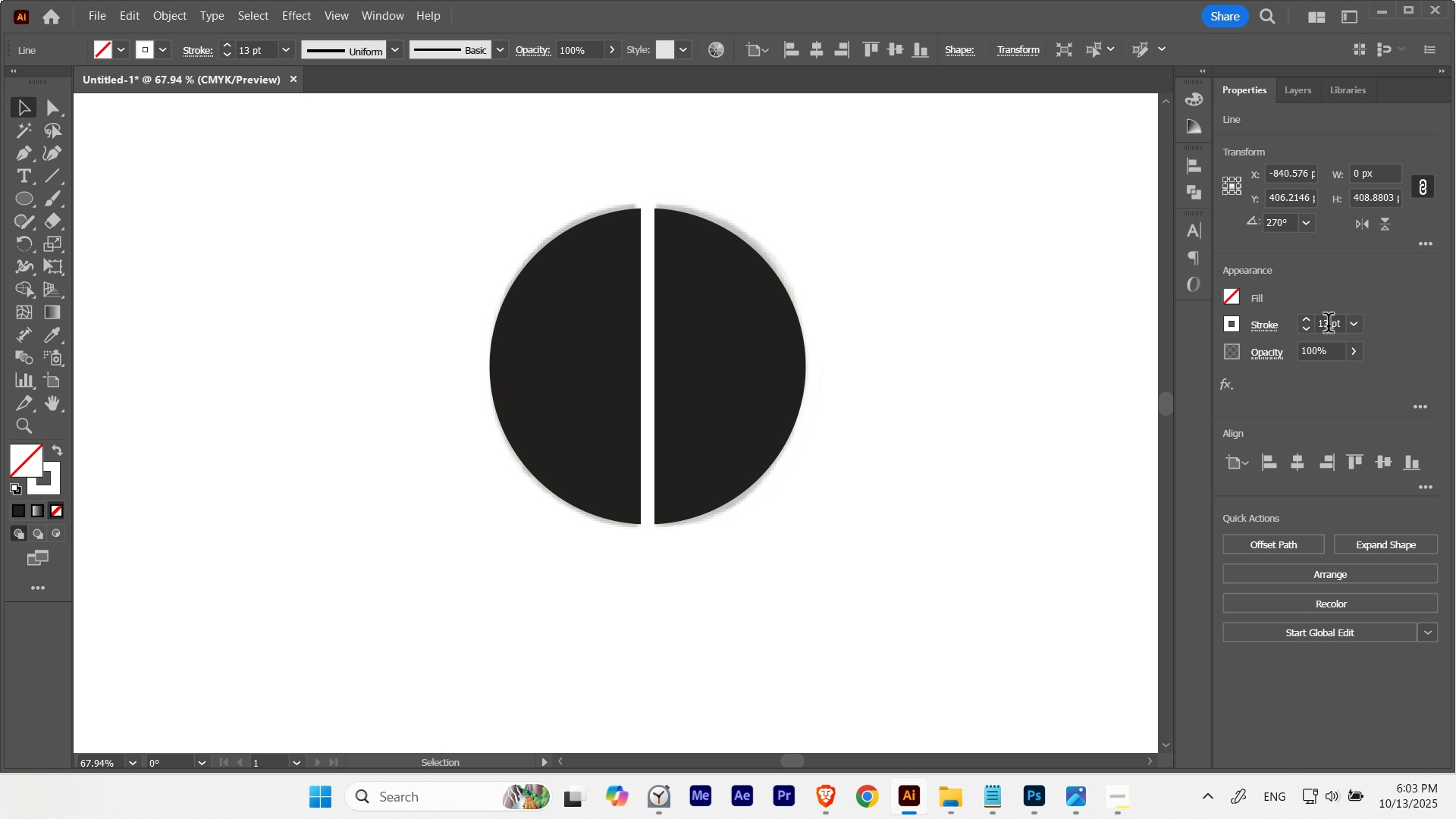 
key(V)
 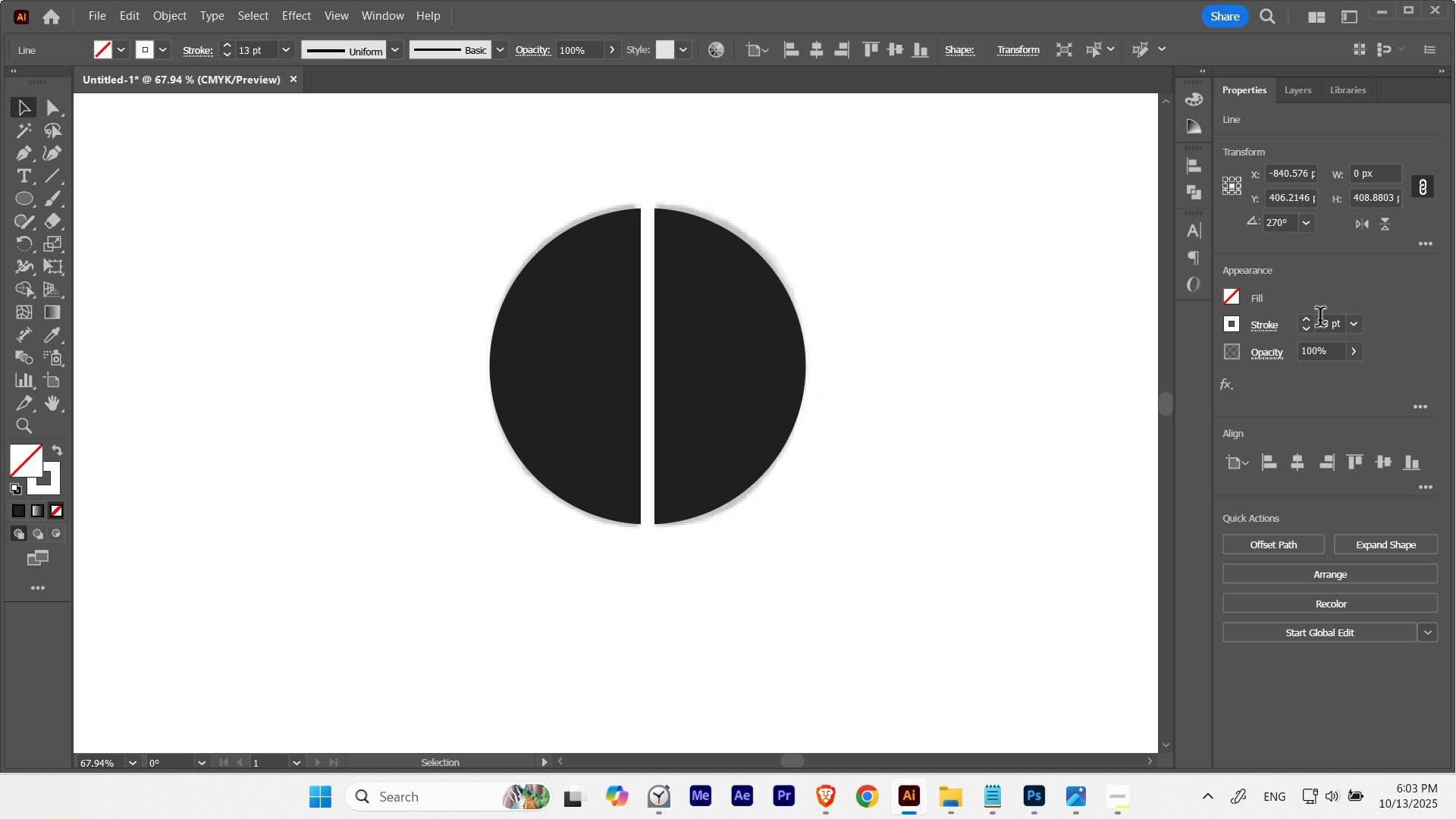 
scroll: coordinate [1325, 322], scroll_direction: up, amount: 3.0
 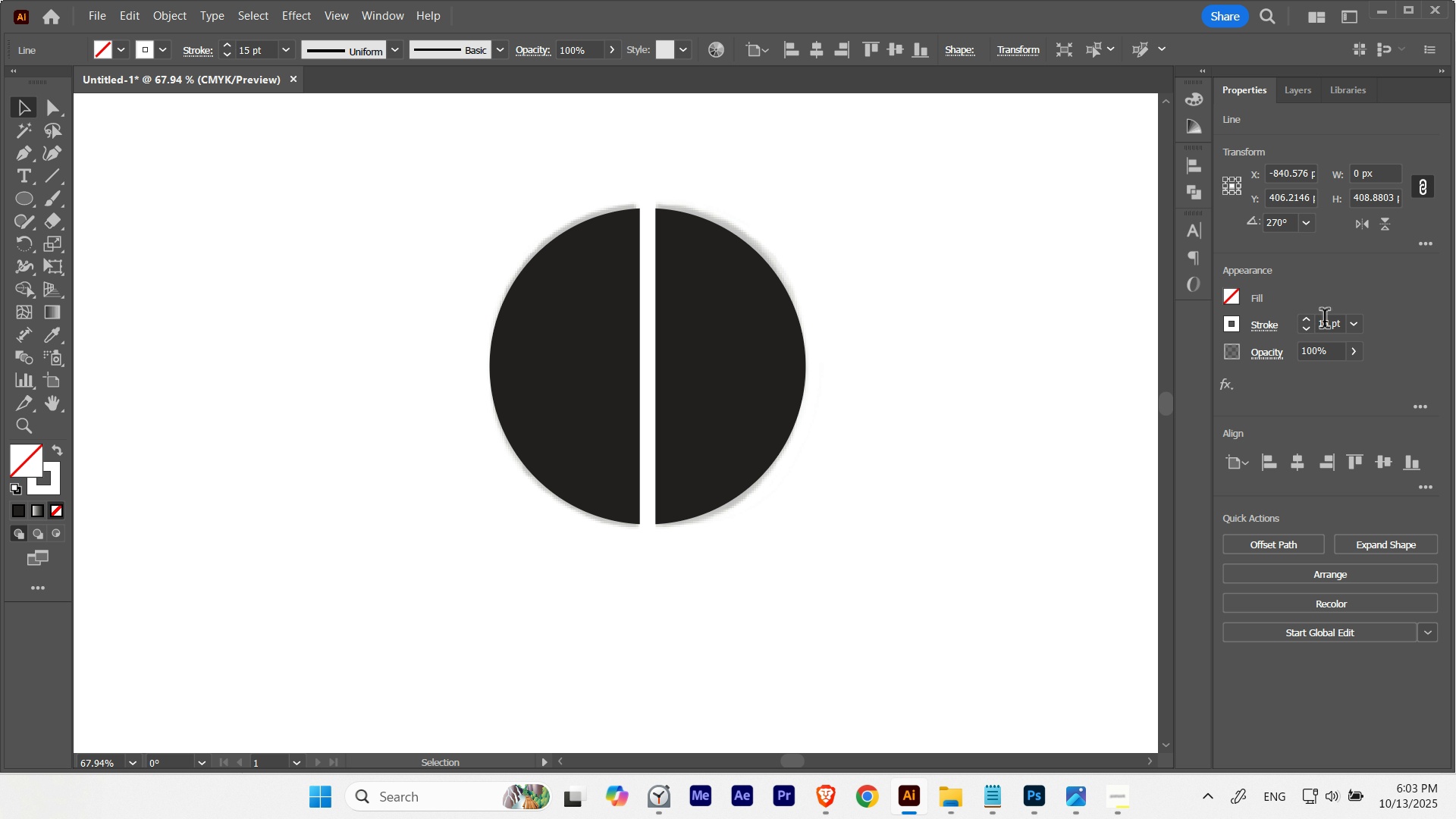 
scroll: coordinate [1325, 322], scroll_direction: down, amount: 1.0
 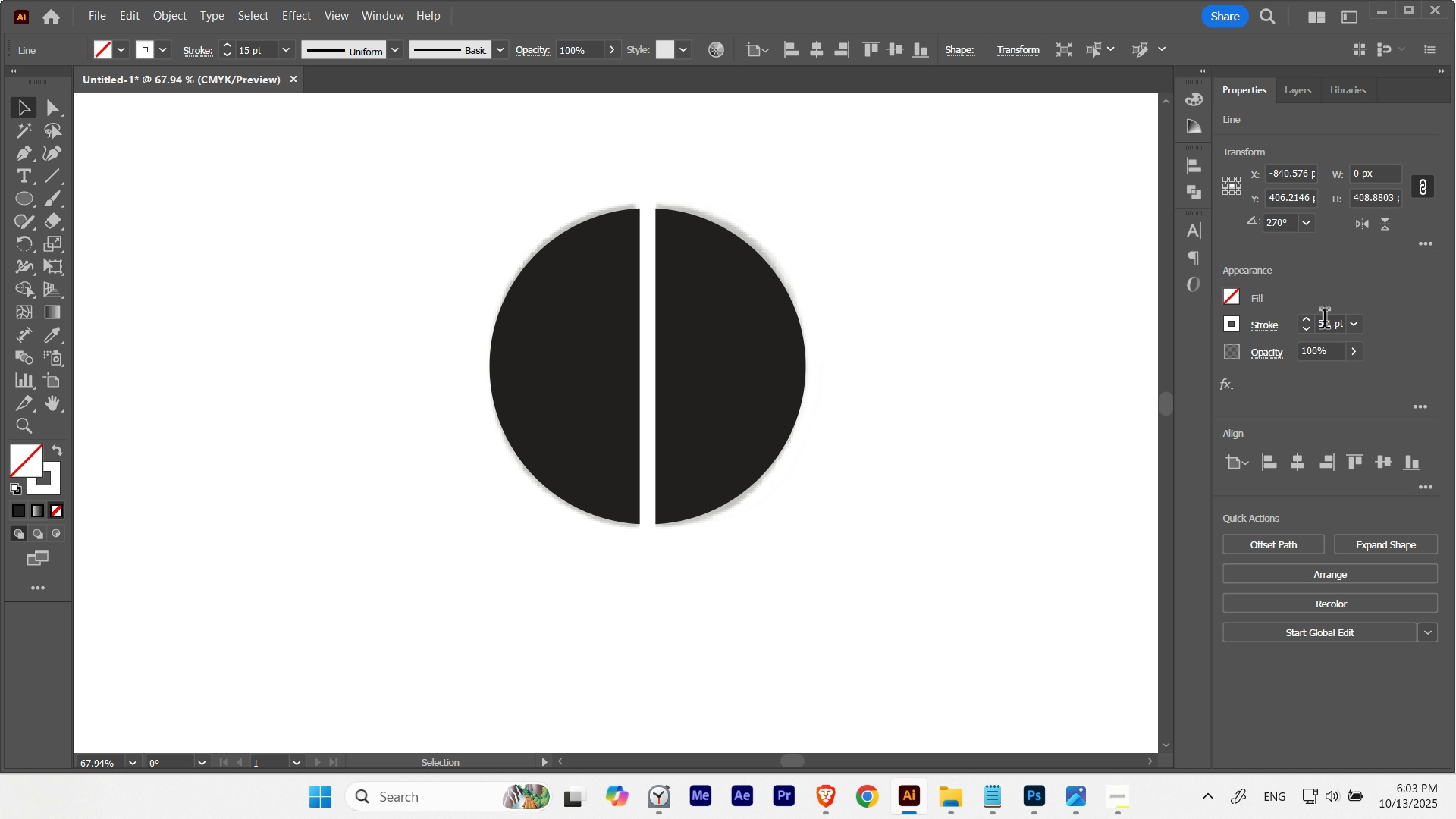 
hold_key(key=ControlLeft, duration=5.21)
scroll: coordinate [1325, 322], scroll_direction: up, amount: 3.0
 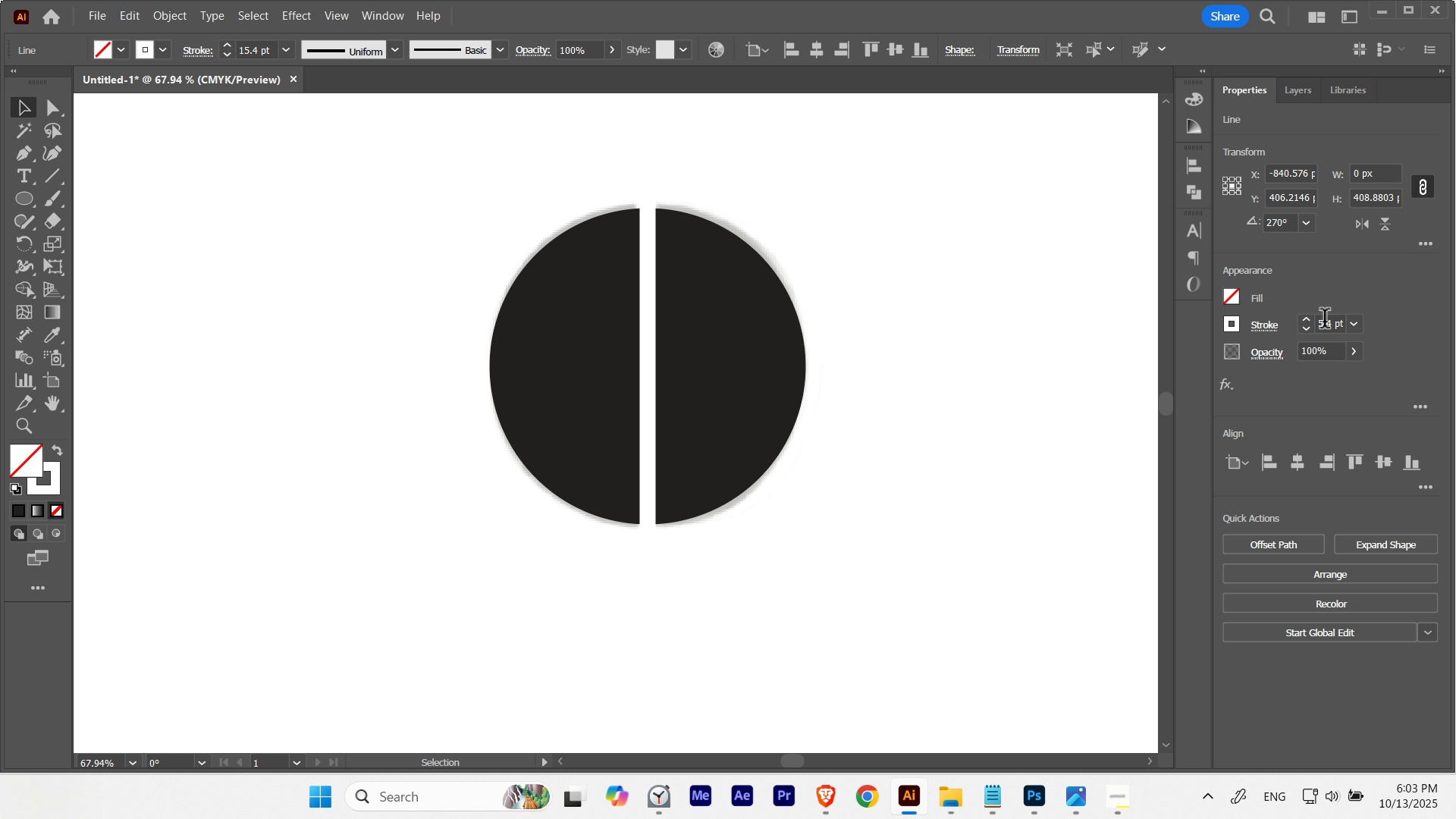 
scroll: coordinate [1325, 322], scroll_direction: none, amount: 0.0
 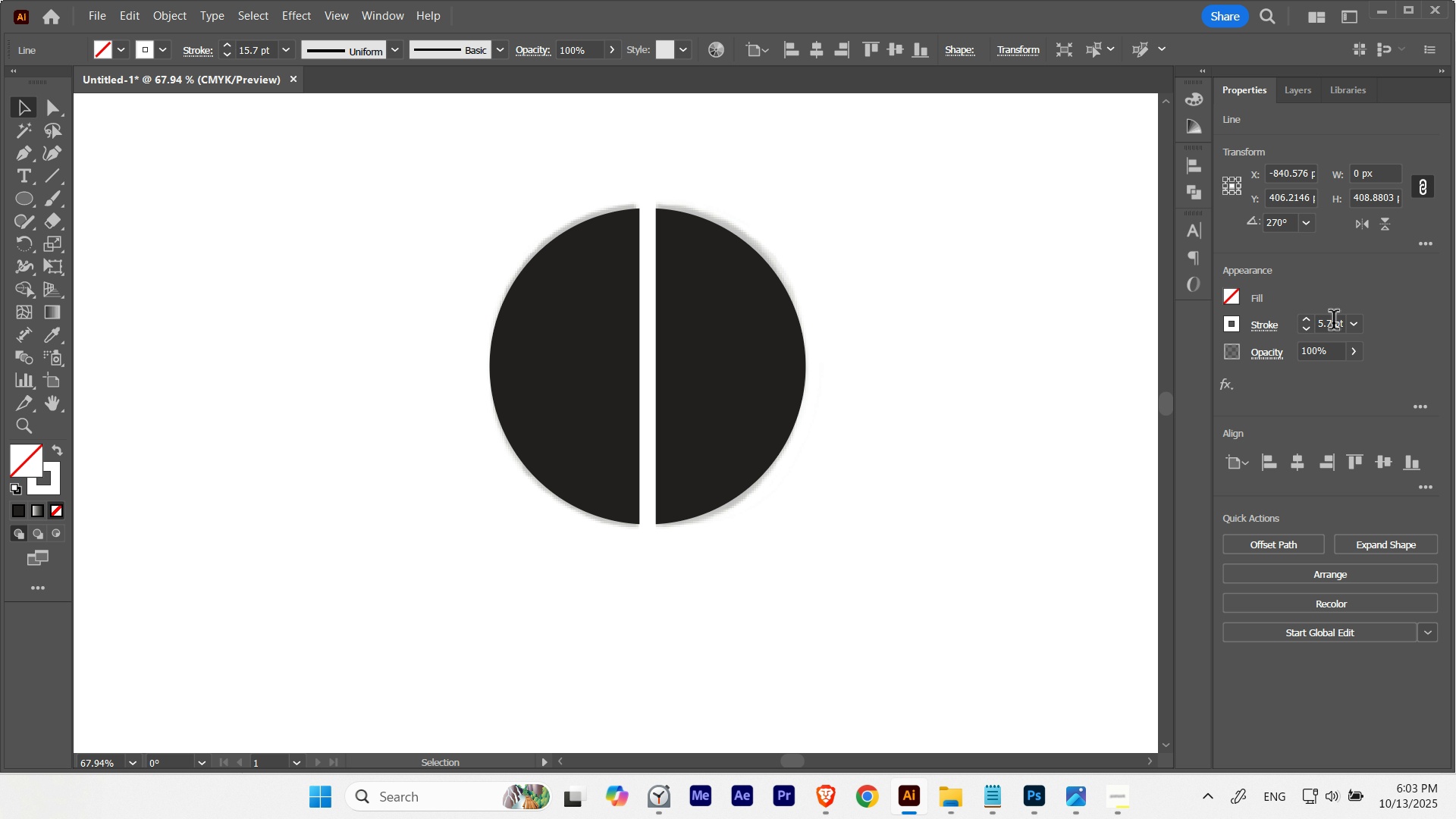 
scroll: coordinate [1334, 323], scroll_direction: up, amount: 1.0
 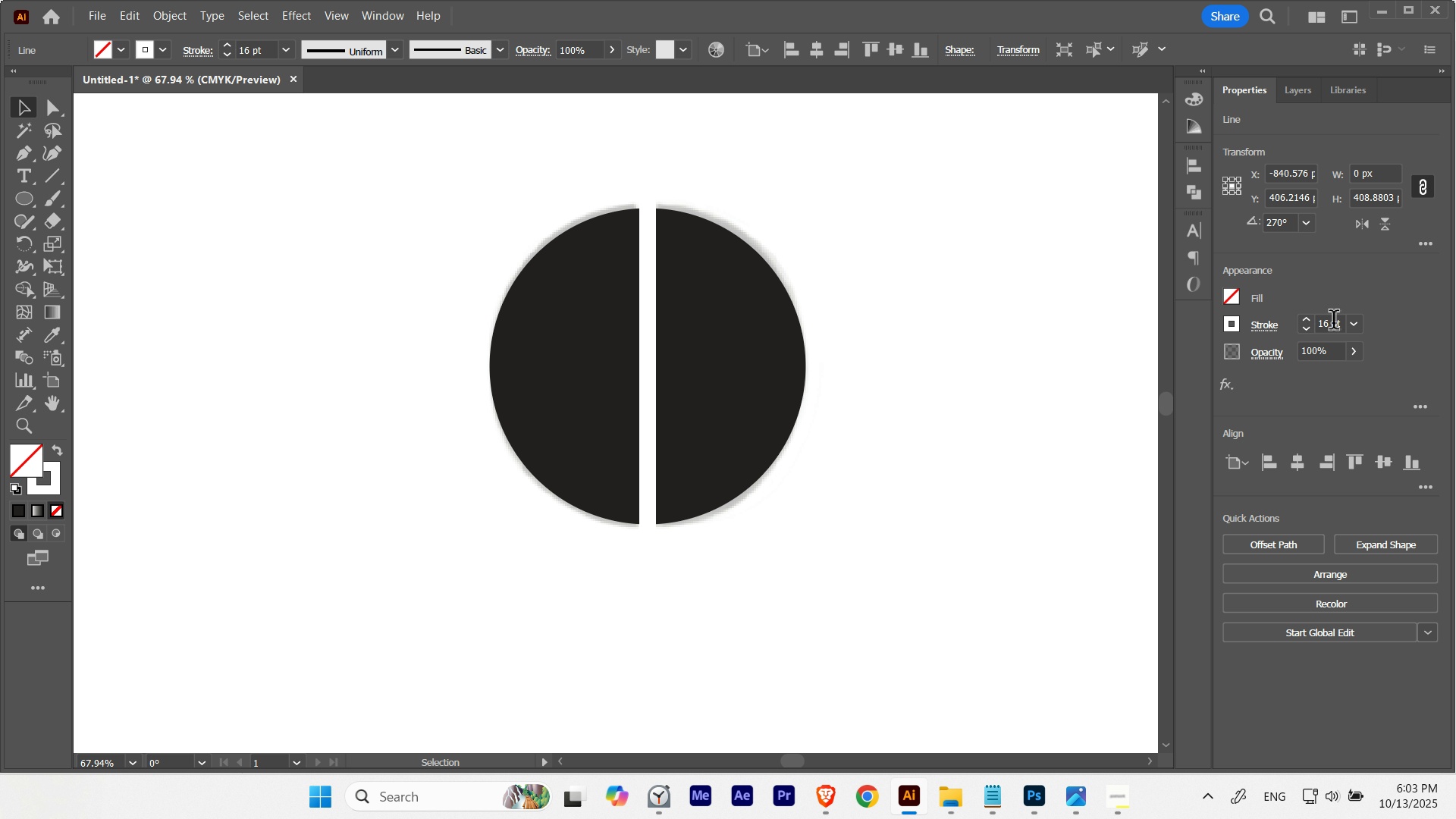 
scroll: coordinate [1334, 323], scroll_direction: none, amount: 0.0
 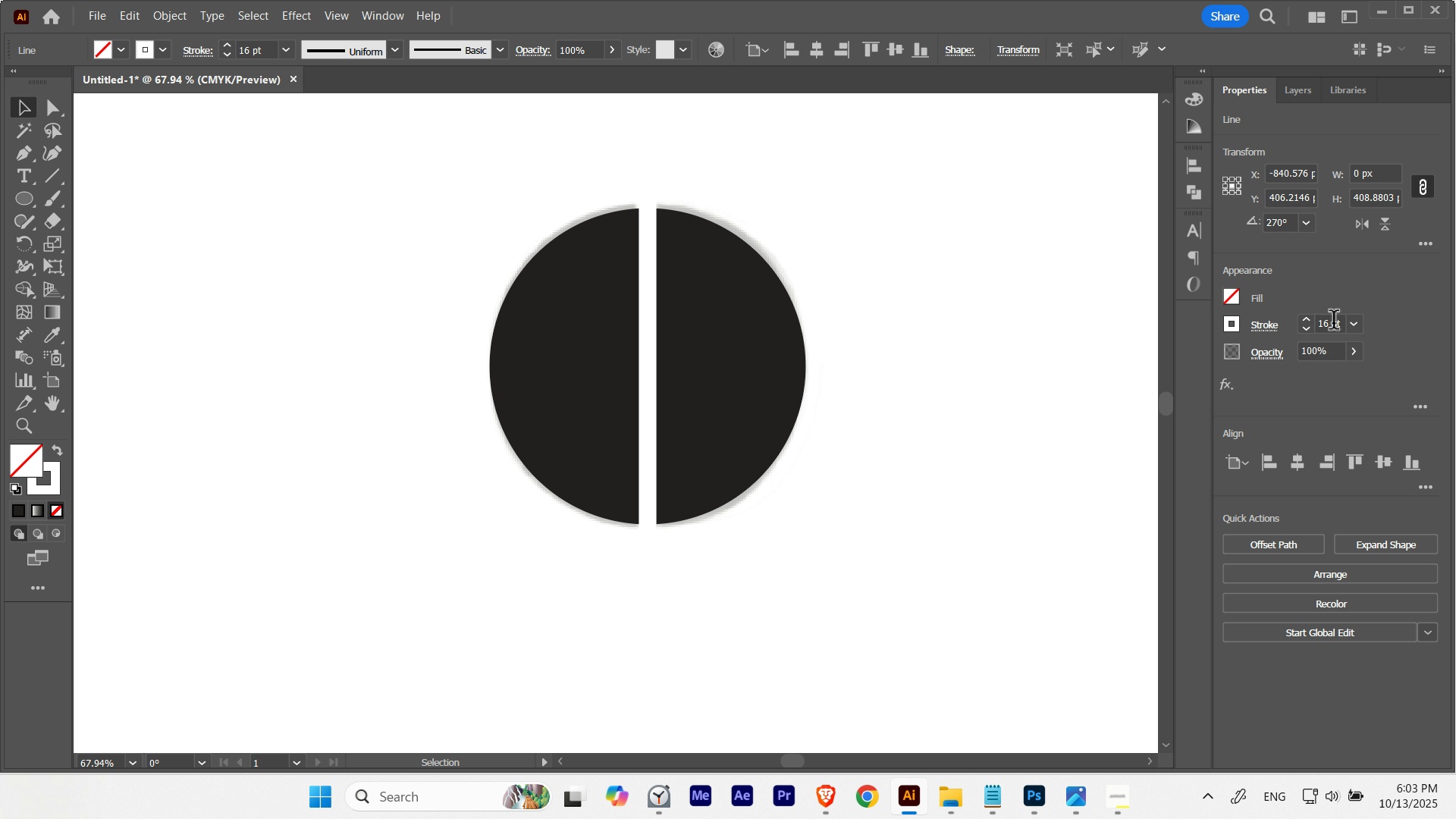 
scroll: coordinate [1334, 323], scroll_direction: up, amount: 1.0
 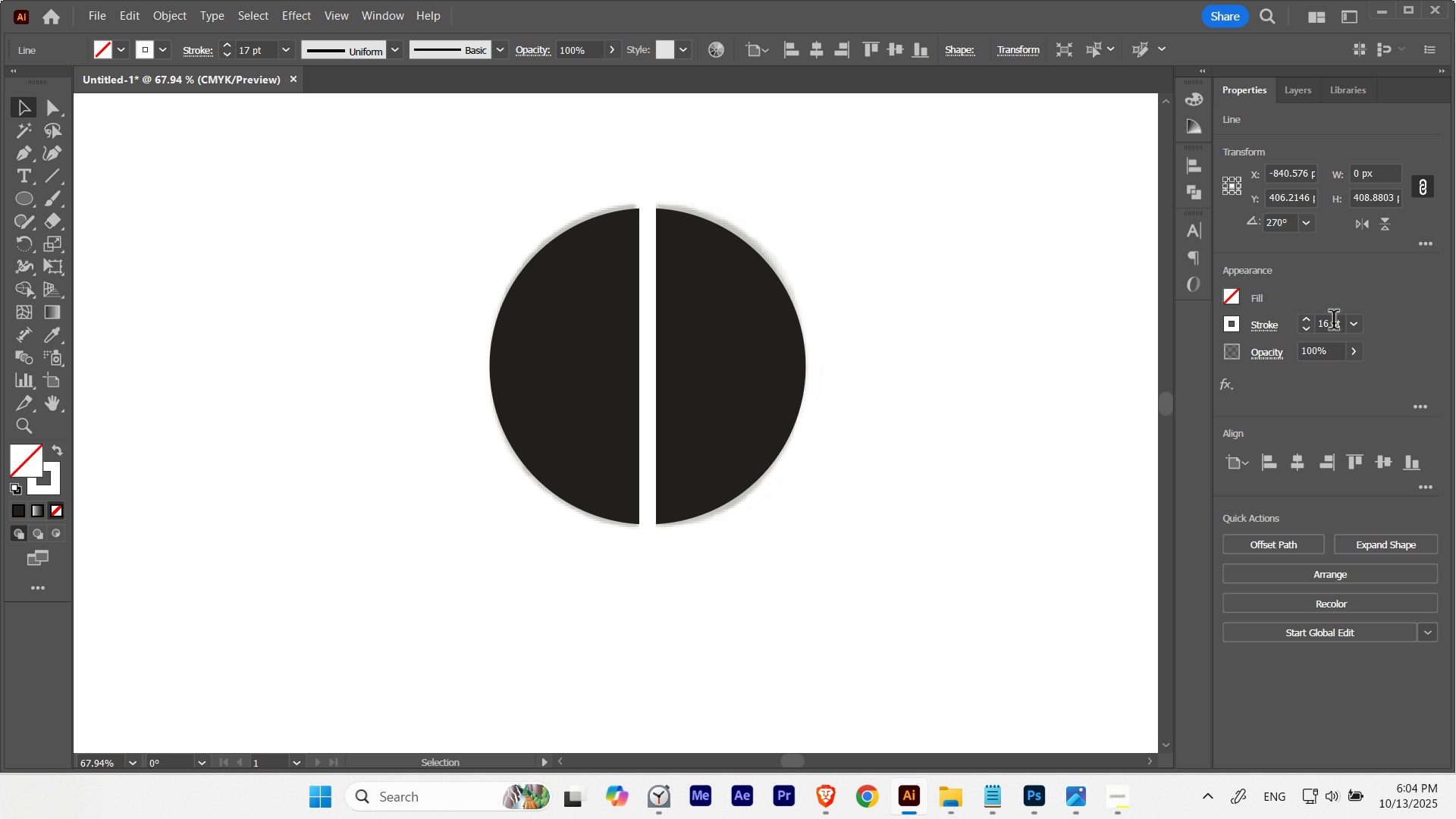 
scroll: coordinate [1334, 323], scroll_direction: none, amount: 0.0
 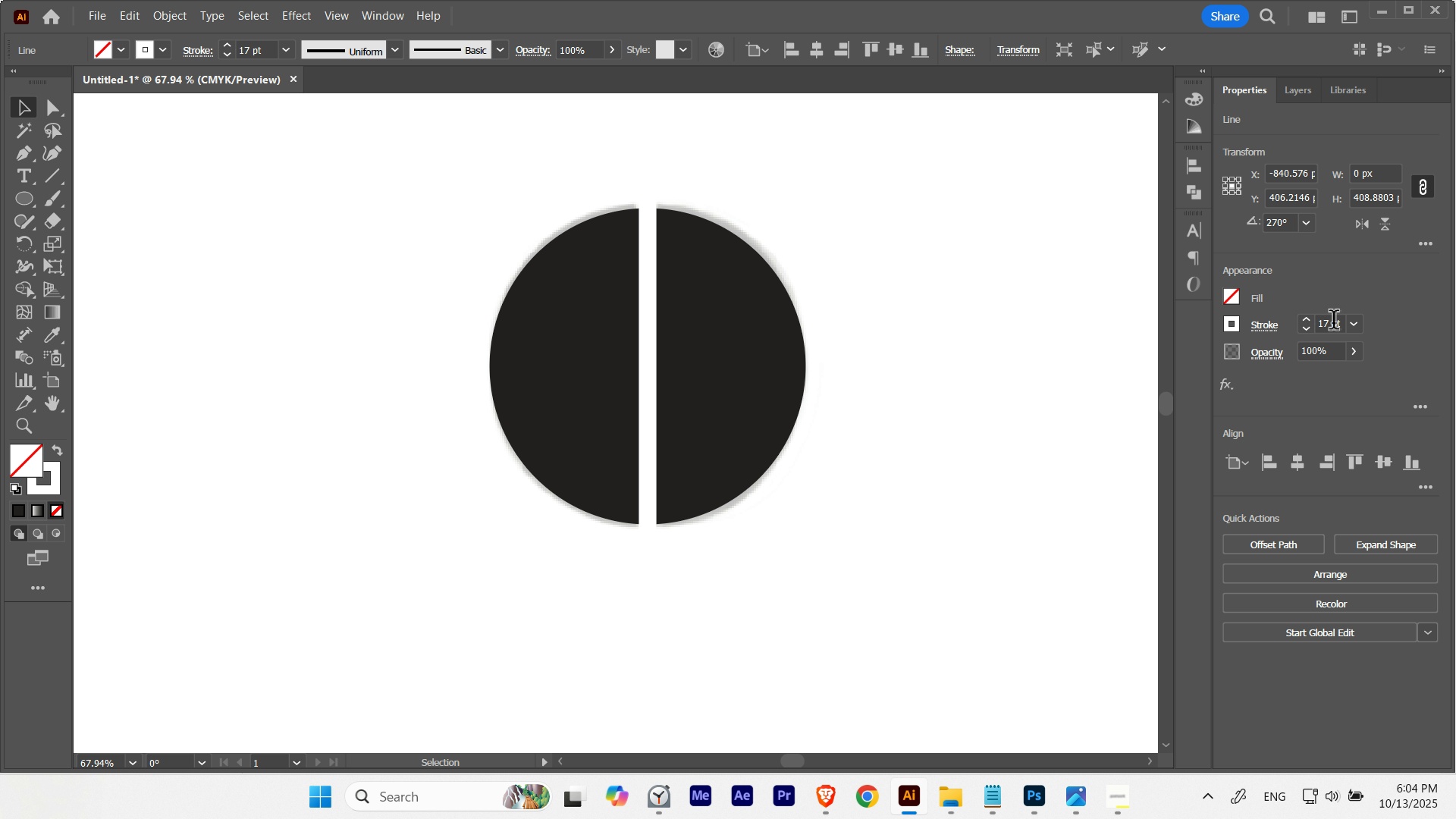 
key(V)
 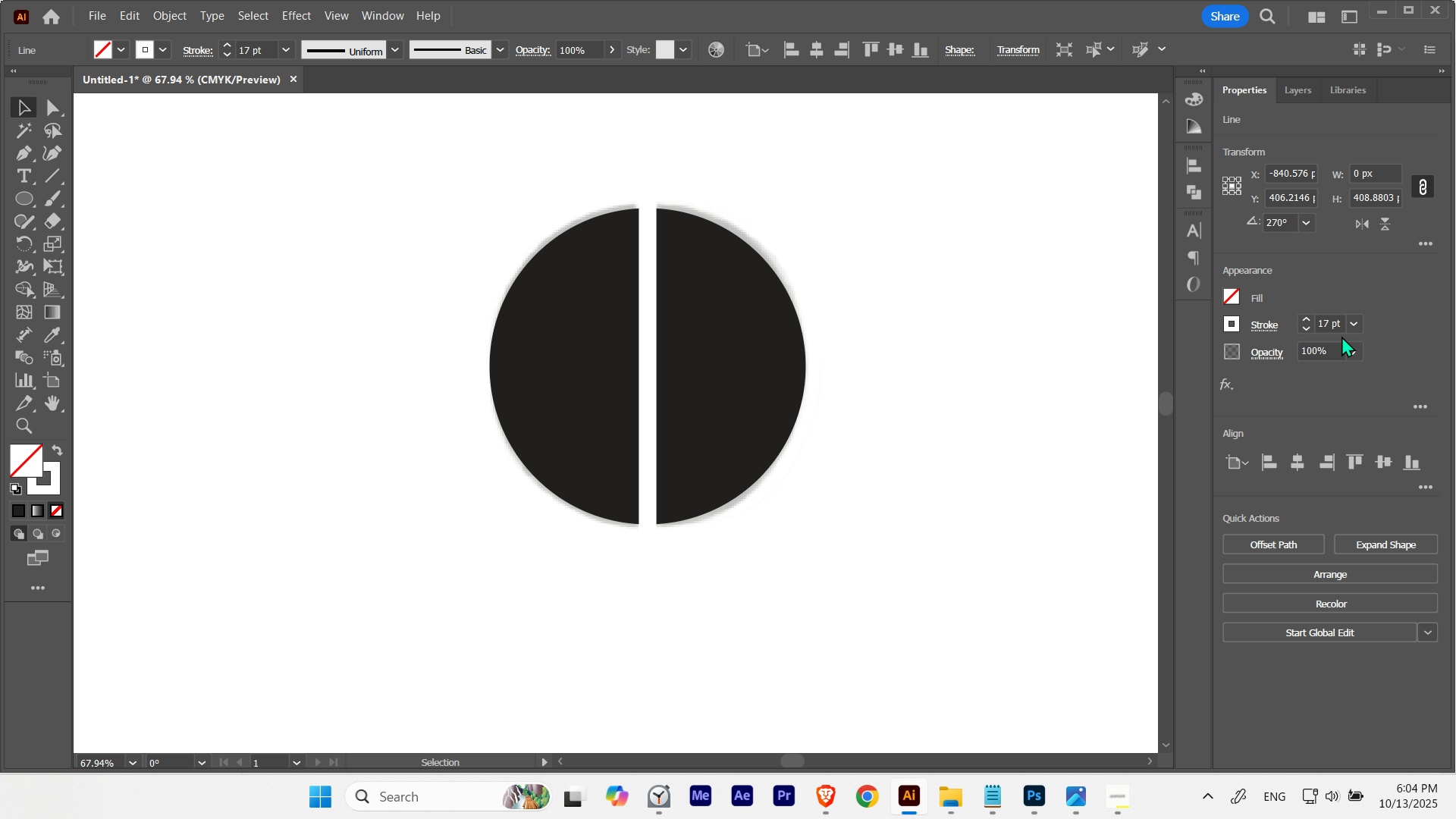 
scroll: coordinate [1338, 325], scroll_direction: up, amount: 3.0
 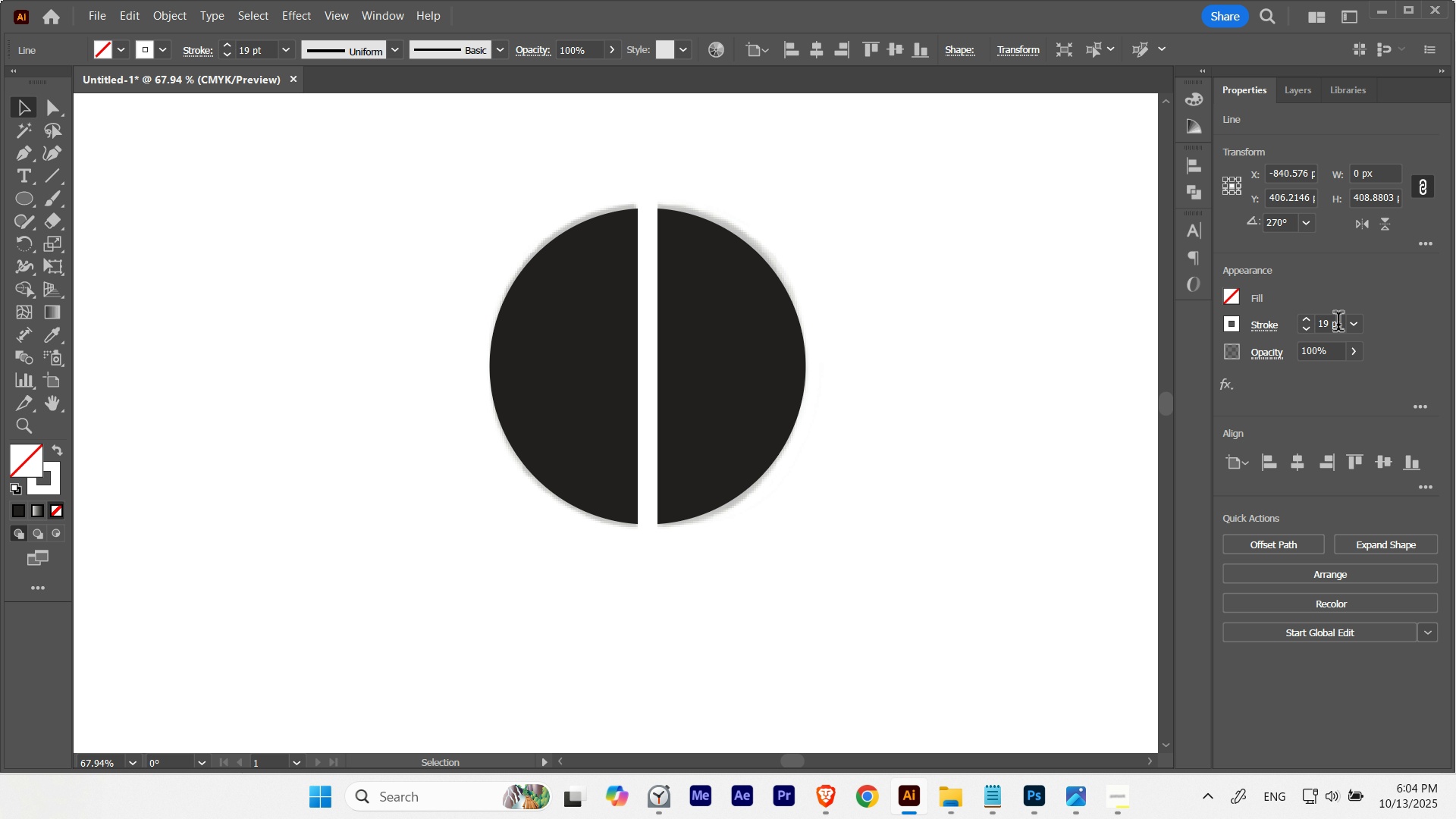 
scroll: coordinate [1338, 325], scroll_direction: down, amount: 1.0
 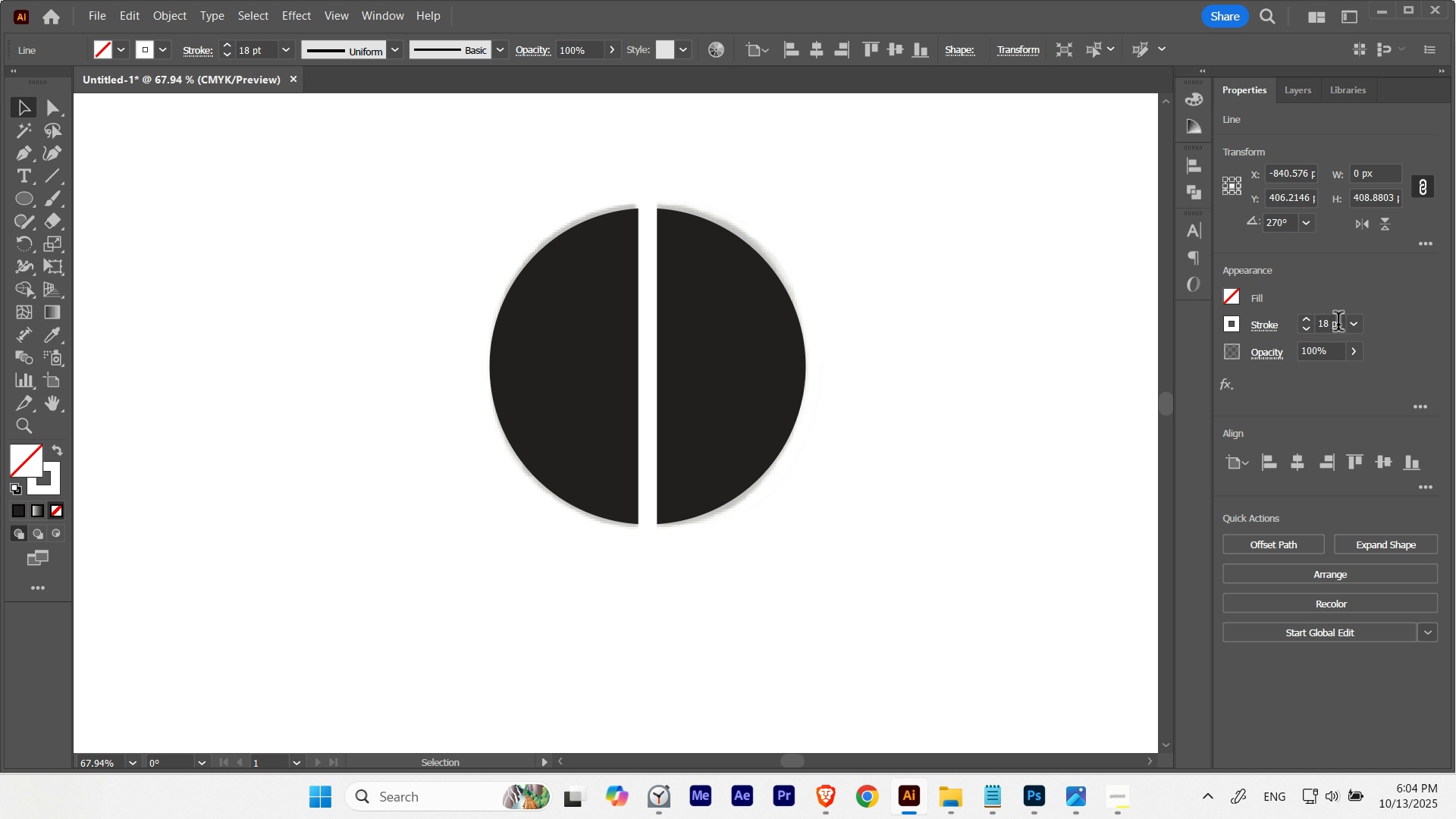 
scroll: coordinate [1338, 325], scroll_direction: none, amount: 0.0
 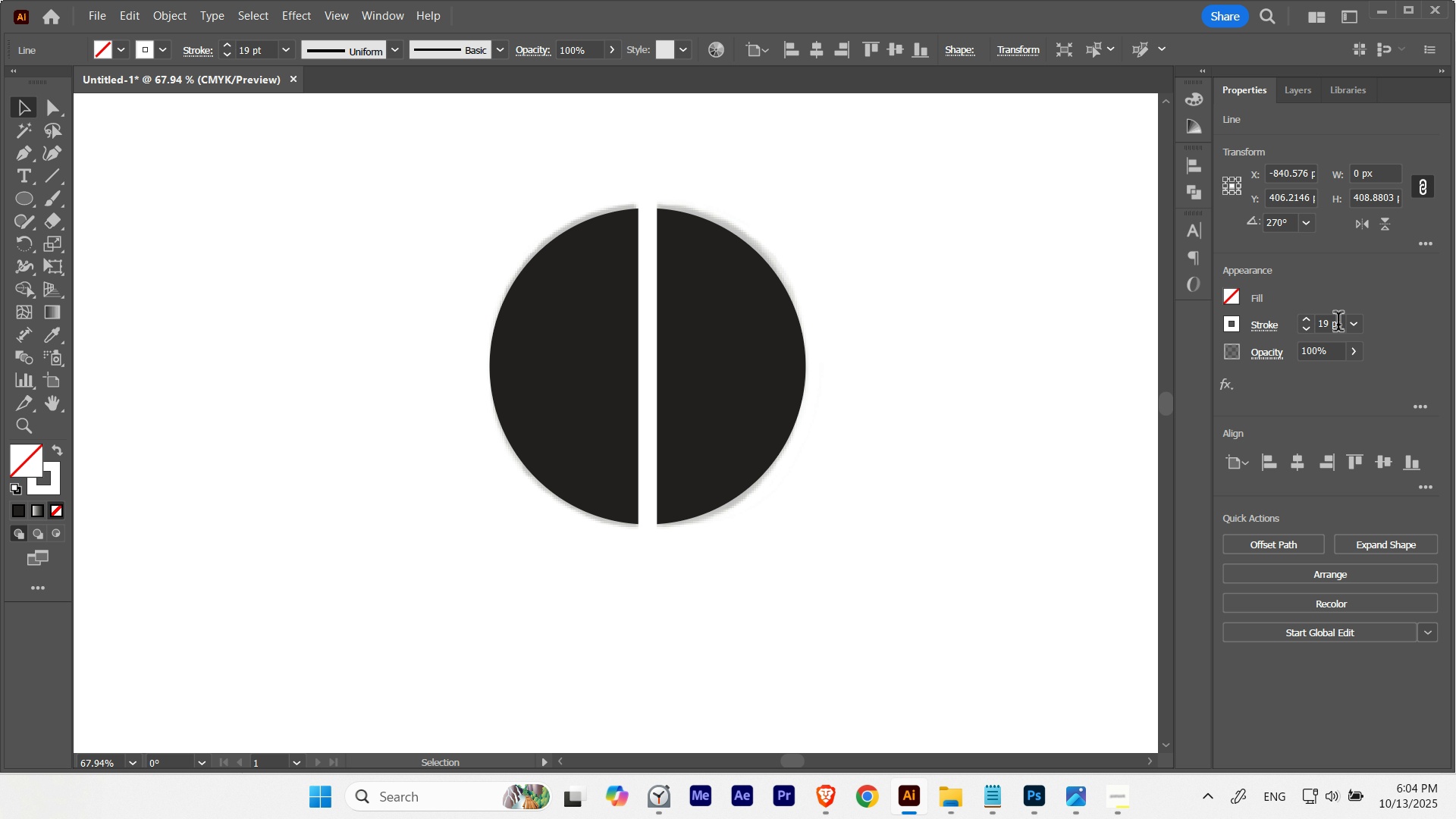 
scroll: coordinate [1338, 325], scroll_direction: down, amount: 1.0
 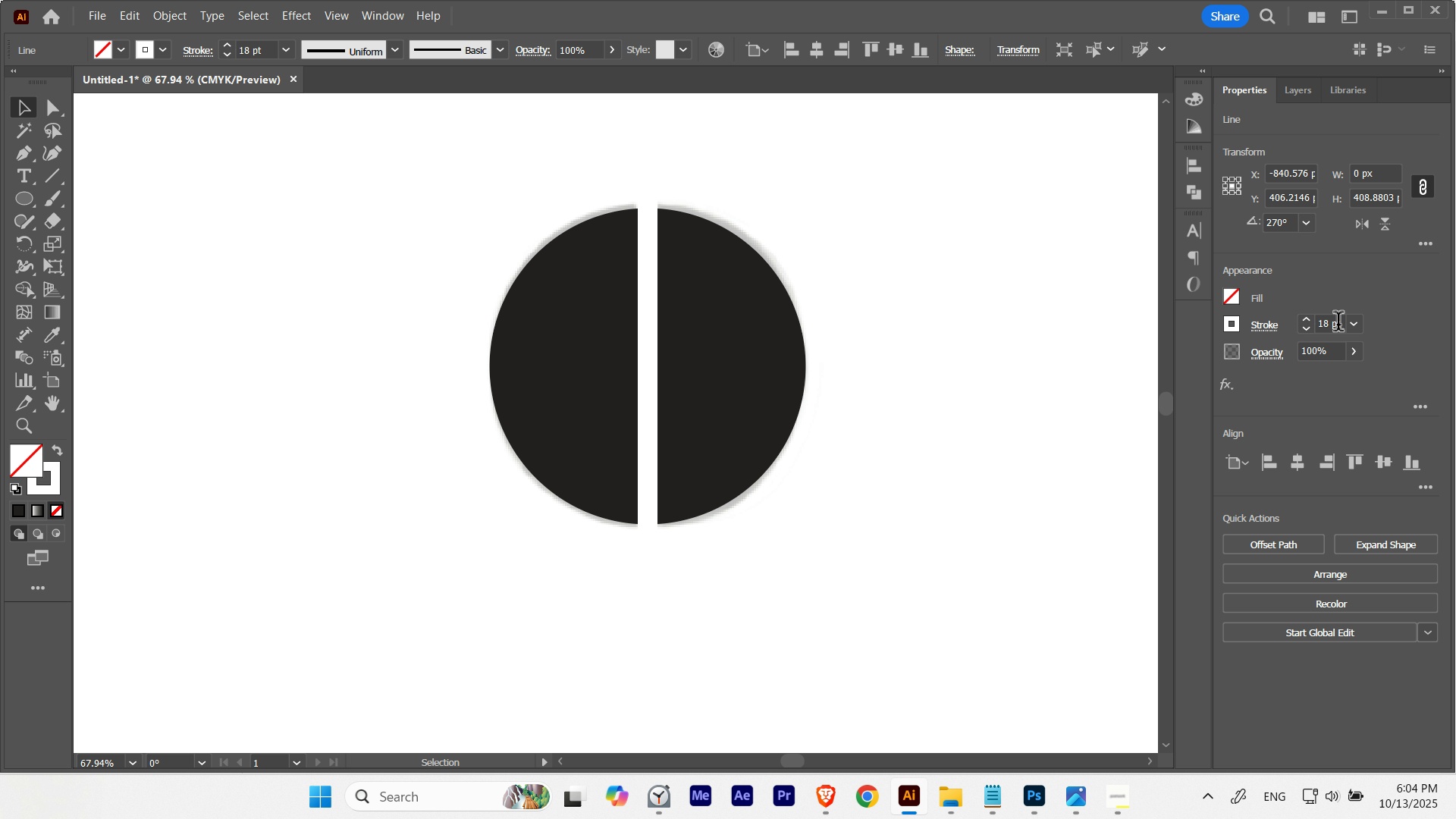 
scroll: coordinate [1338, 325], scroll_direction: up, amount: 1.0
 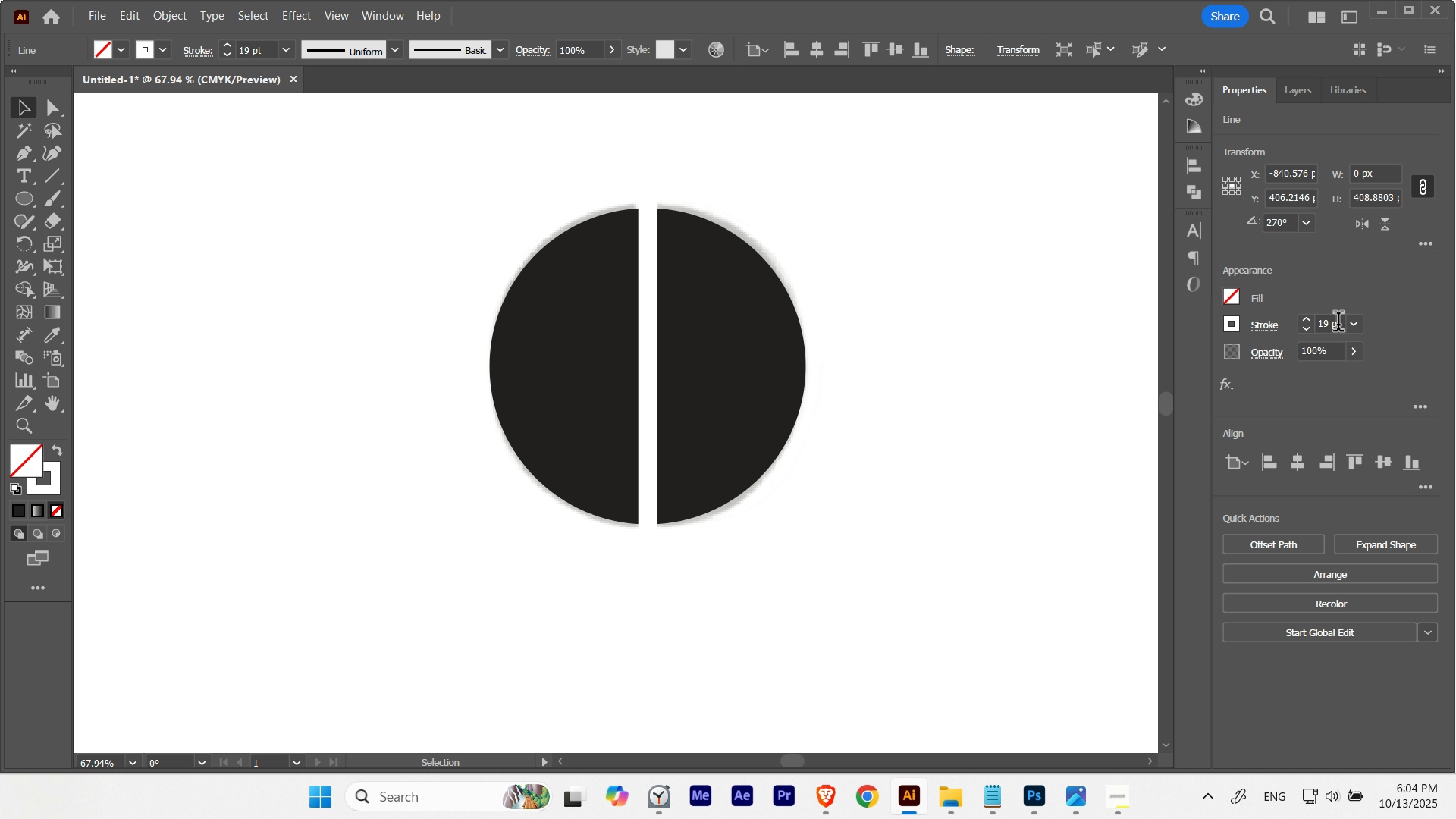 
scroll: coordinate [1338, 325], scroll_direction: down, amount: 1.0
 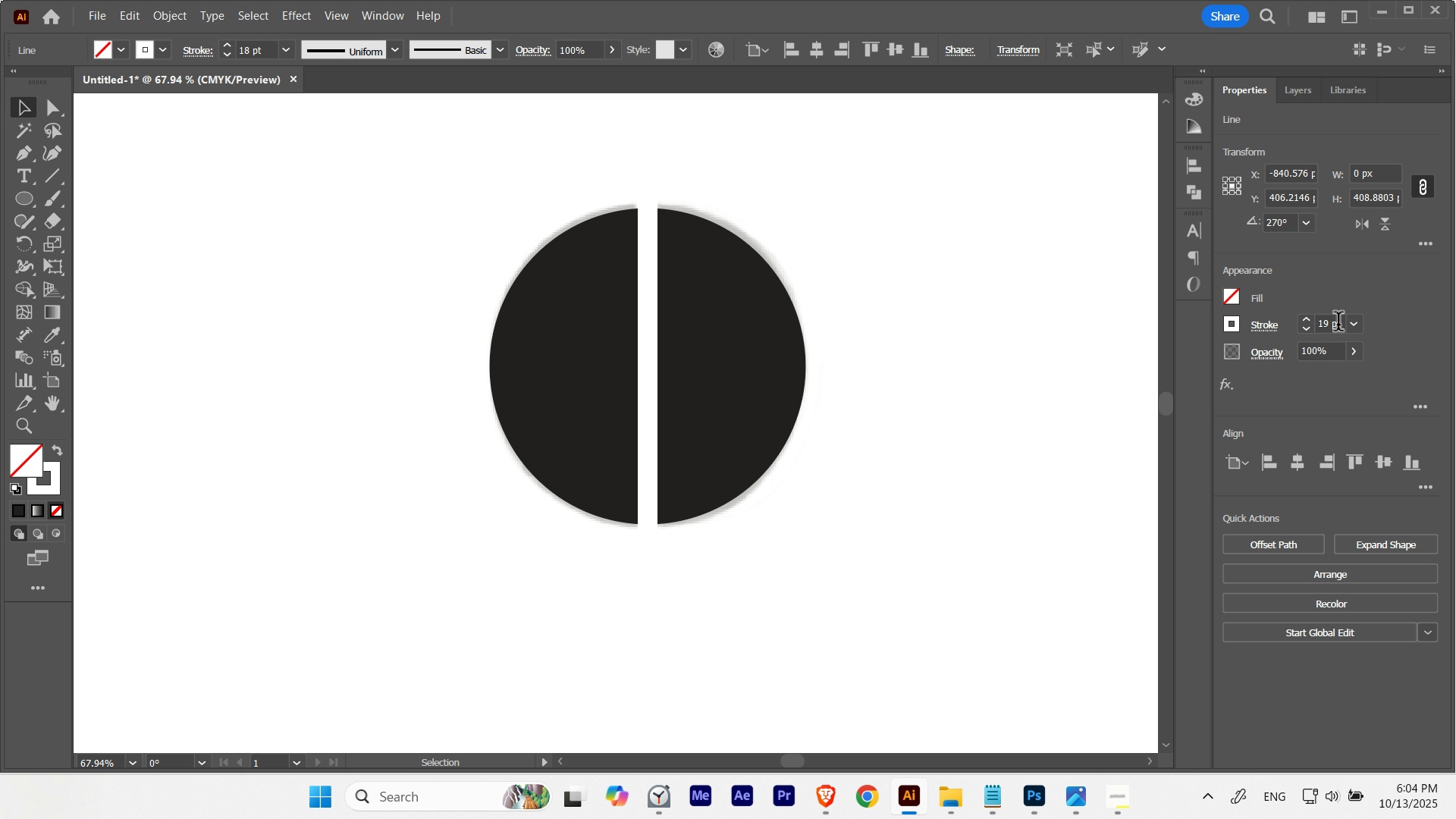 
scroll: coordinate [1338, 325], scroll_direction: up, amount: 1.0
 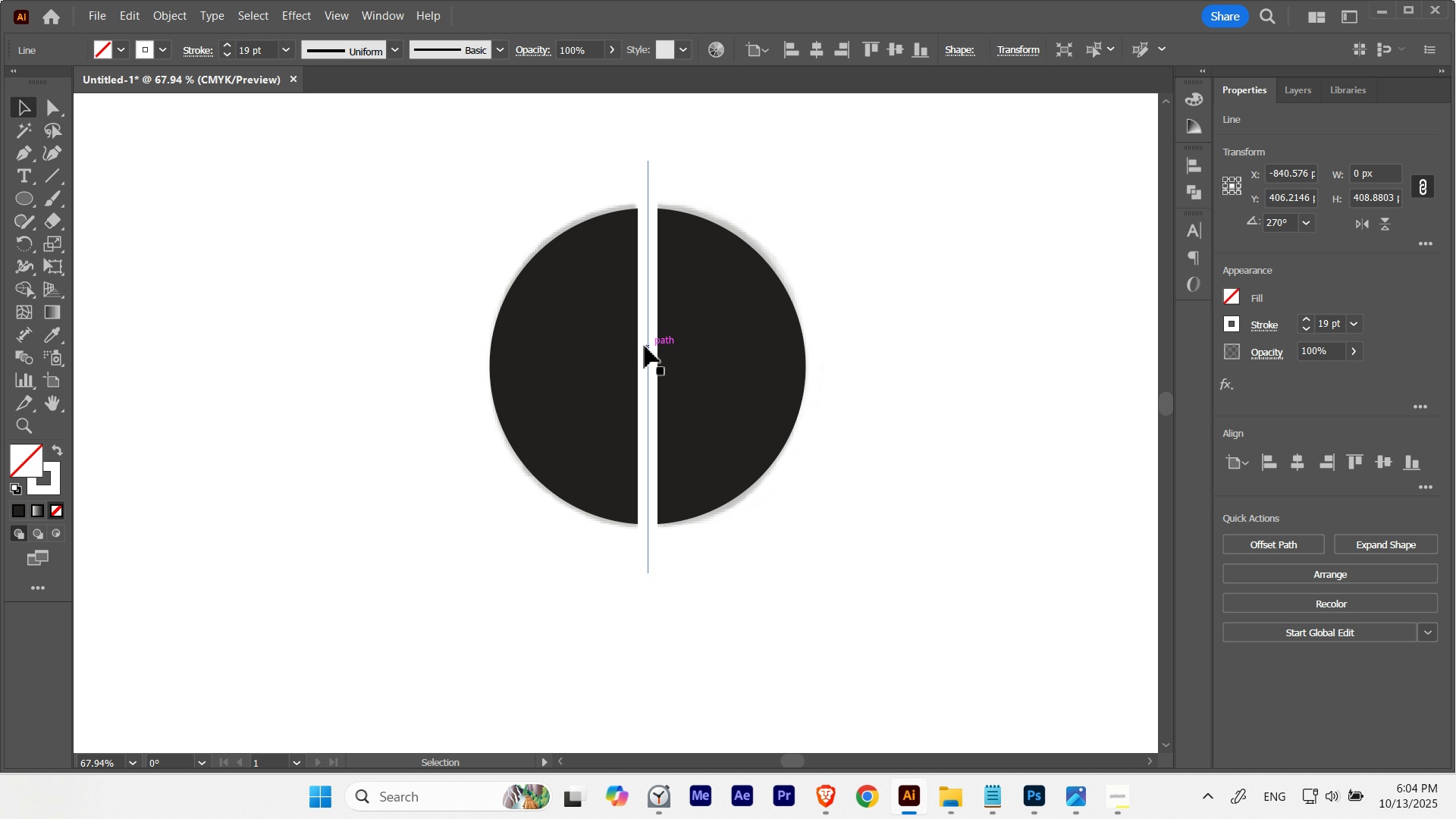 
hold_key(key=AltLeft, duration=6.61)
 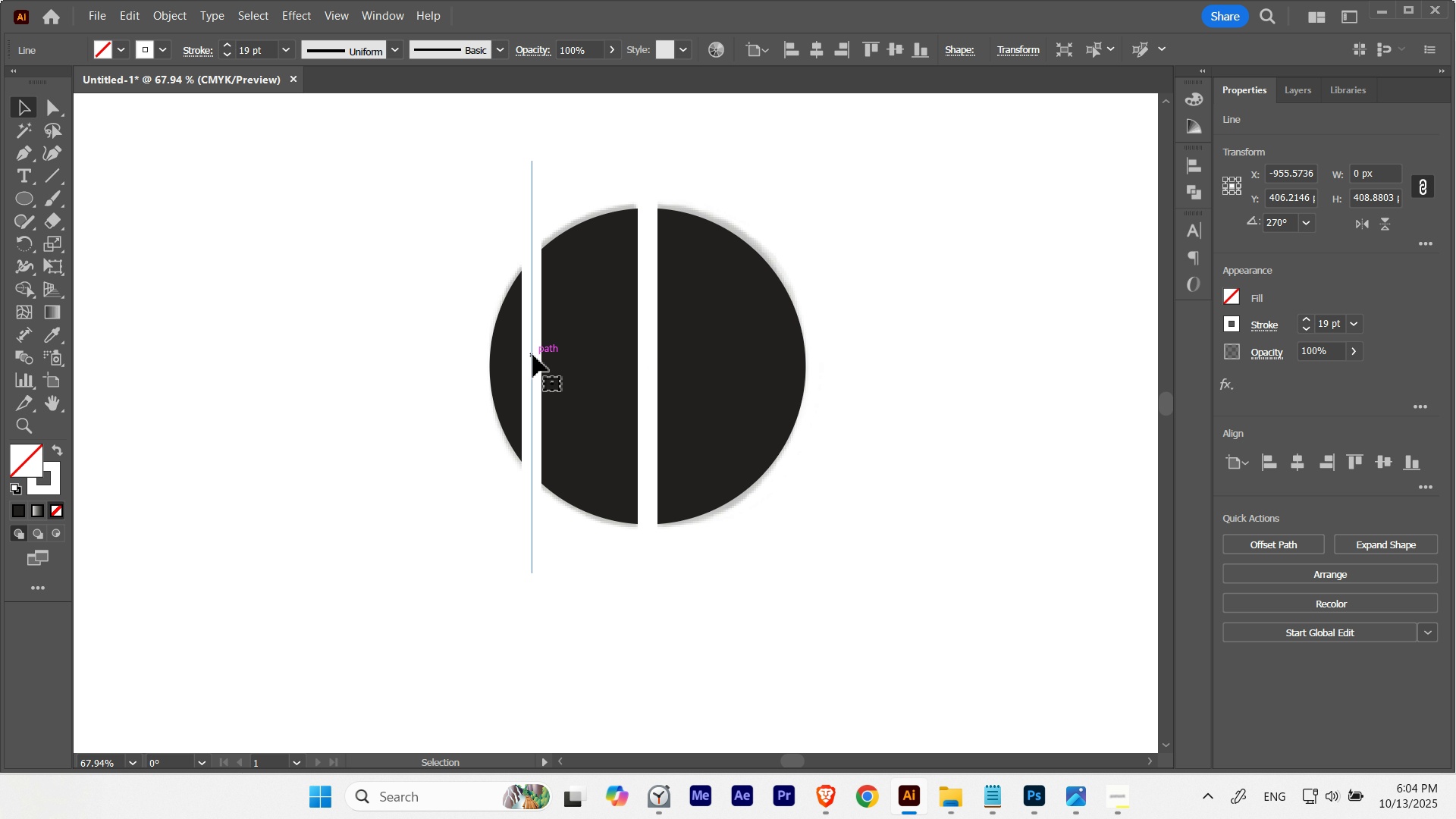 
hold_key(key=ShiftLeft, duration=2.85)
 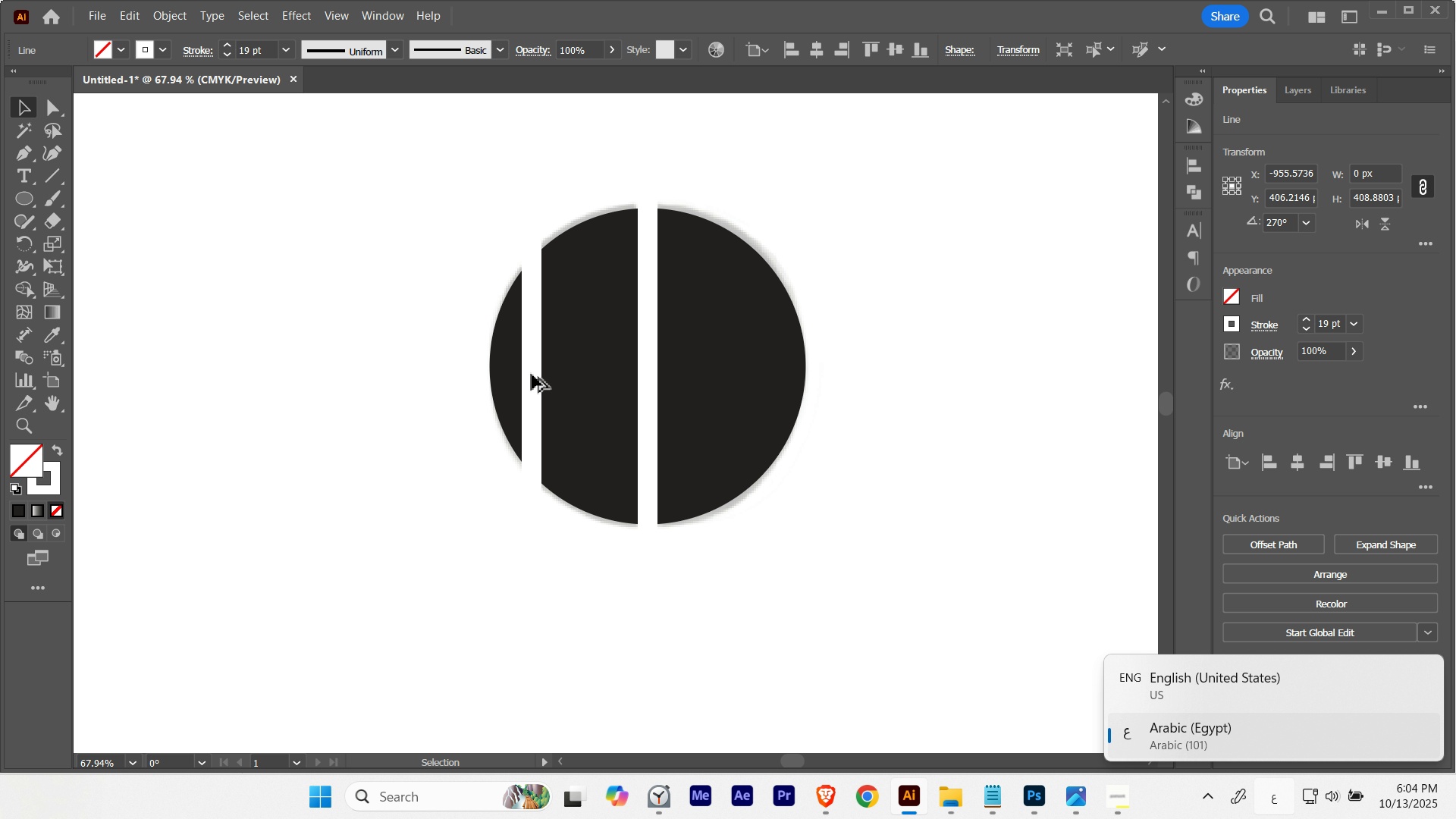 
key(Alt+Shift+ShiftLeft)
 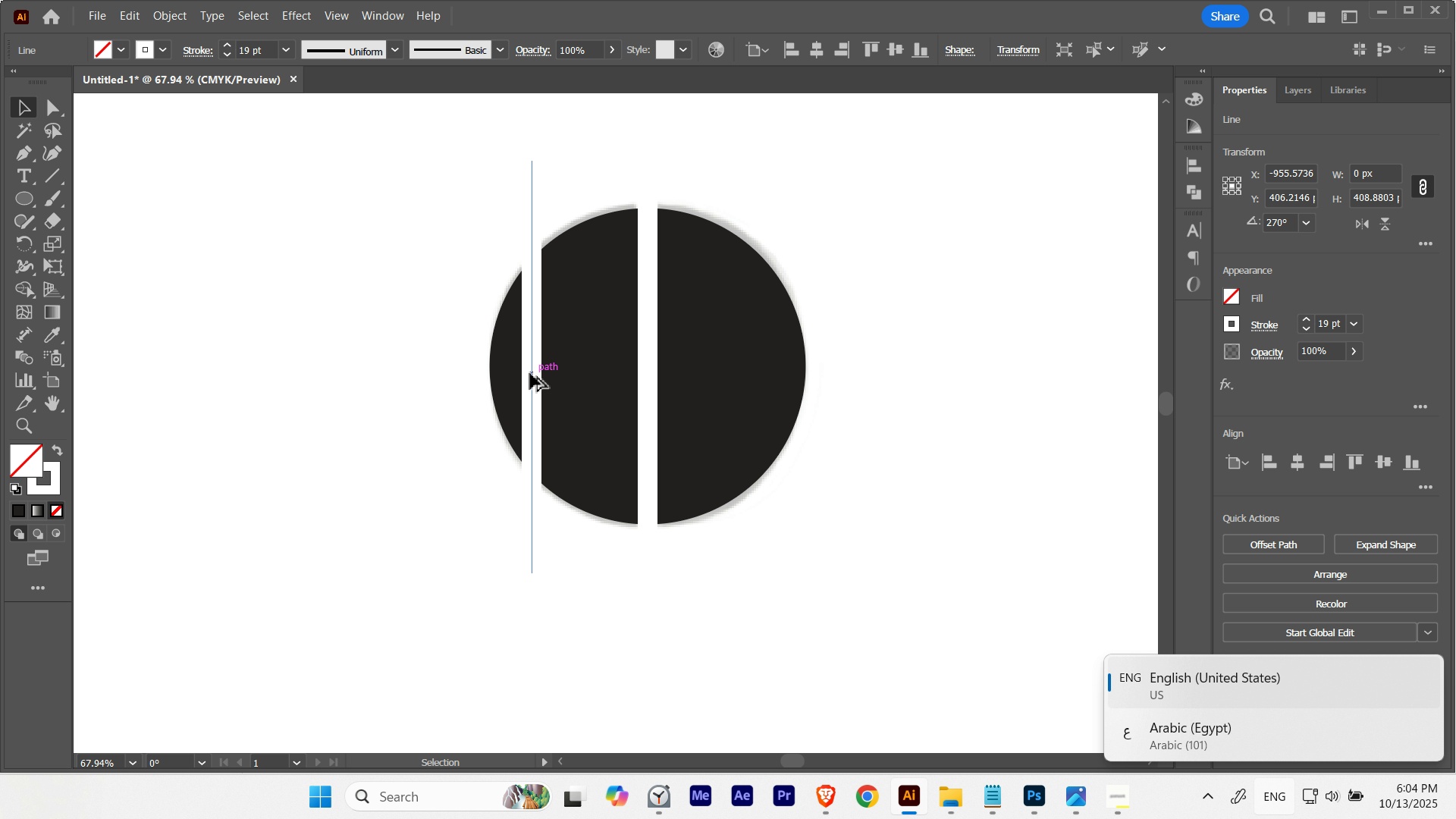 
hold_key(key=ShiftLeft, duration=0.58)
 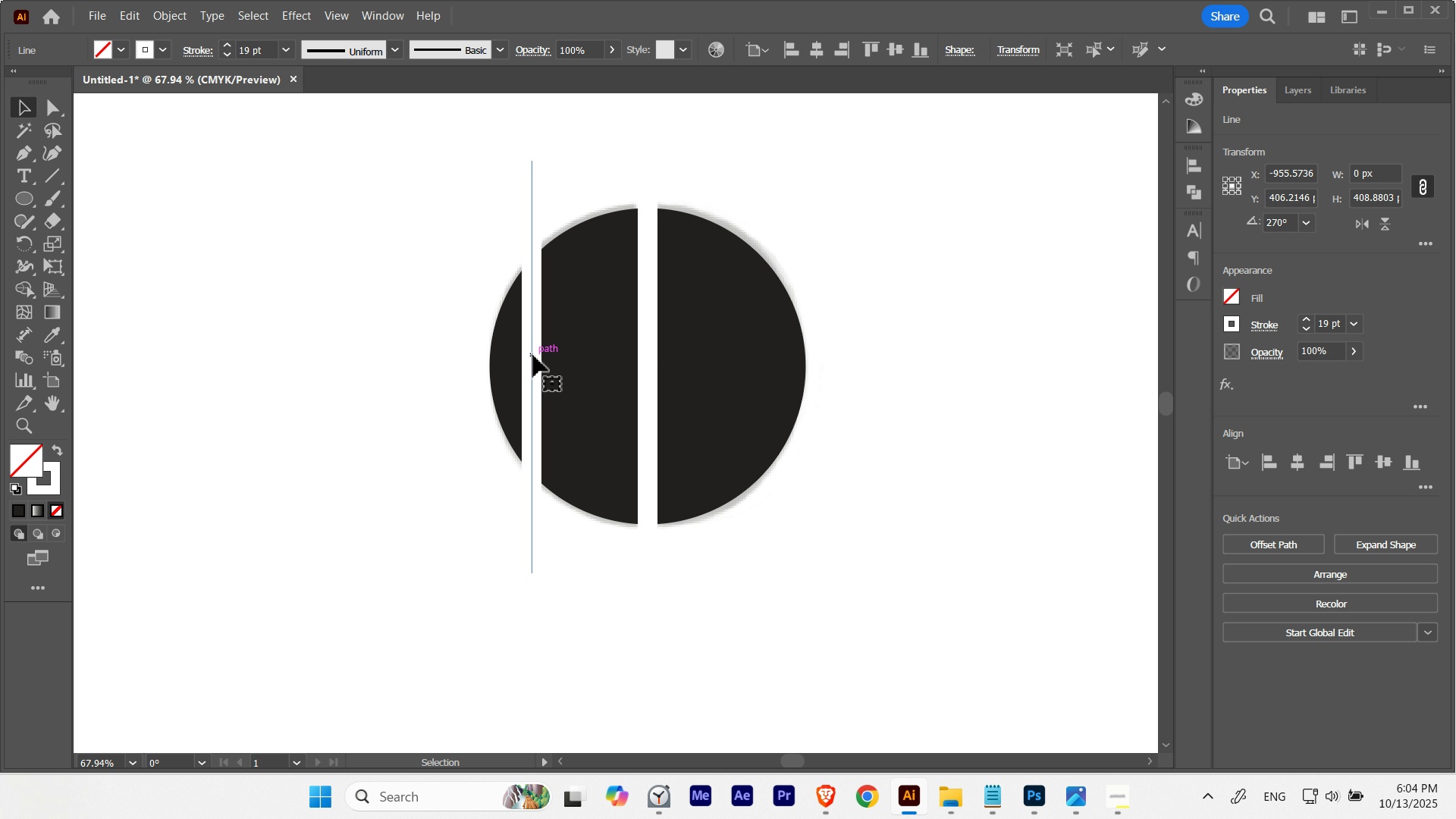 
hold_key(key=AltLeft, duration=2.32)
 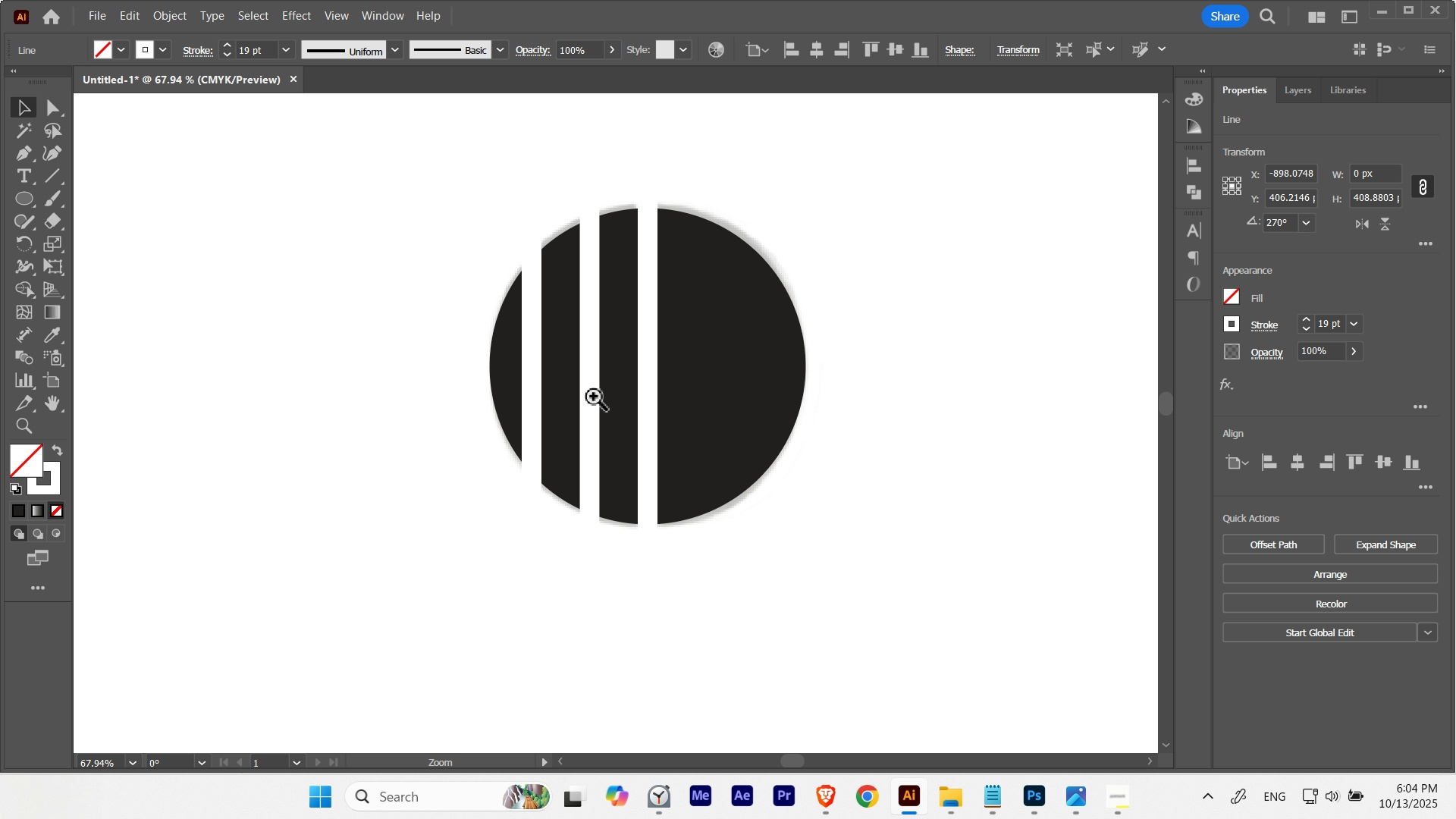 
hold_key(key=ShiftLeft, duration=2.06)
 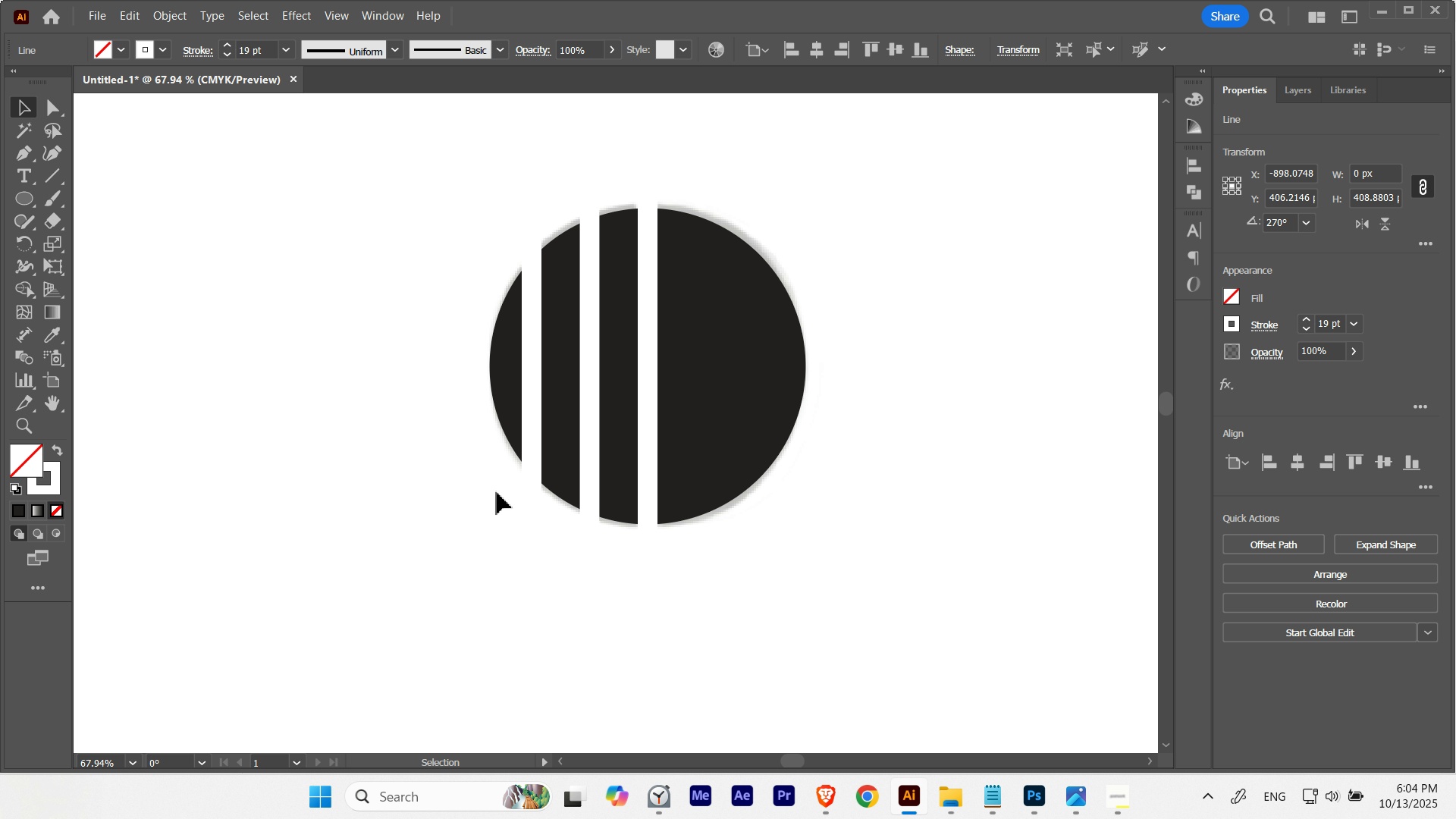 
hold_key(key=ControlLeft, duration=2.11)
 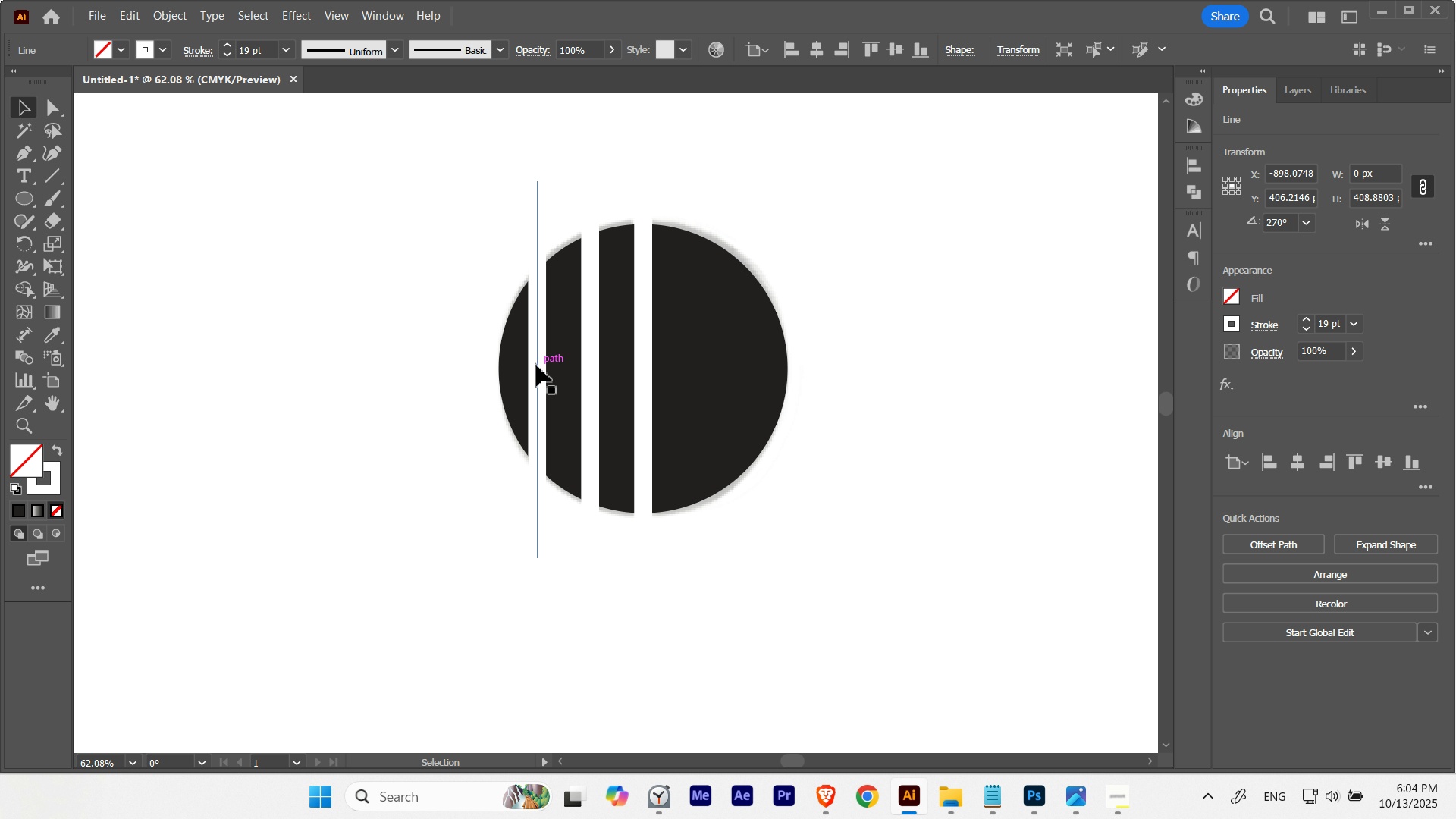 
hold_key(key=Space, duration=1.52)
 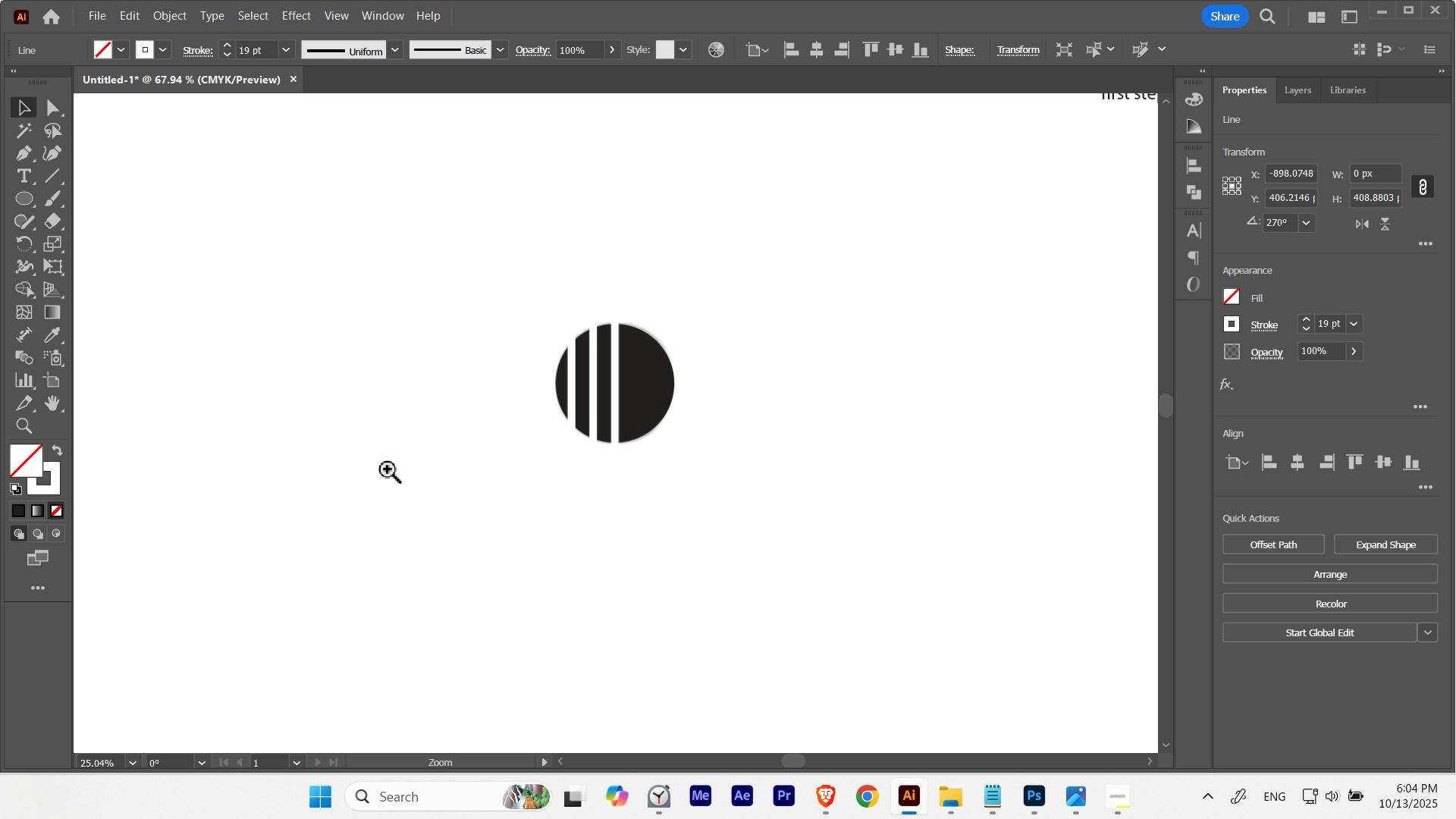 
hold_key(key=Space, duration=0.62)
 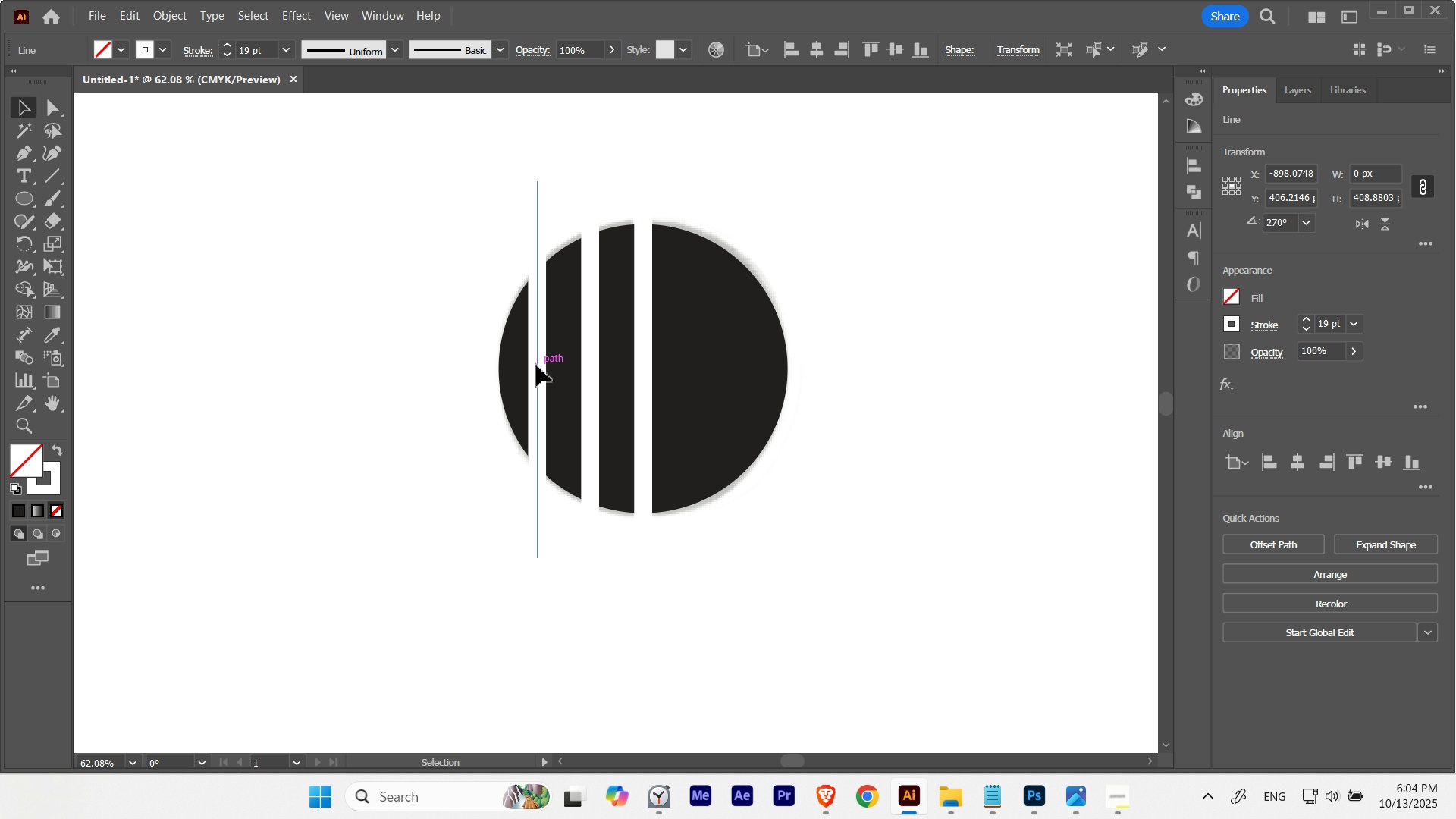 
left_click([536, 365])
 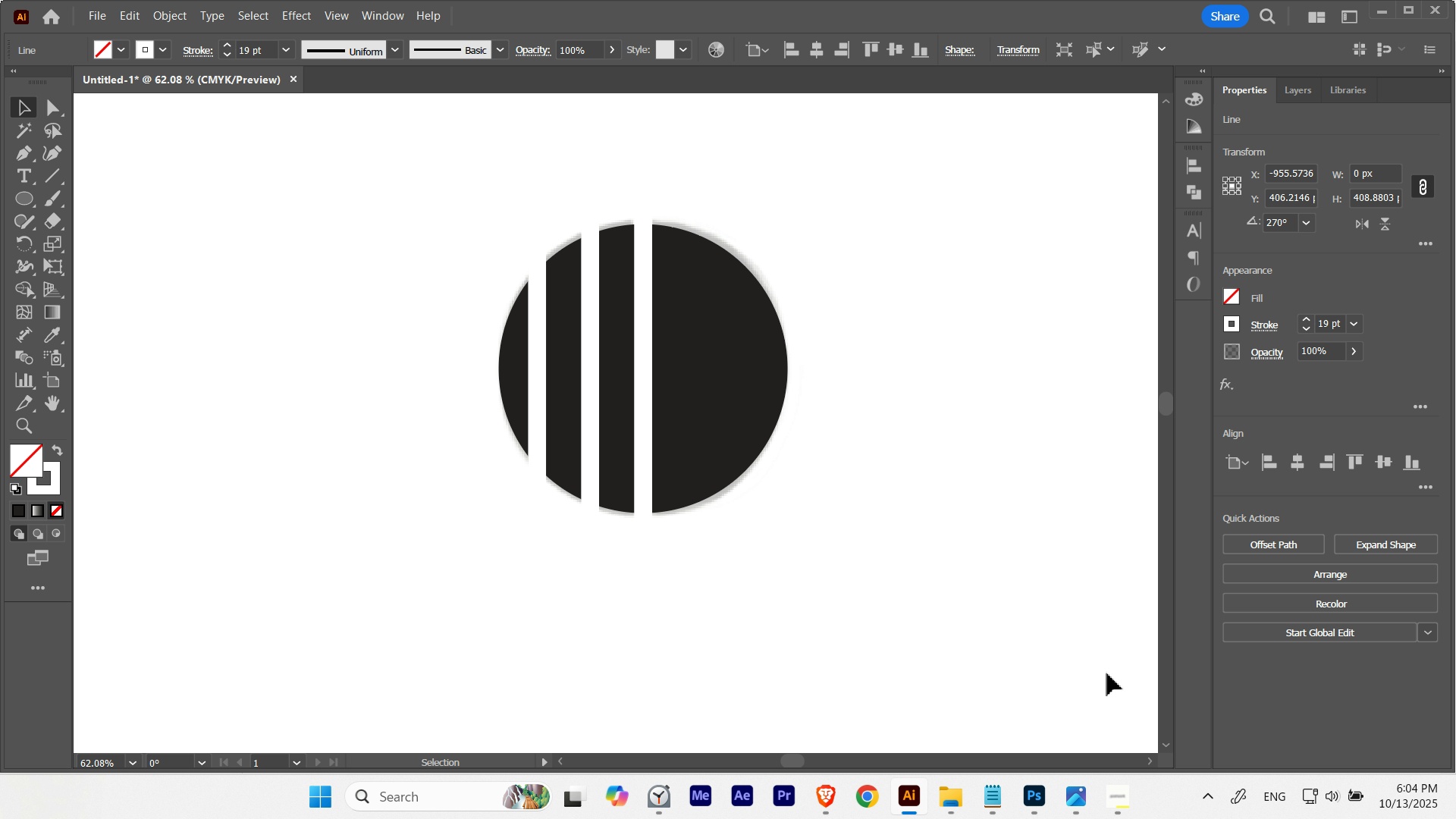 
key(Control+ControlLeft)
 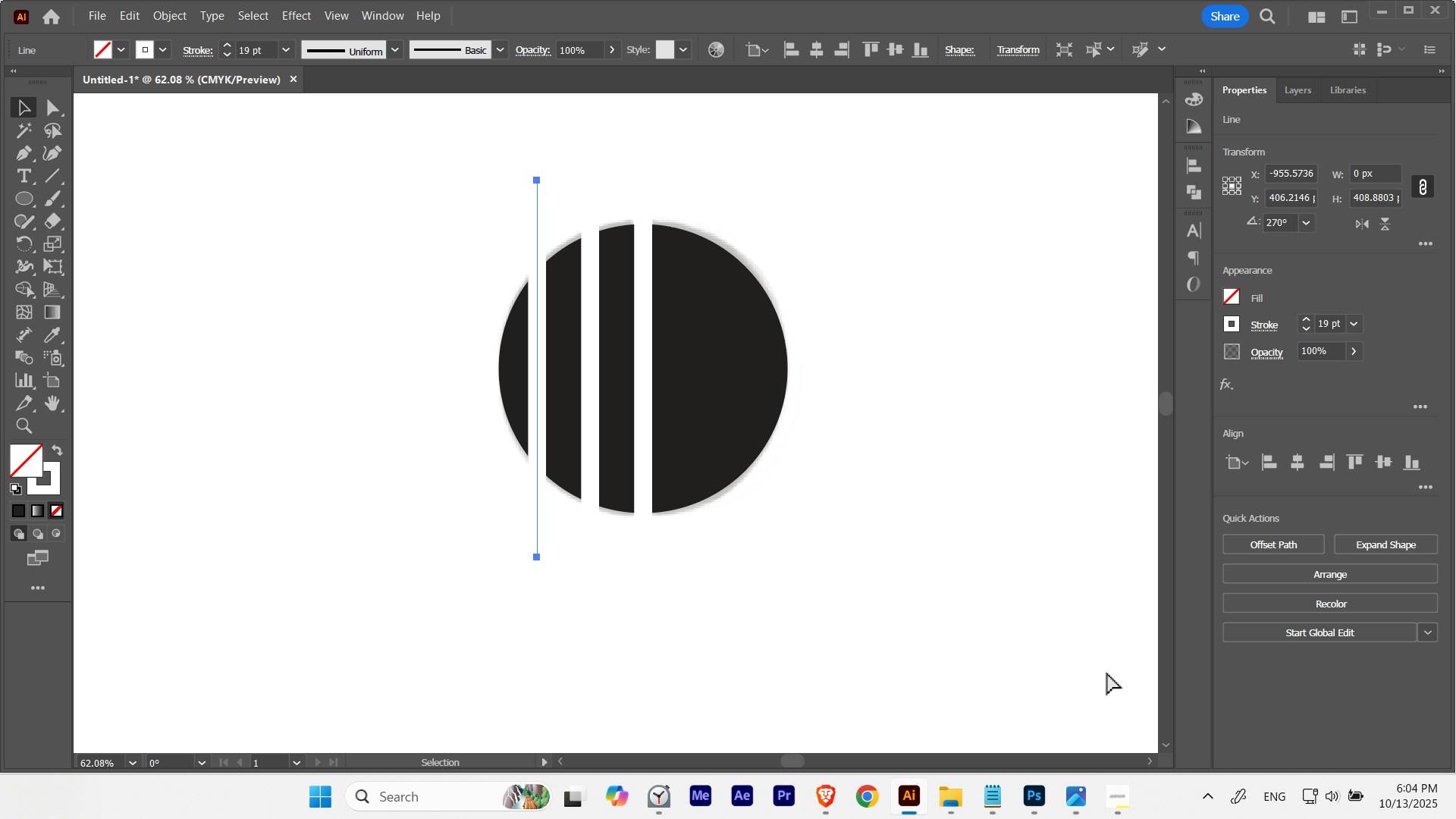 
key(Control+H)
 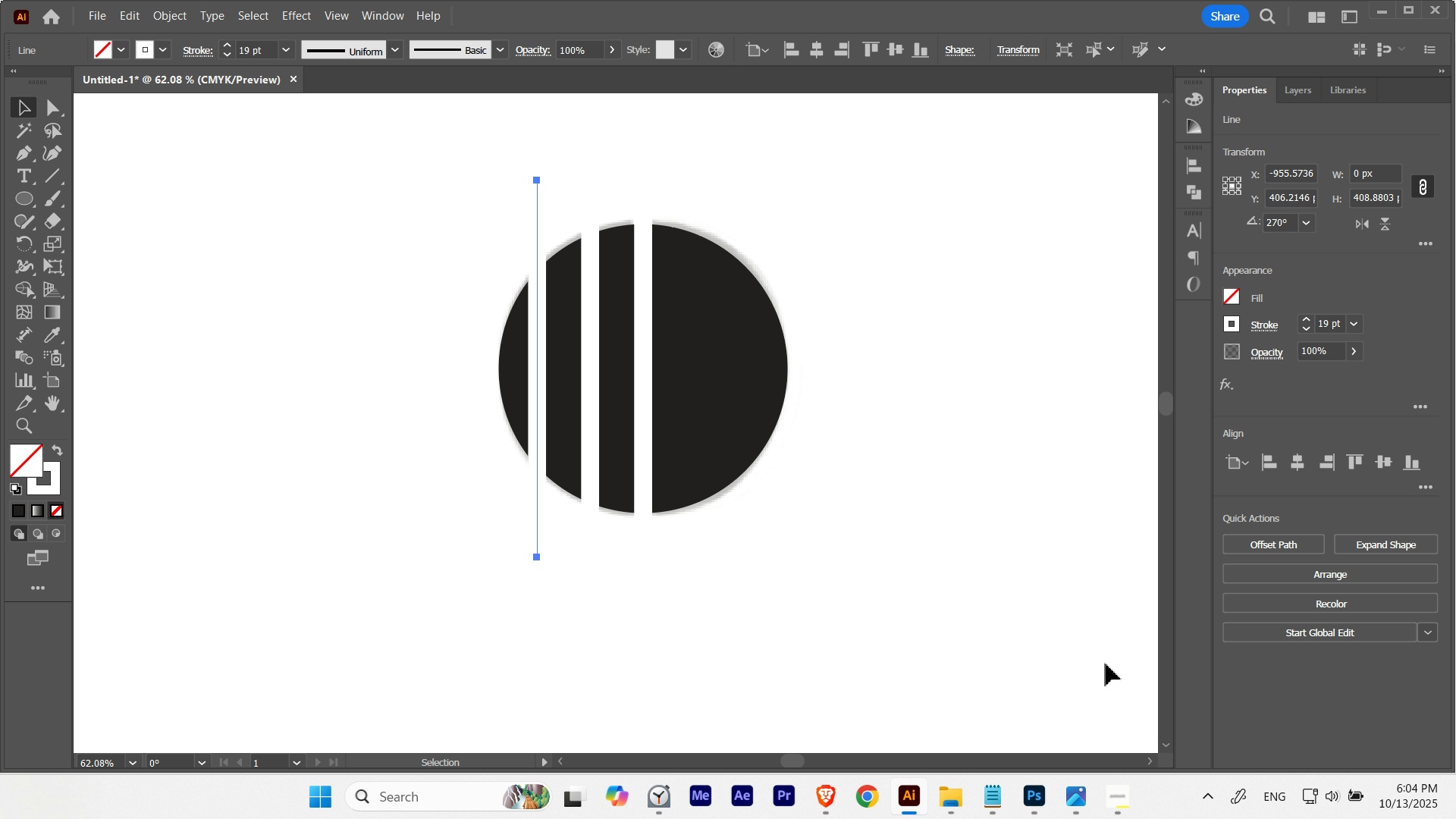 
key(Control+ControlLeft)
 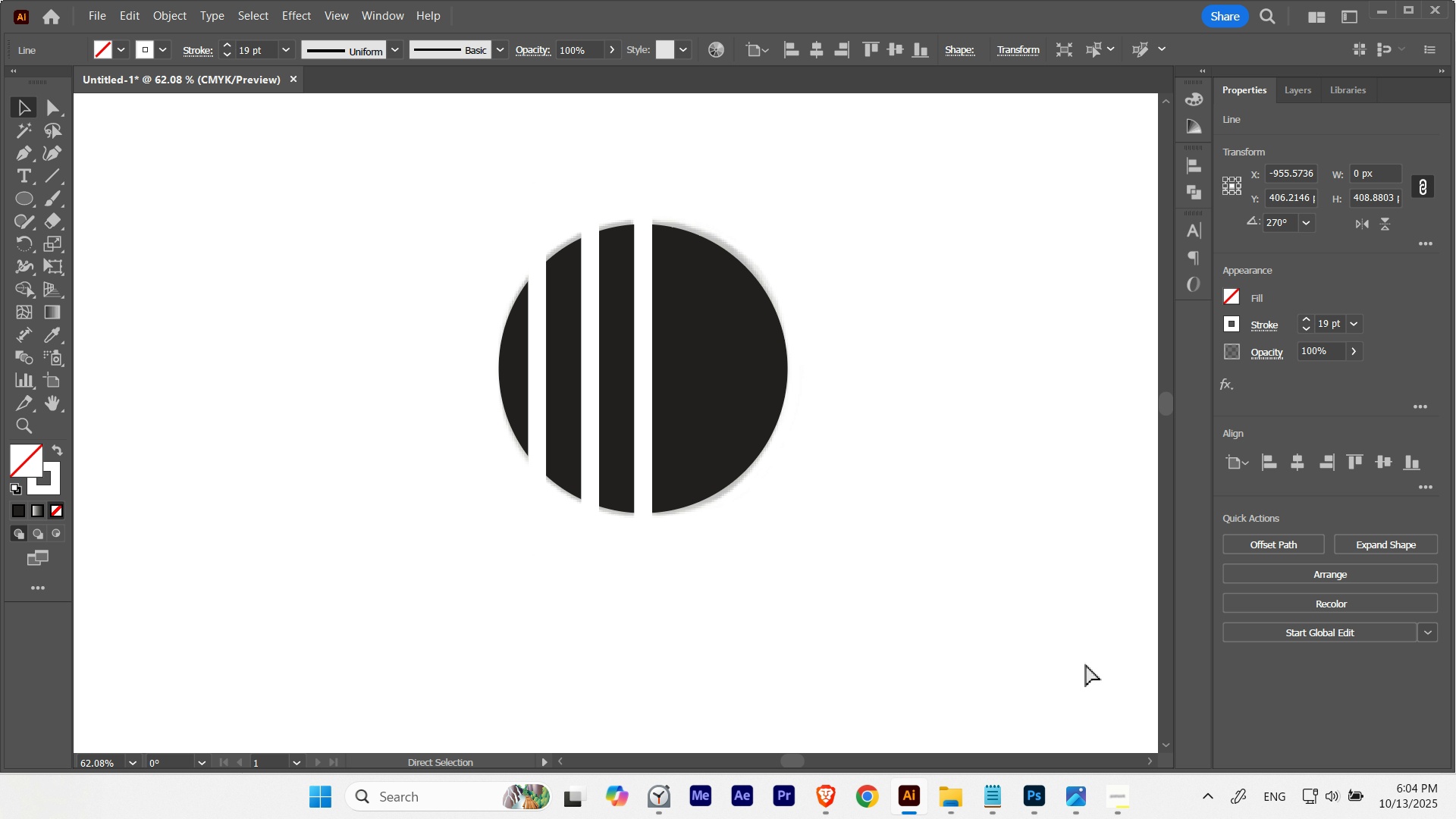 
key(Control+H)
 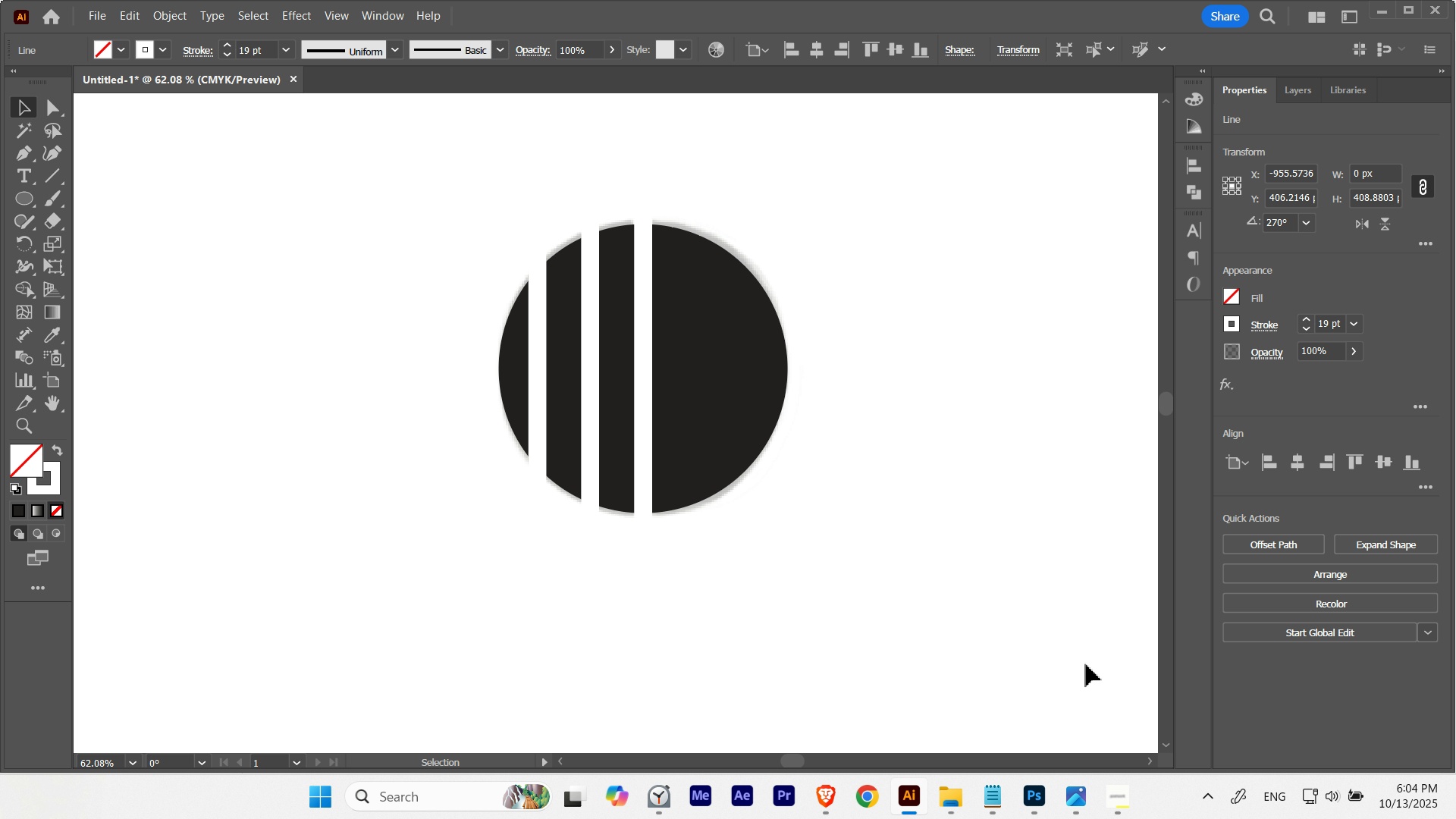 
key(ArrowRight)
 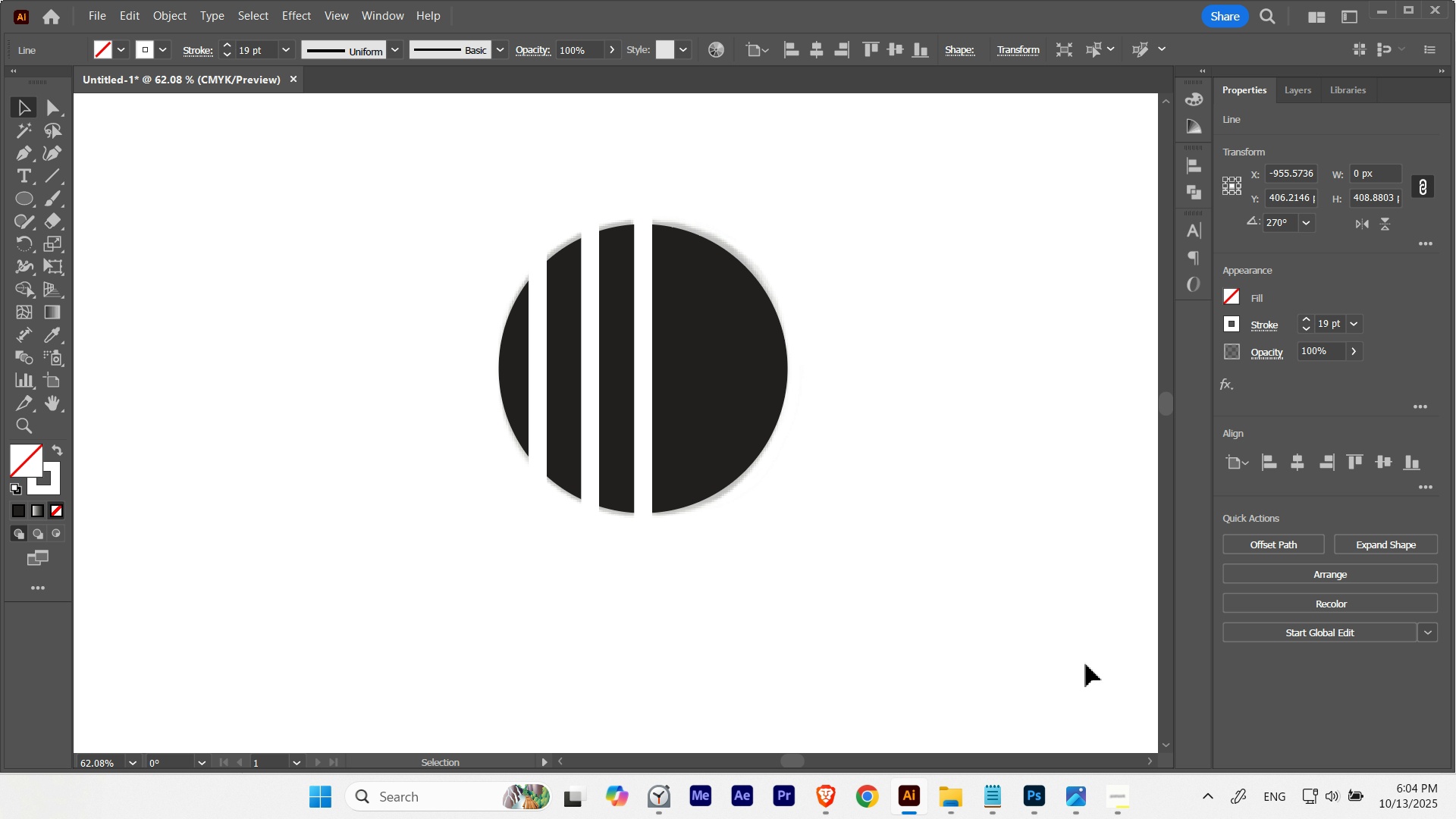 
key(ArrowRight)
 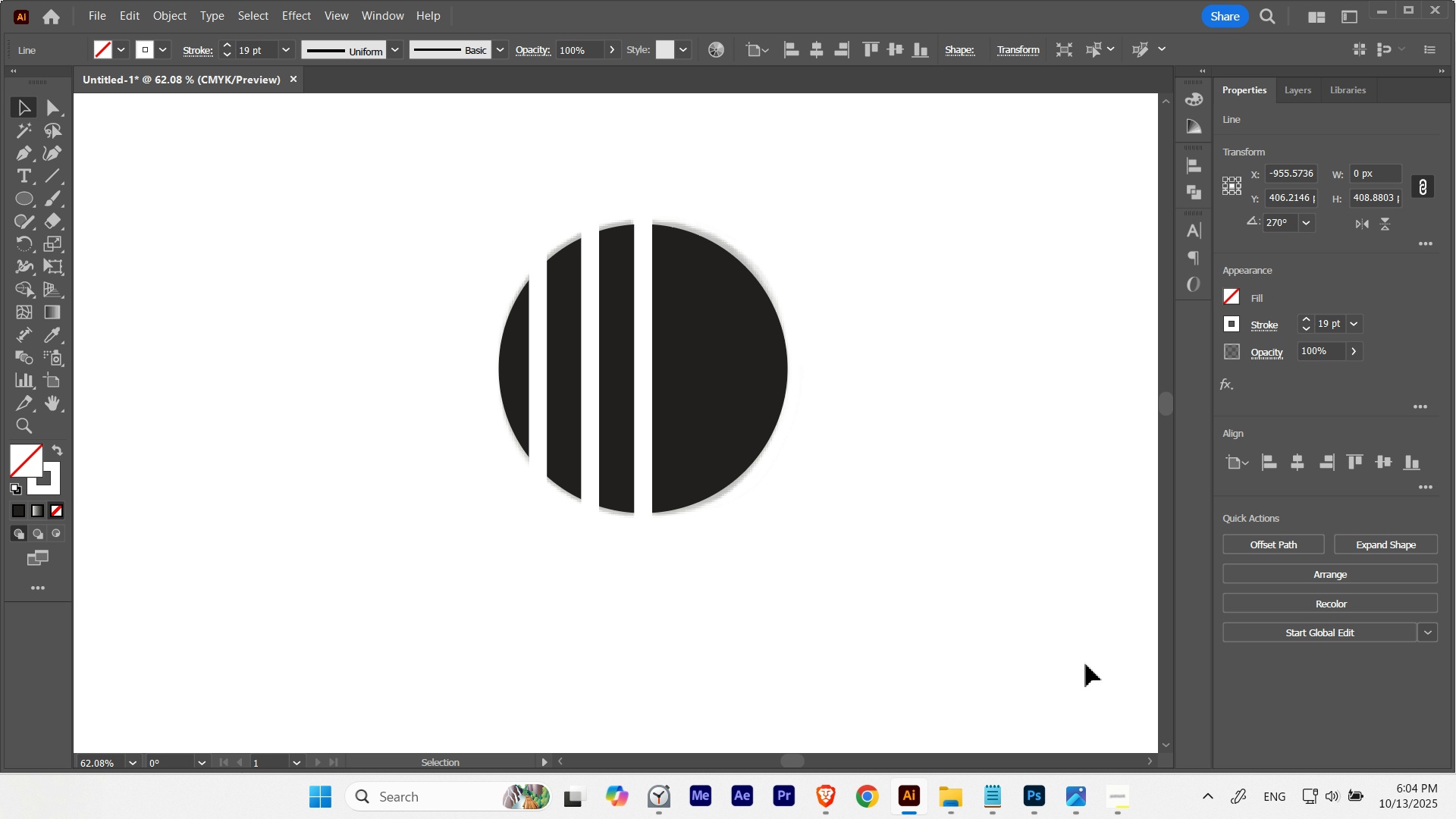 
key(ArrowRight)
 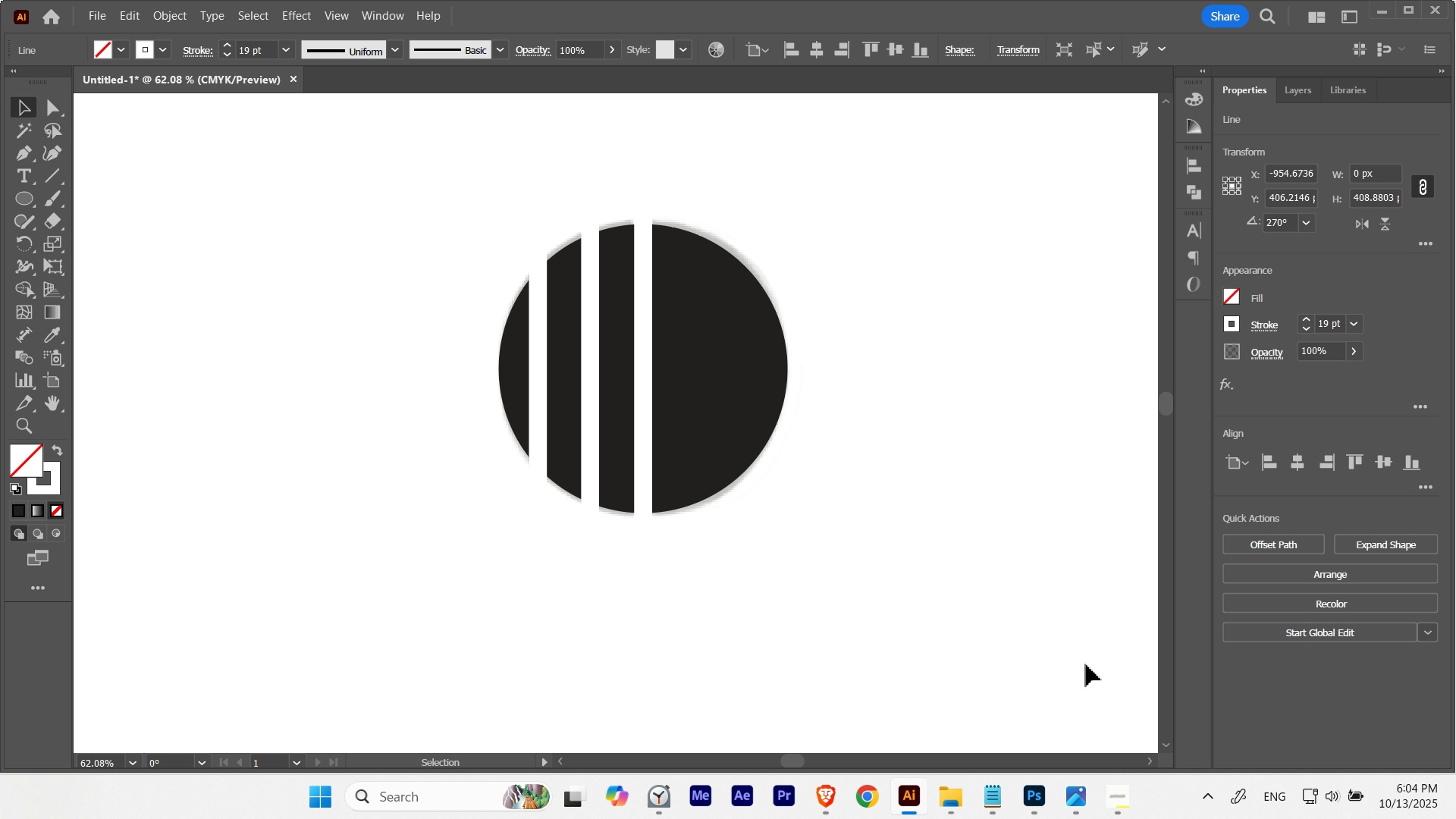 
key(ArrowRight)
 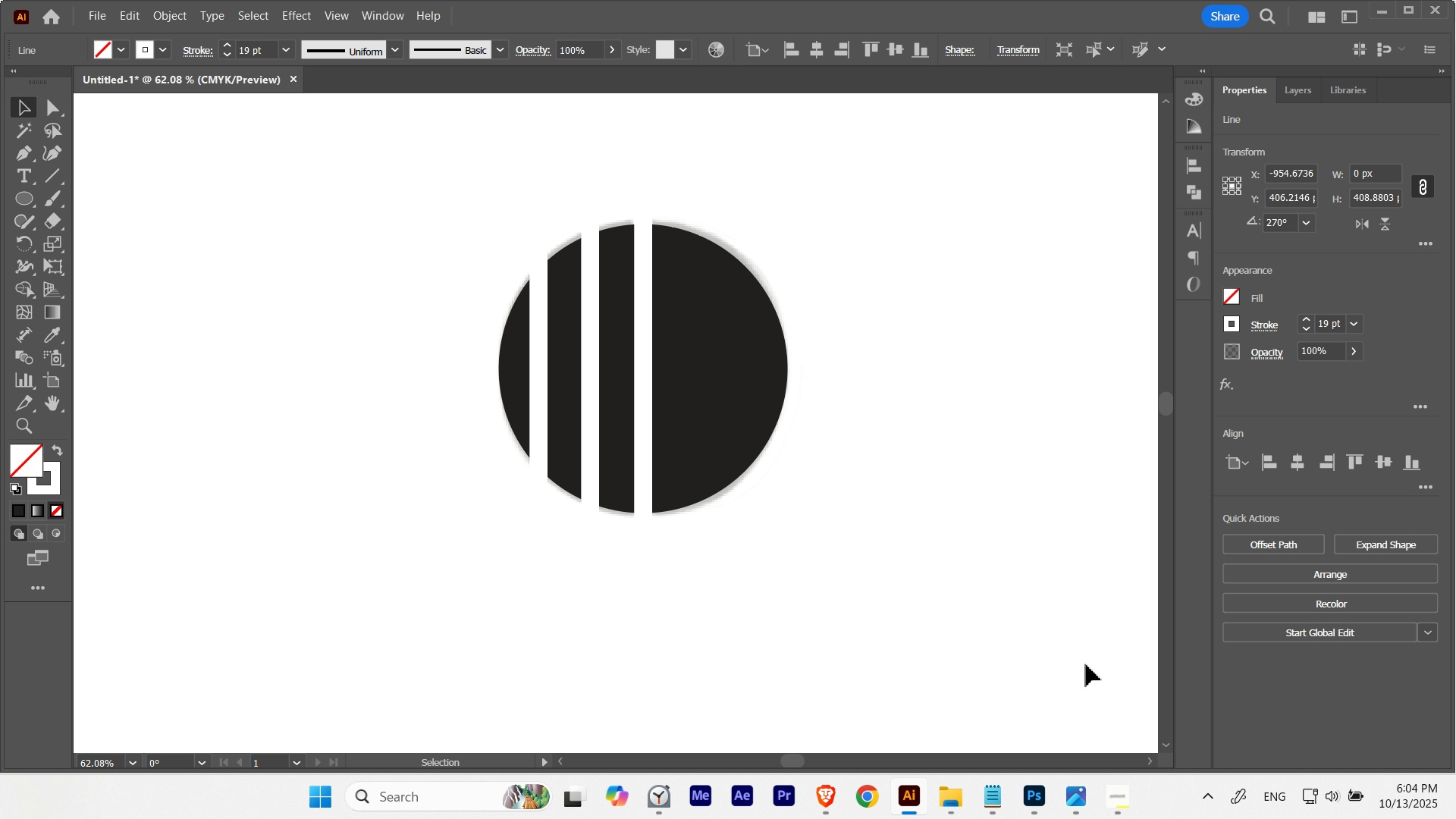 
key(ArrowRight)
 